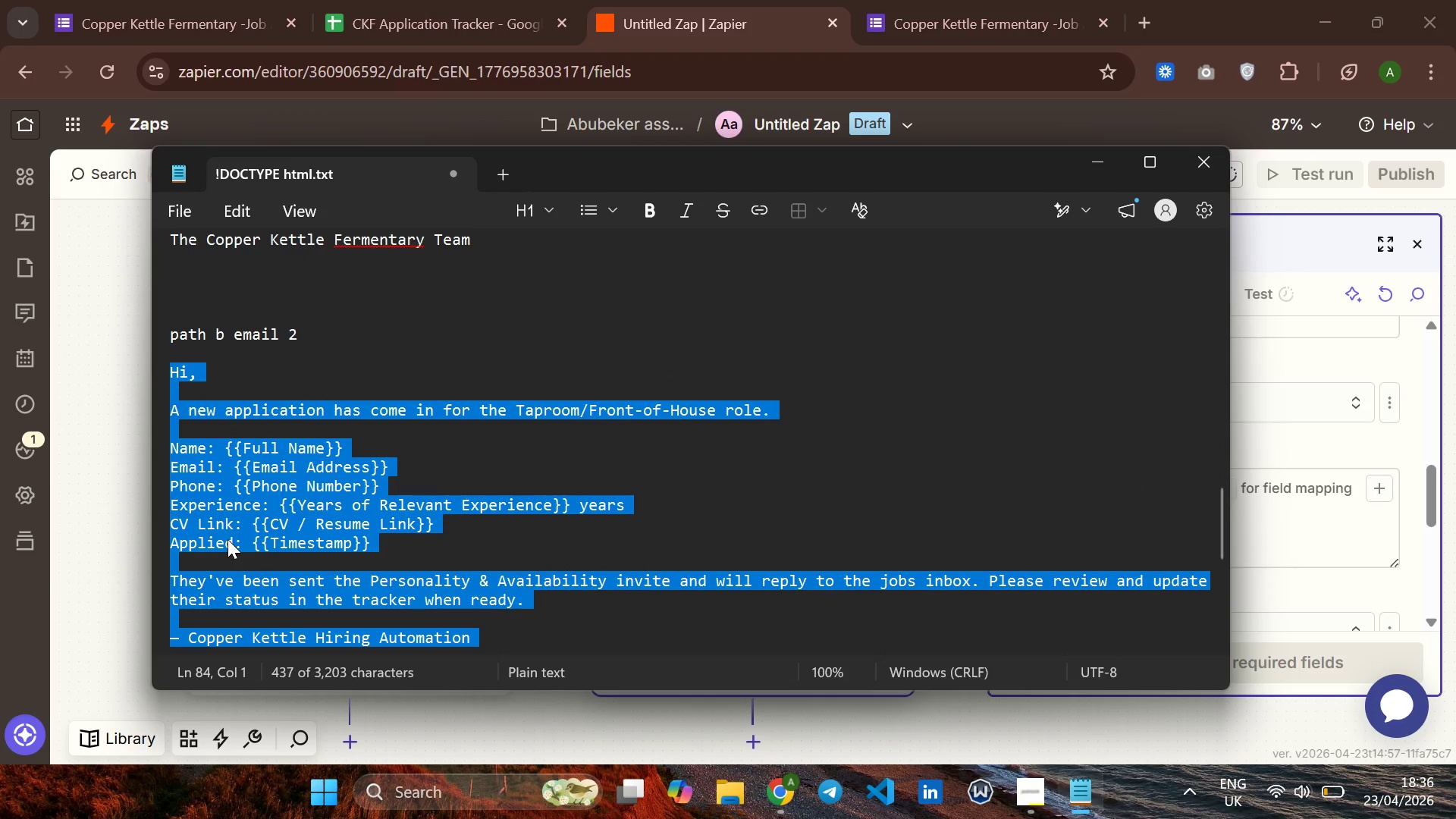 
key(Shift+ArrowDown)
 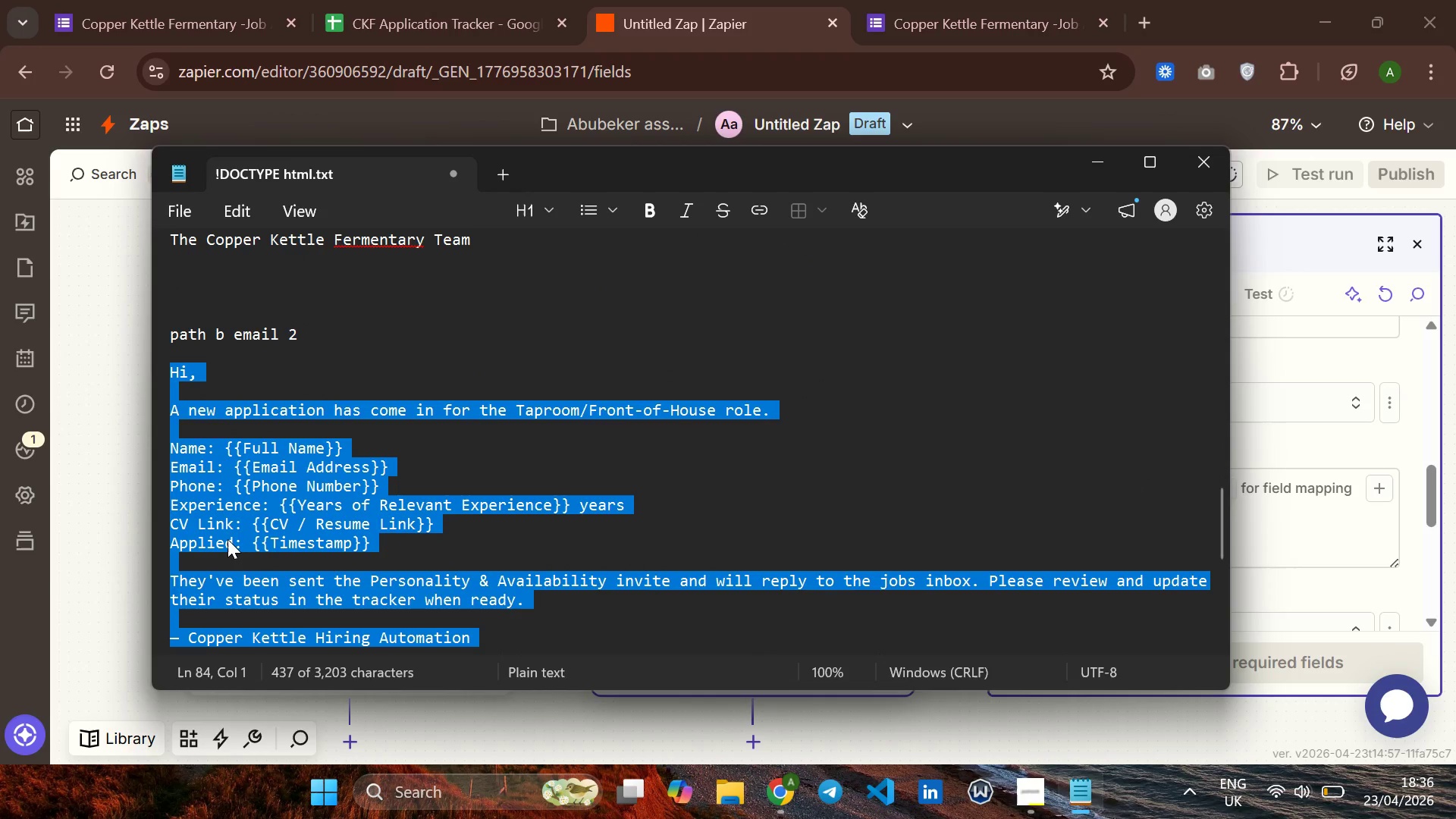 
hold_key(key=ControlLeft, duration=0.83)
 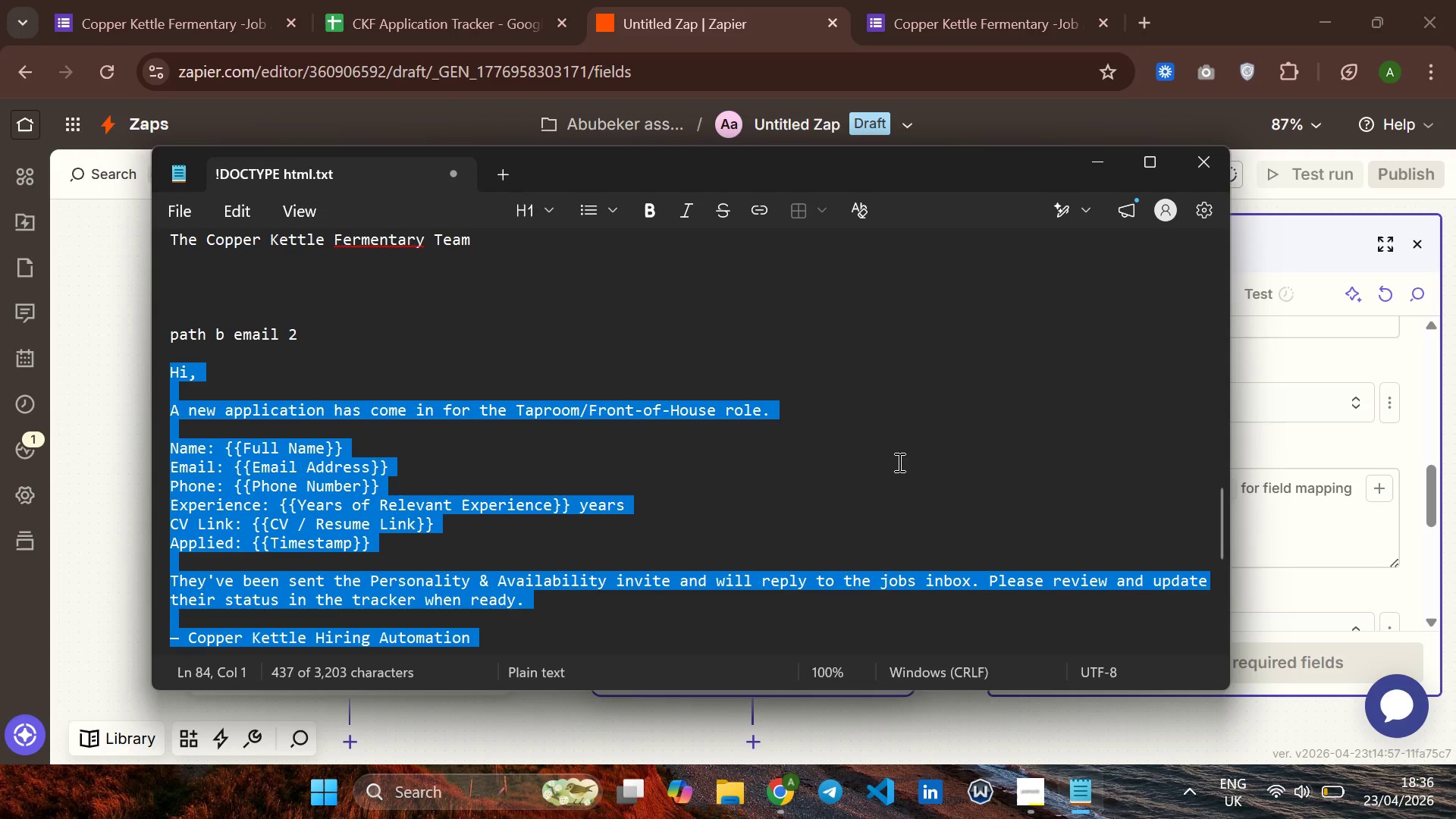 
hold_key(key=C, duration=0.36)
 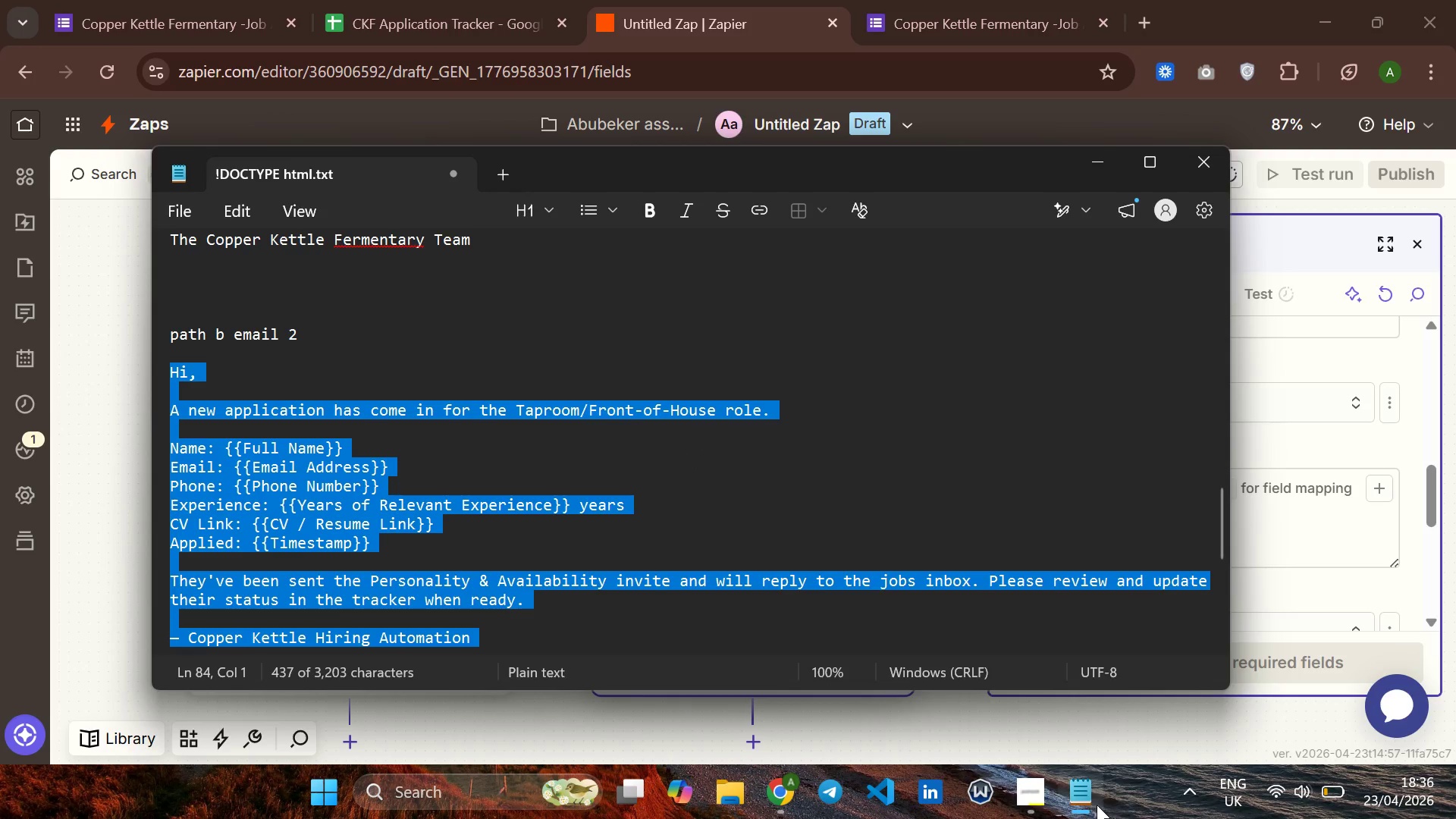 
left_click([1086, 799])
 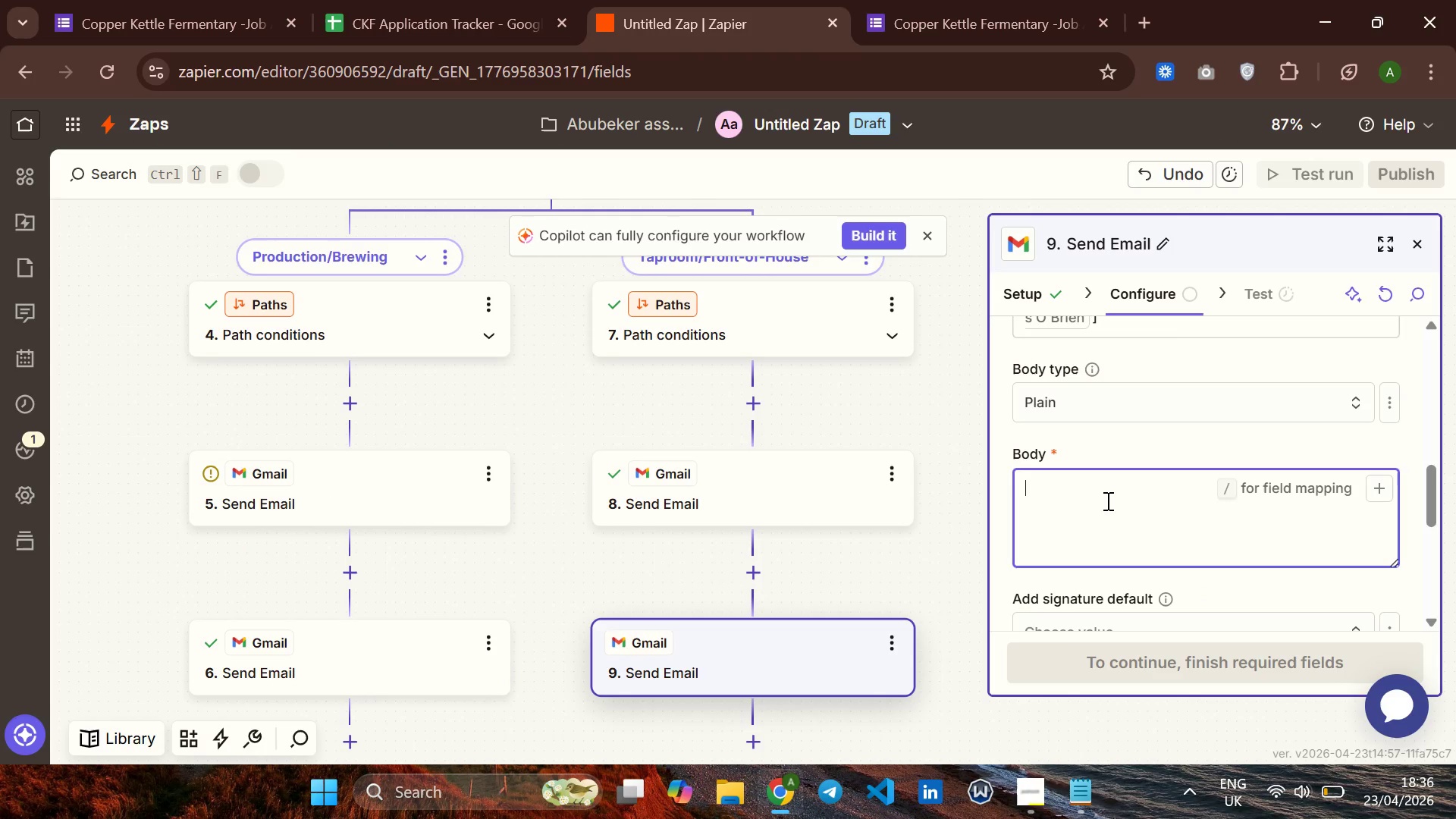 
key(Control+V)
 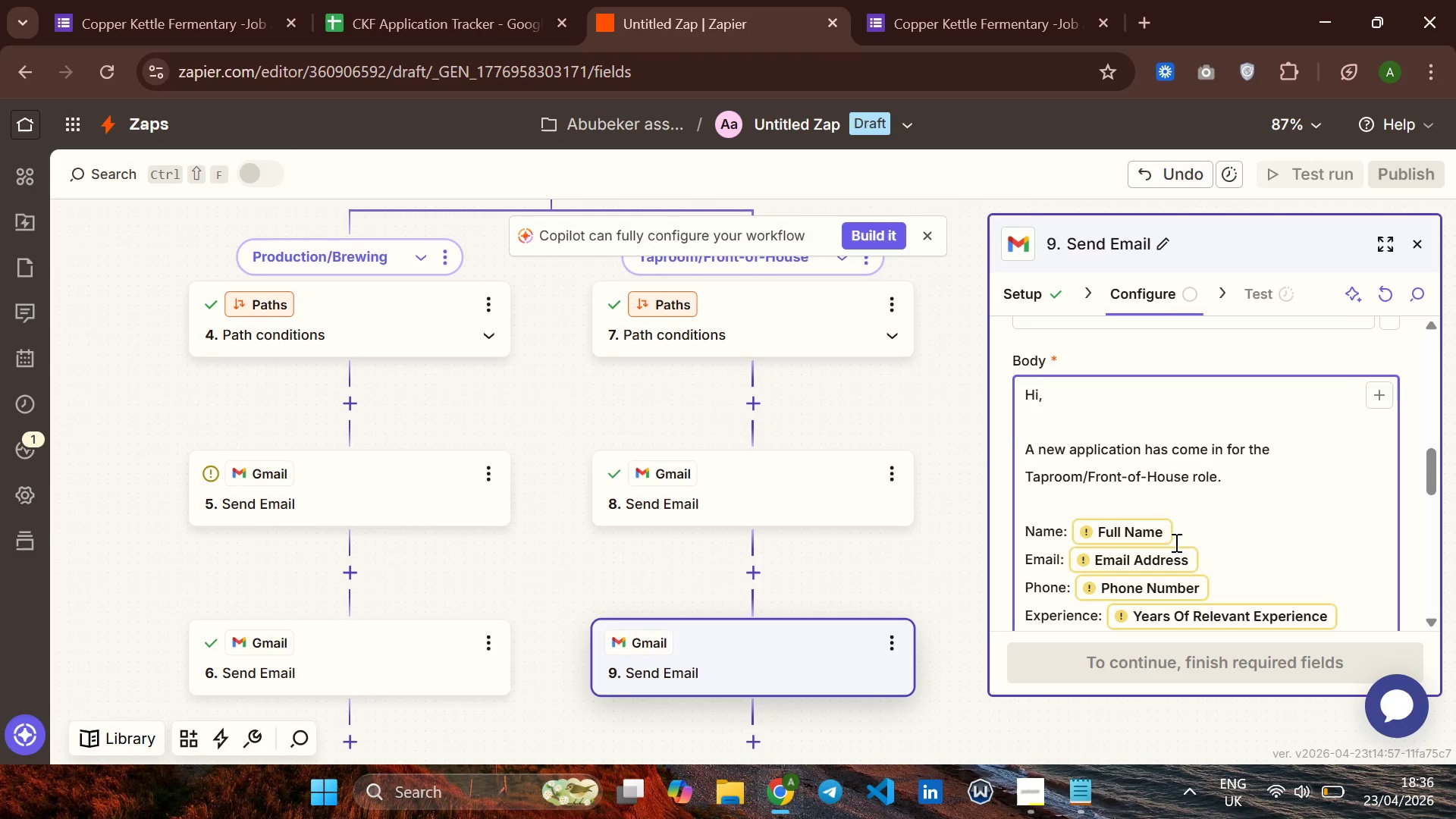 
left_click([1178, 529])
 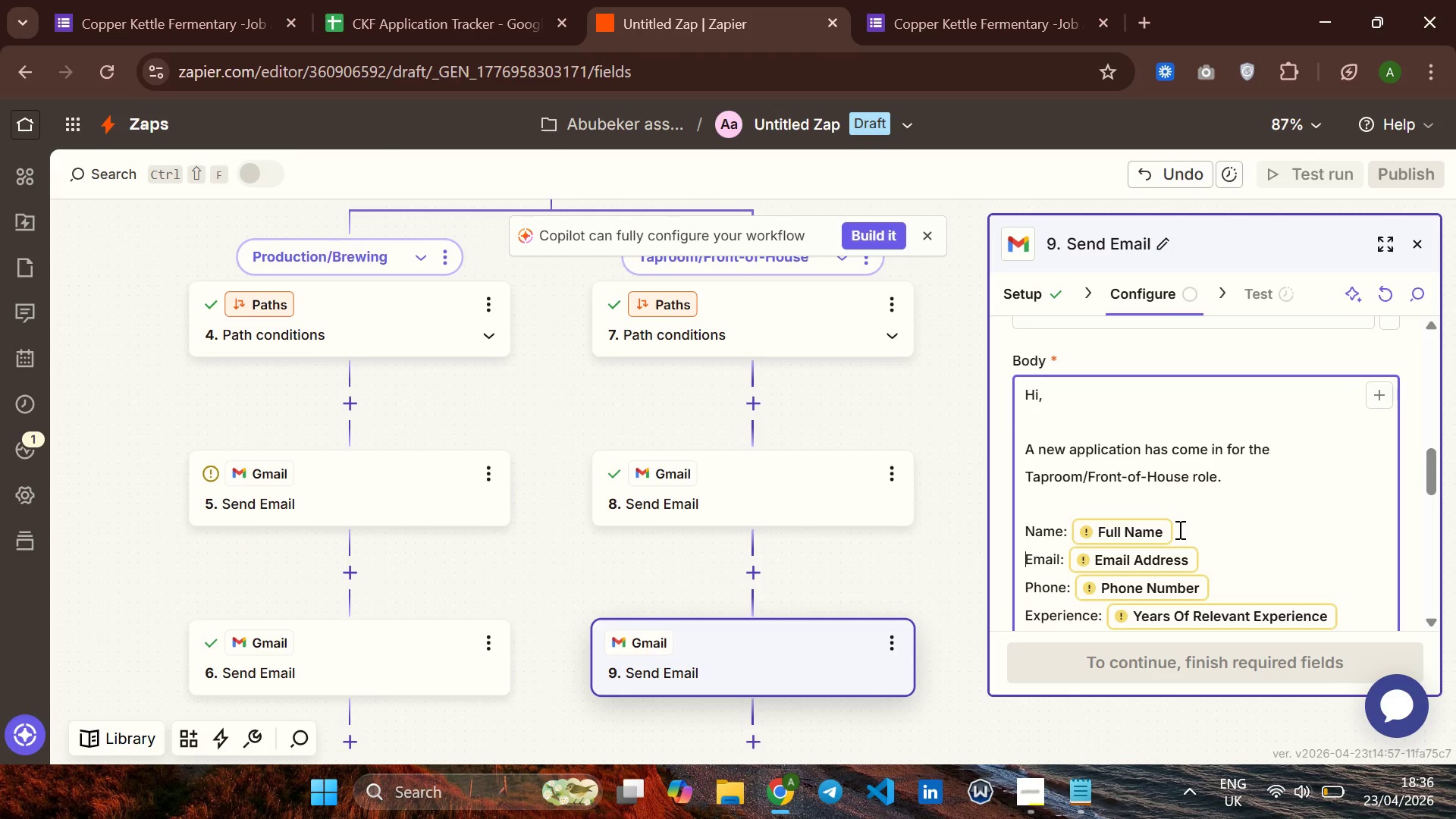 
key(Backspace)
 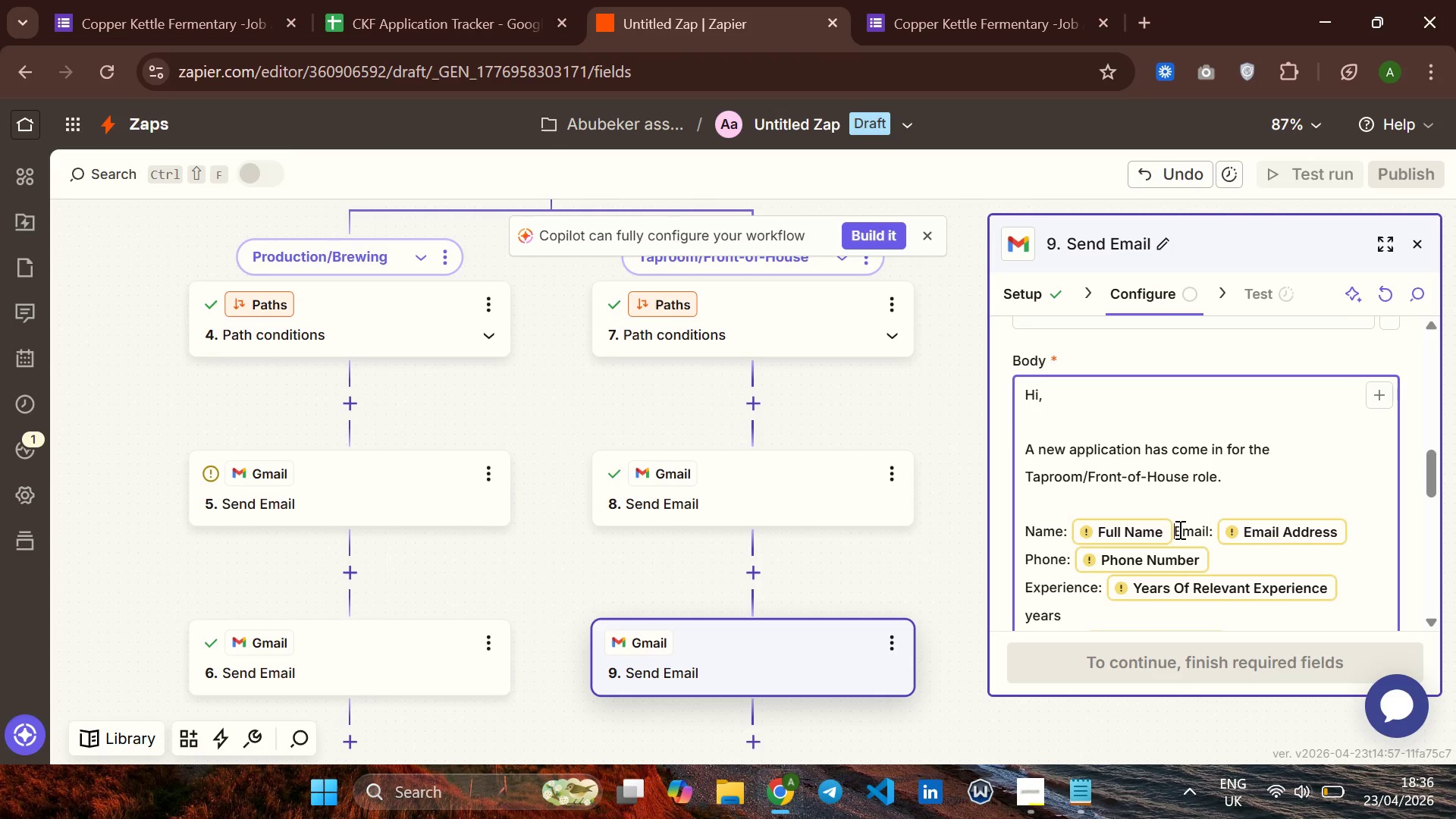 
key(Backspace)
 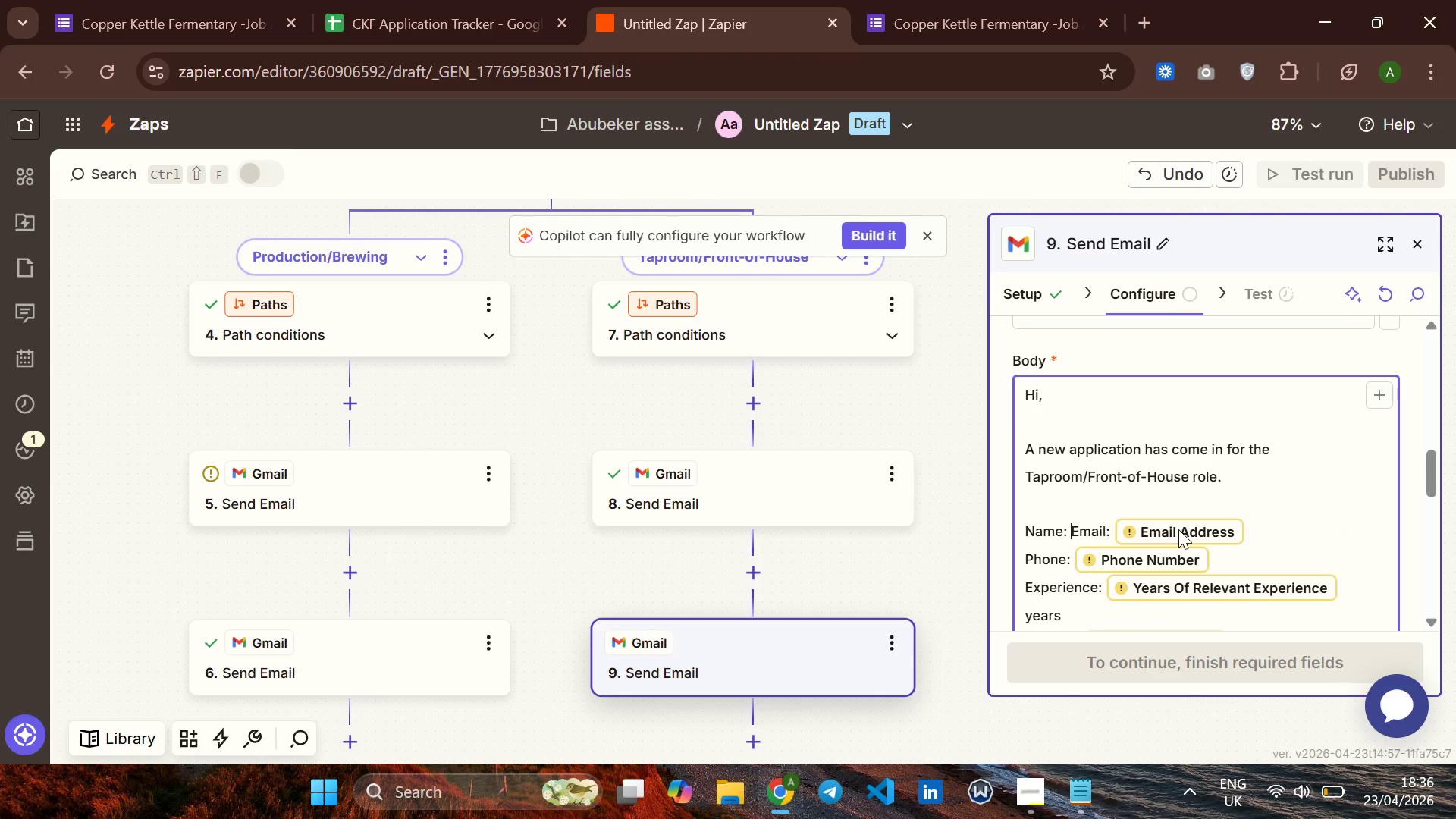 
key(Backspace)
 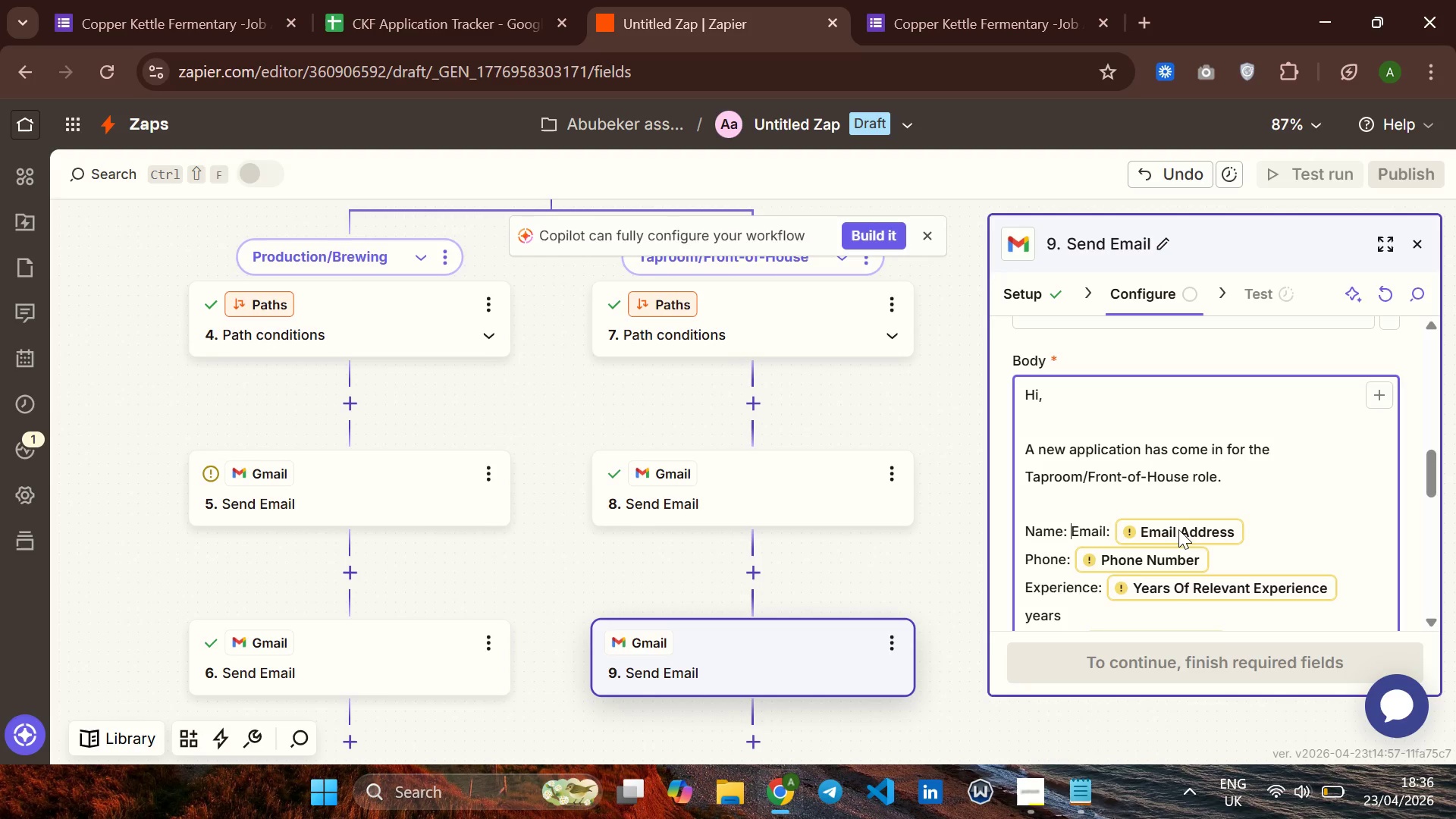 
key(Enter)
 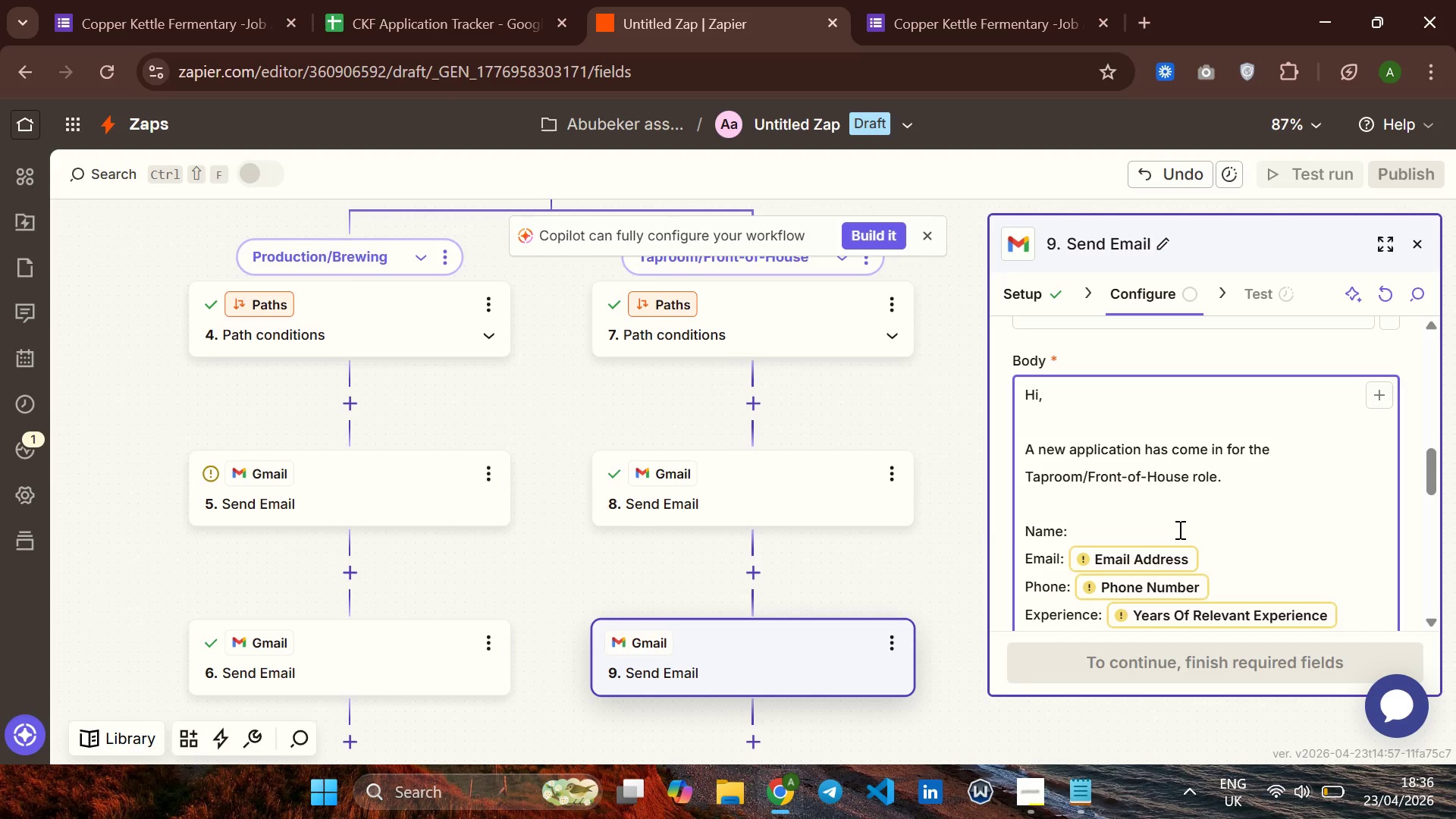 
hold_key(key=ArrowRight, duration=0.75)
 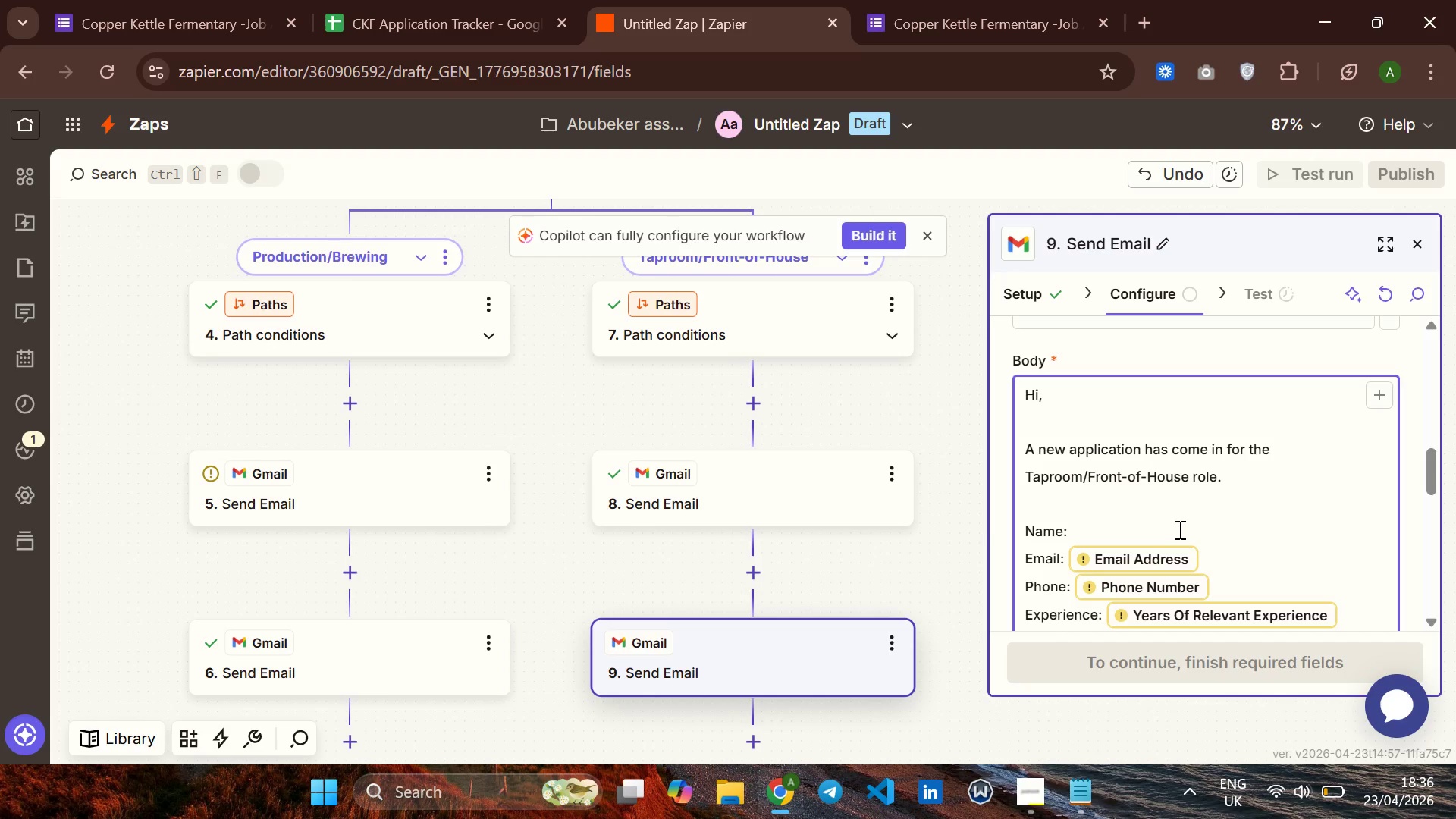 
key(ArrowLeft)
 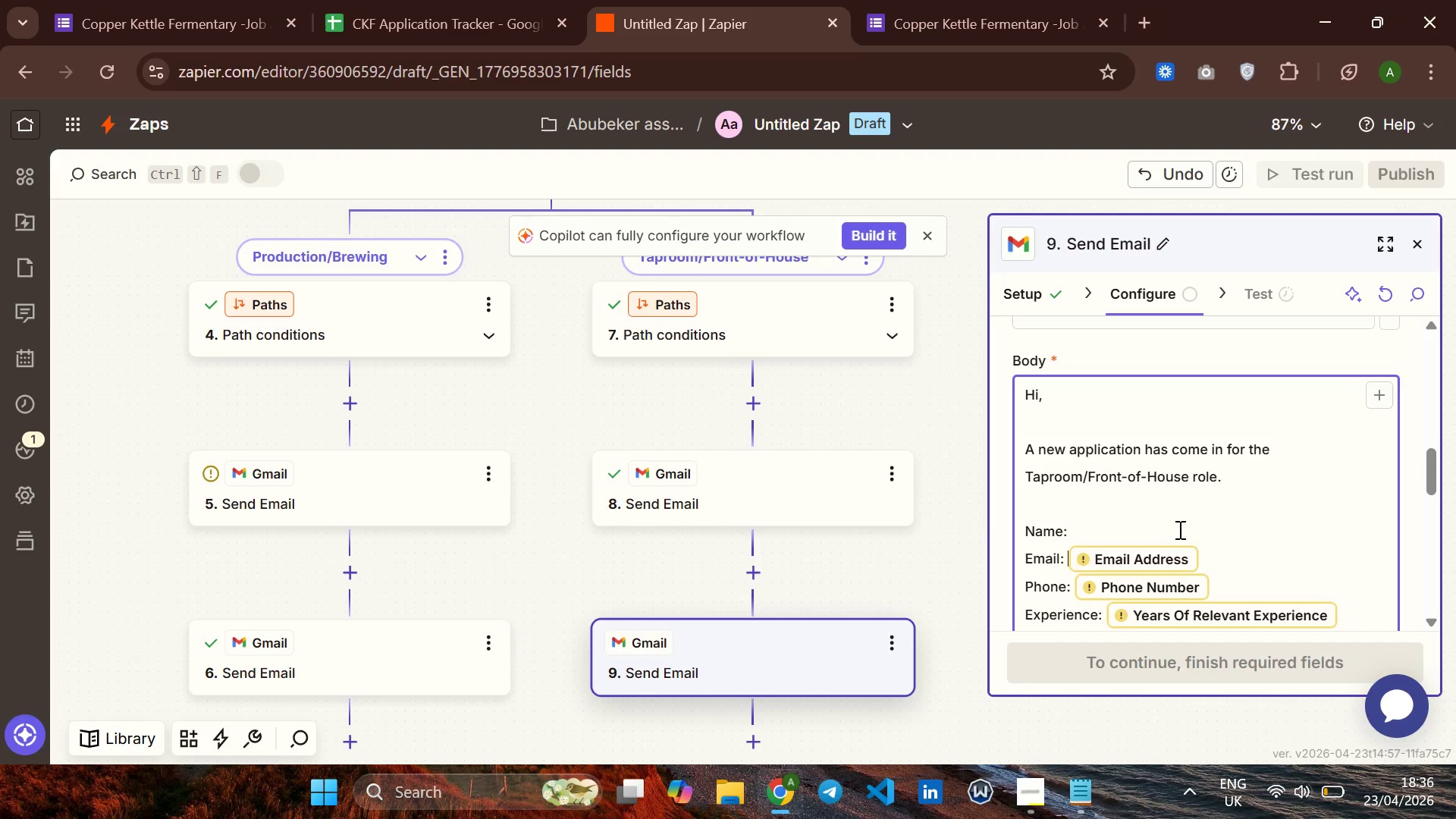 
key(ArrowLeft)
 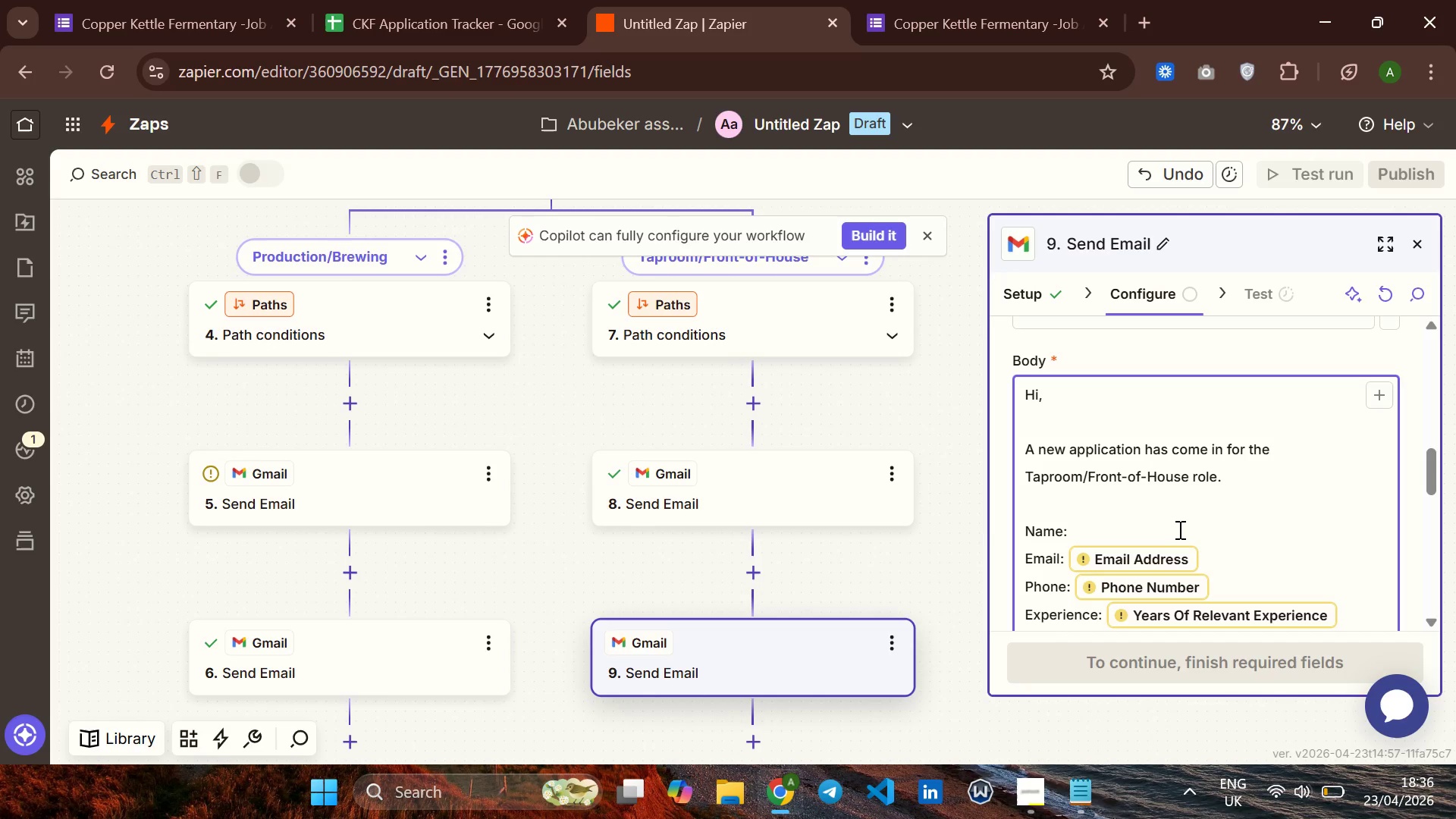 
key(ArrowRight)
 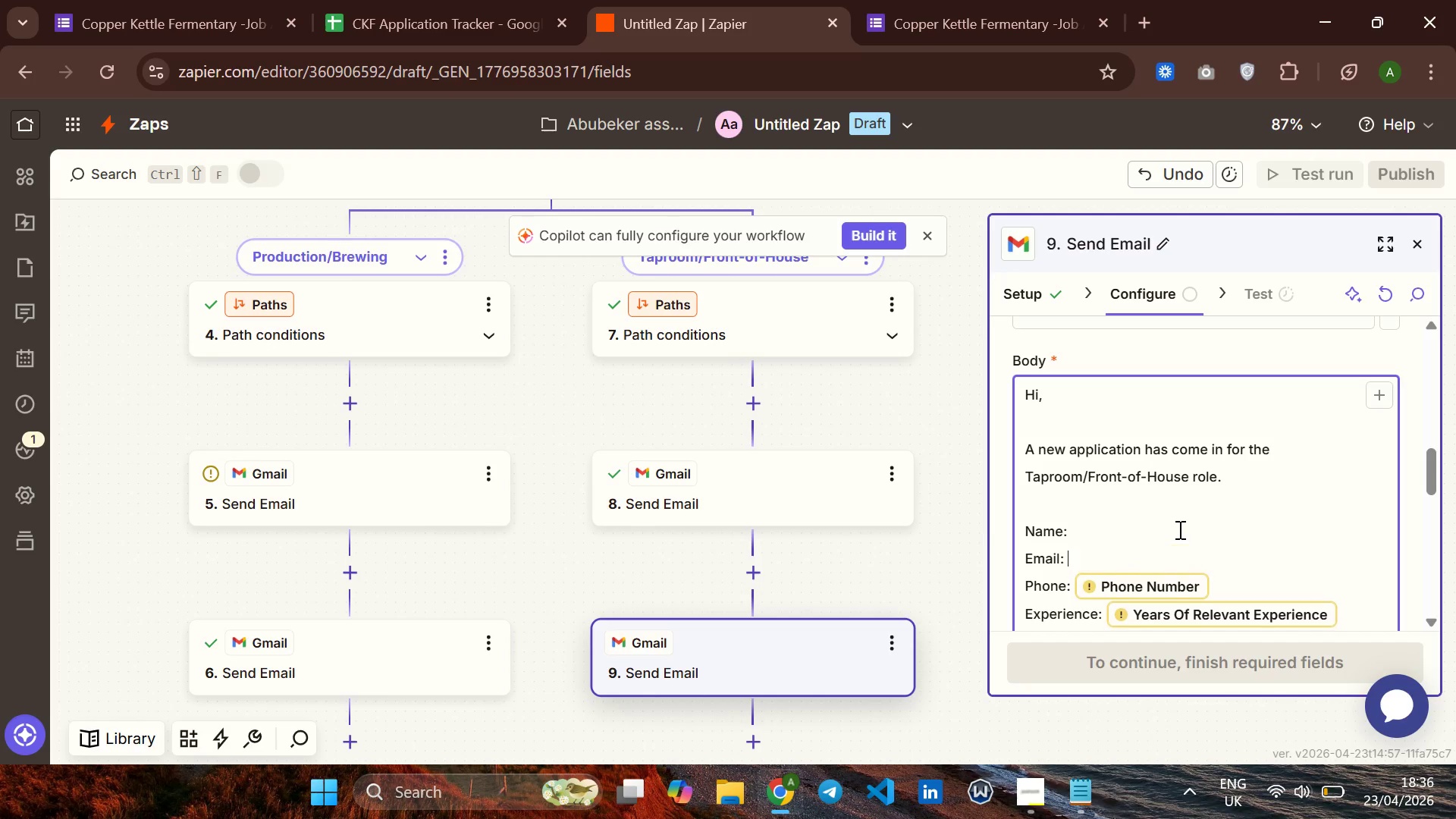 
key(Backspace)
 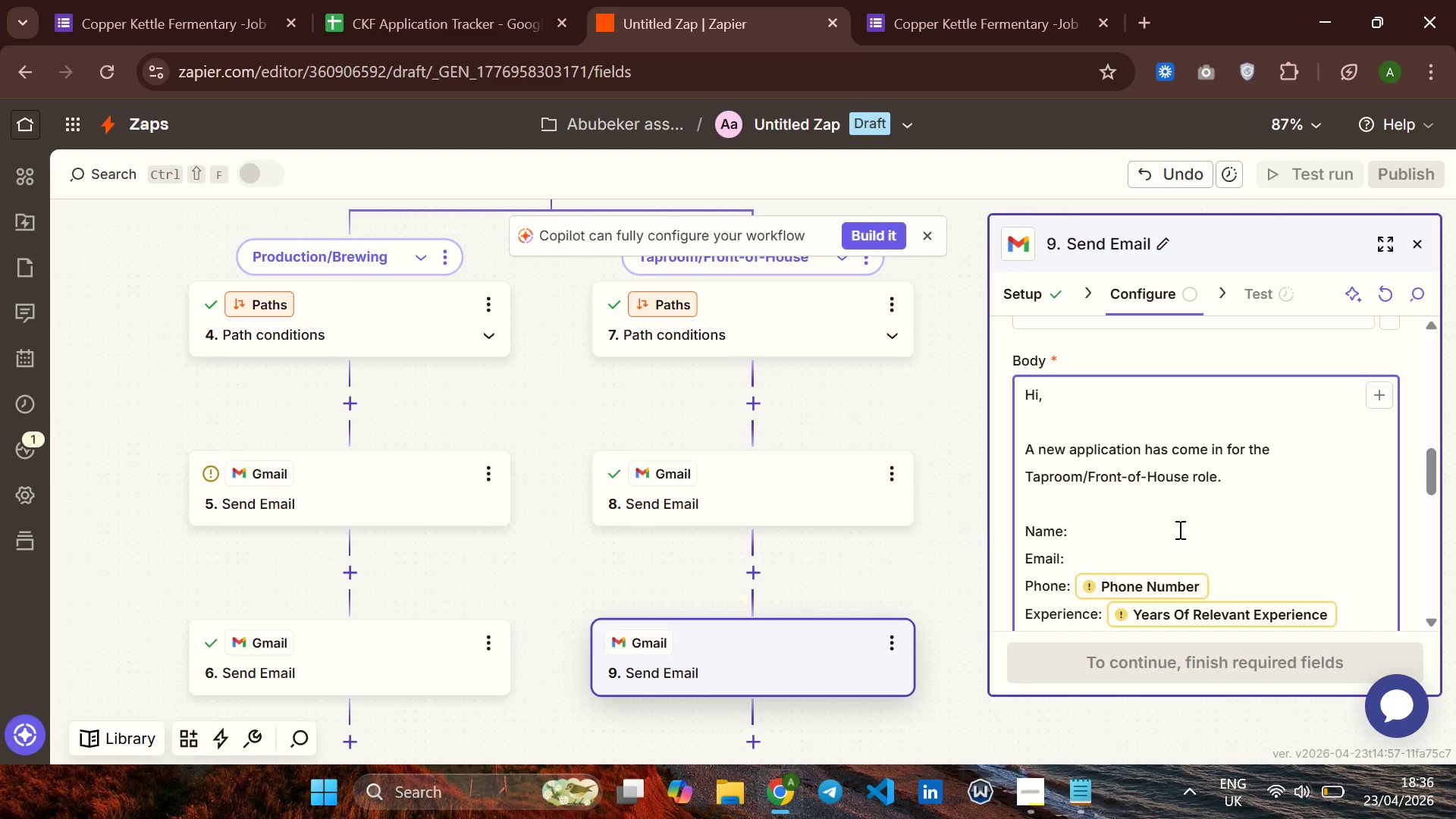 
key(ArrowDown)
 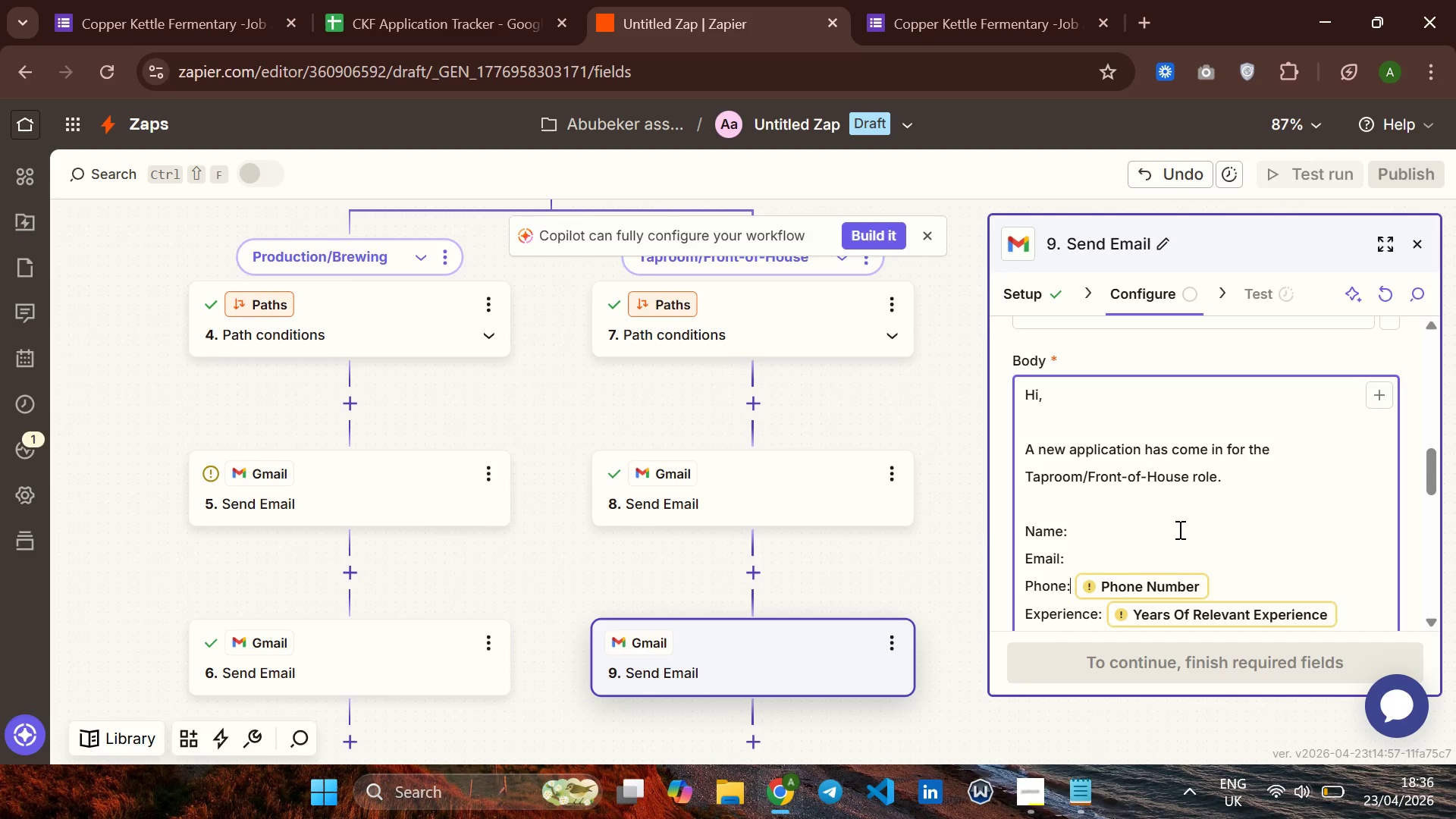 
key(ArrowRight)
 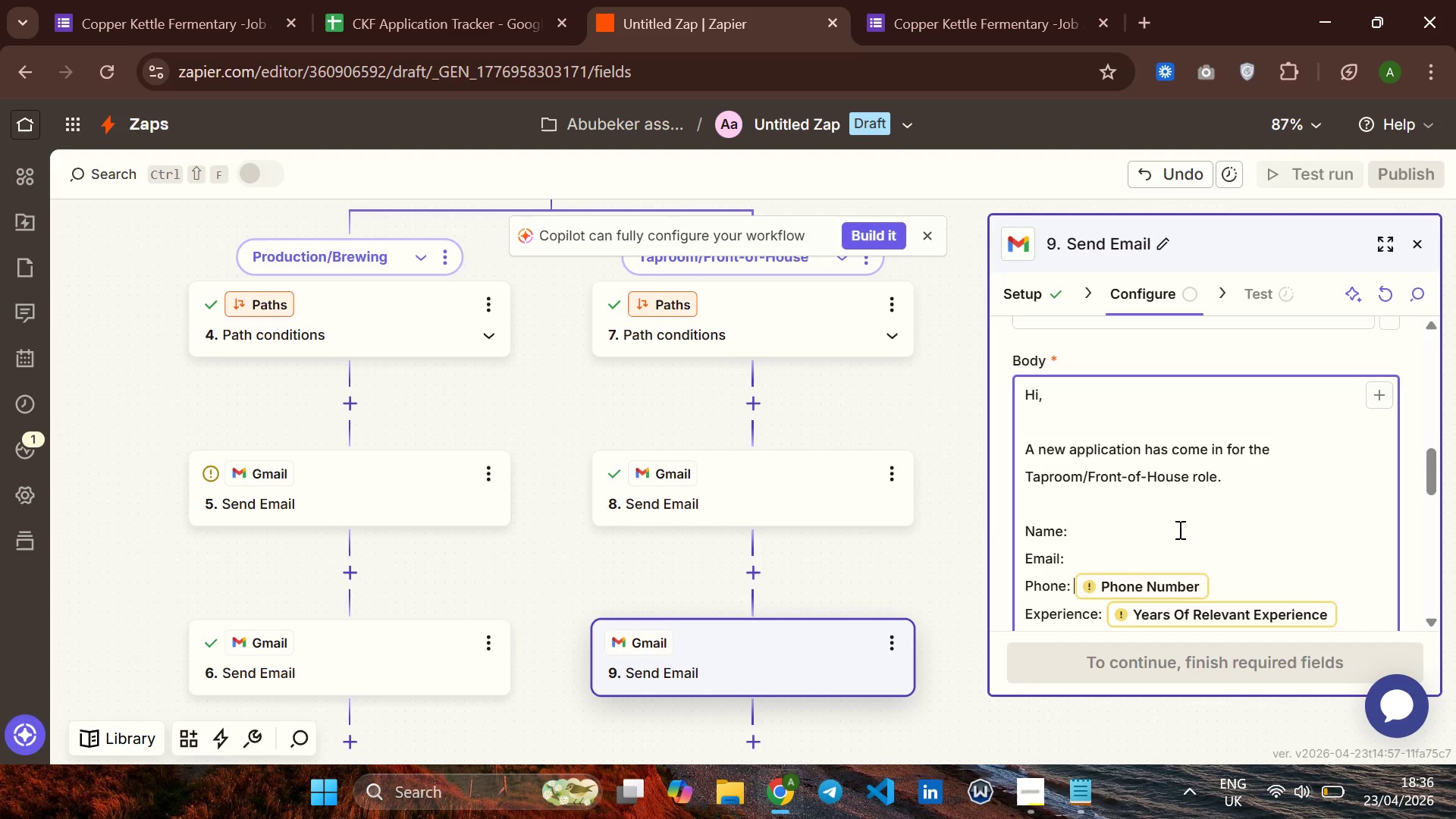 
key(ArrowRight)
 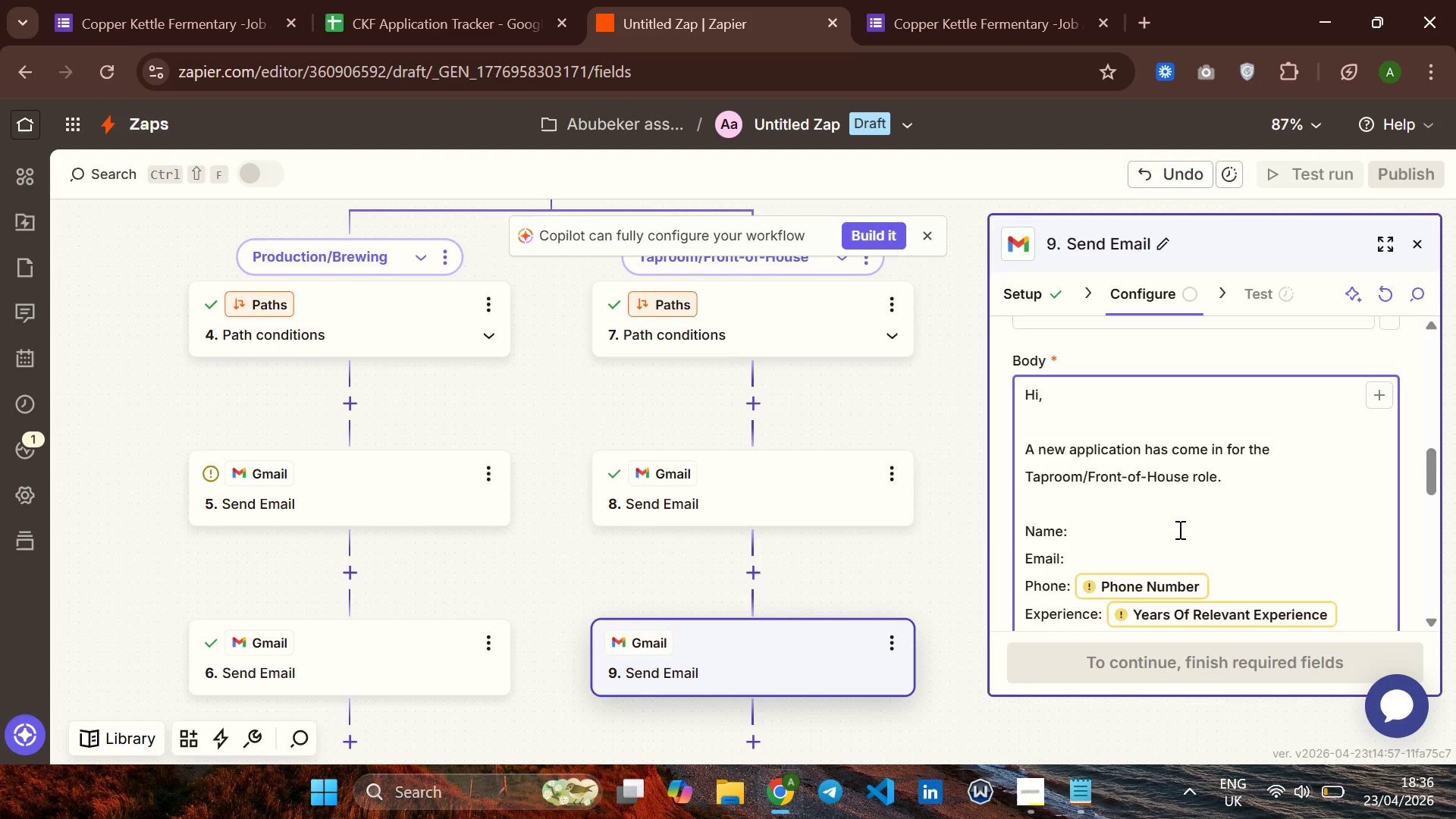 
key(ArrowRight)
 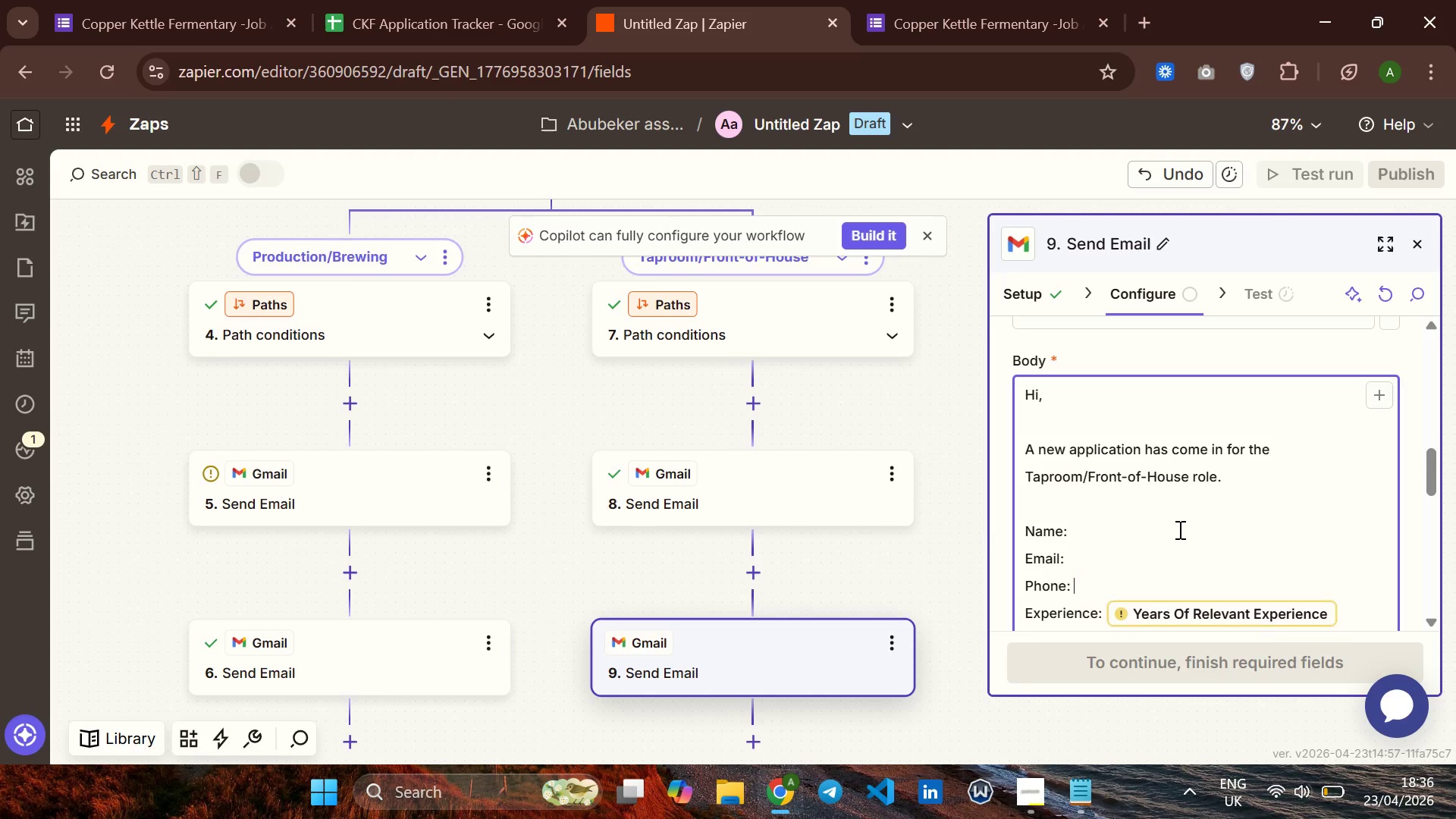 
key(Backspace)
 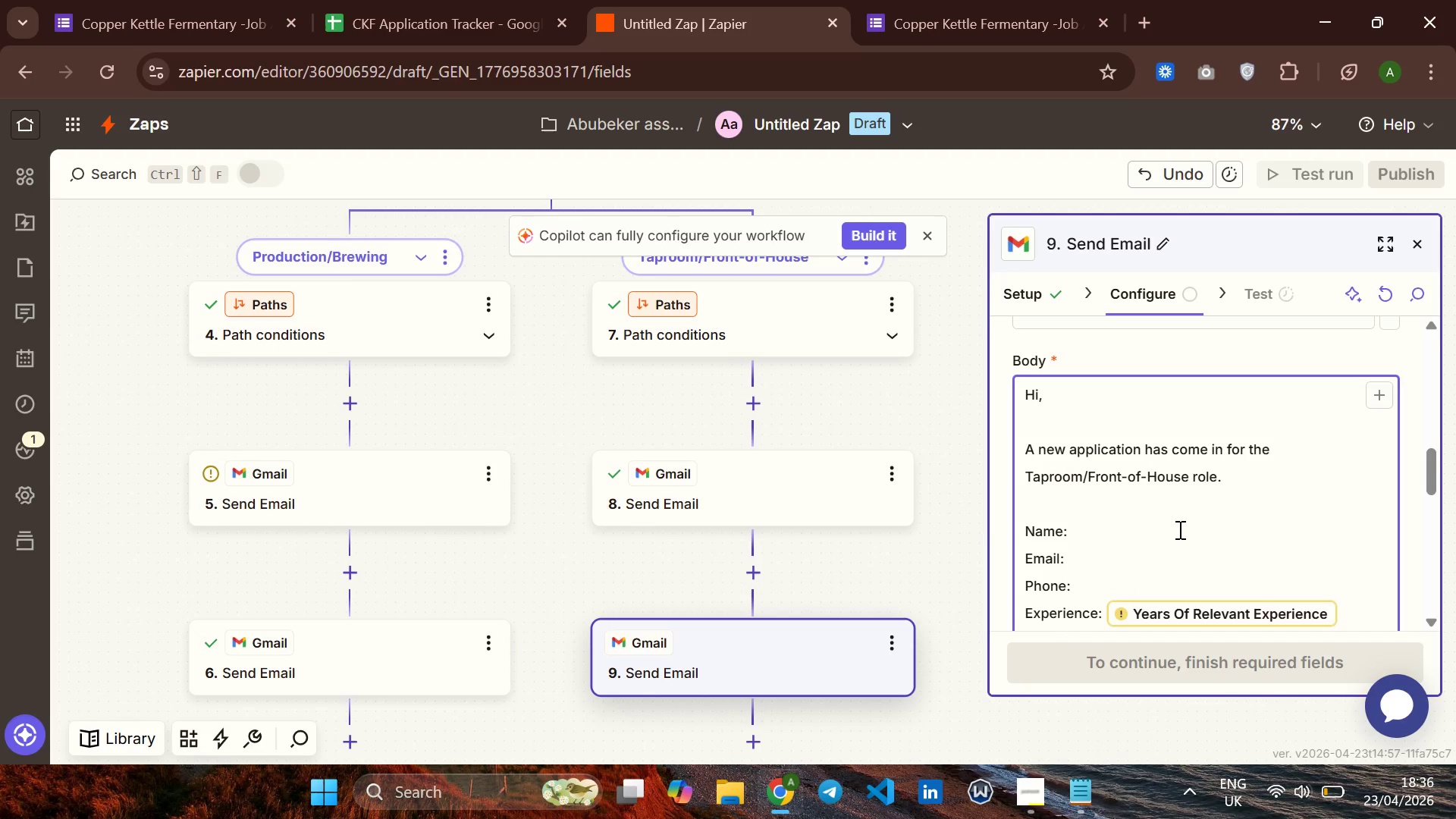 
key(ArrowDown)
 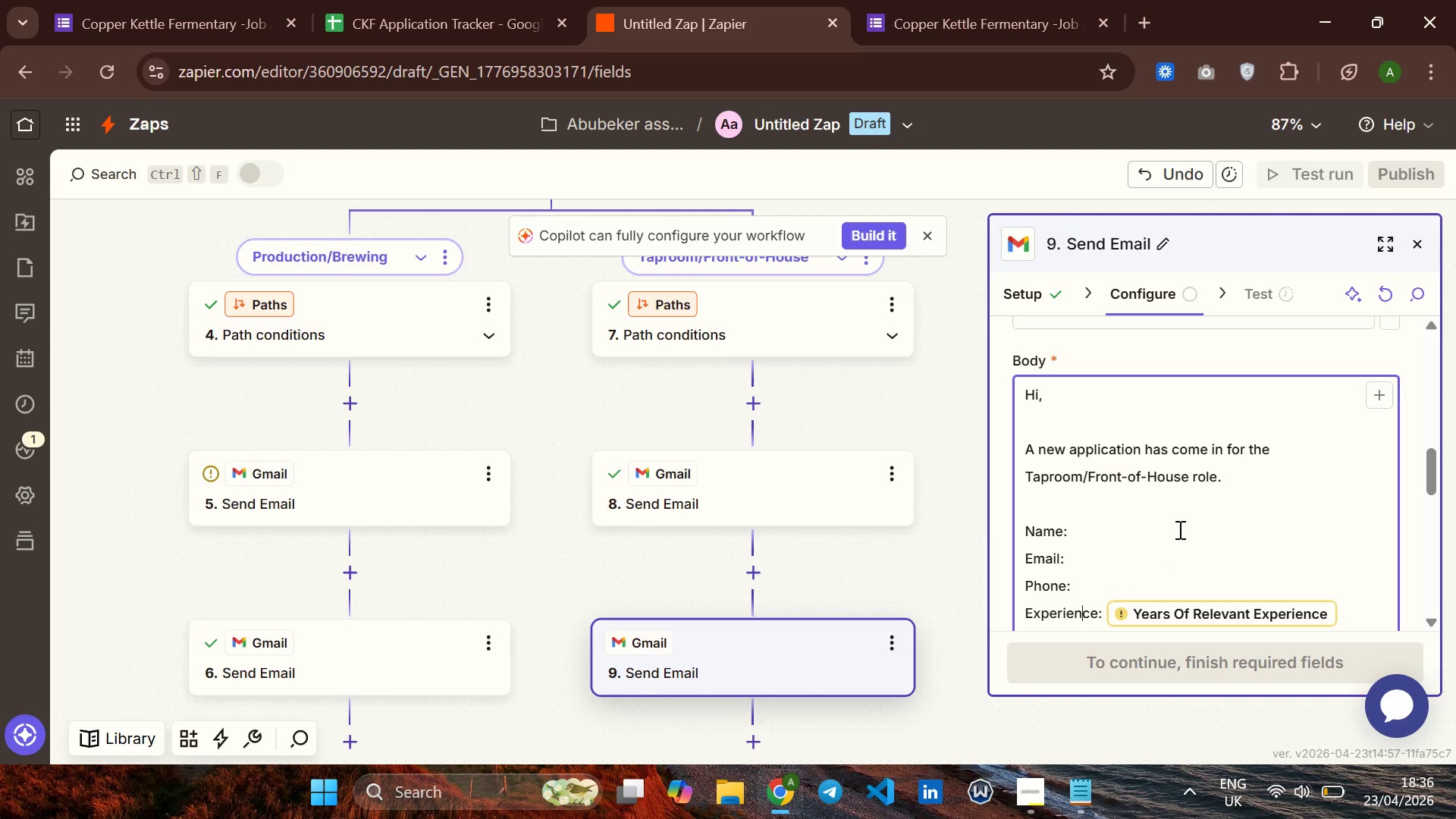 
key(ArrowRight)
 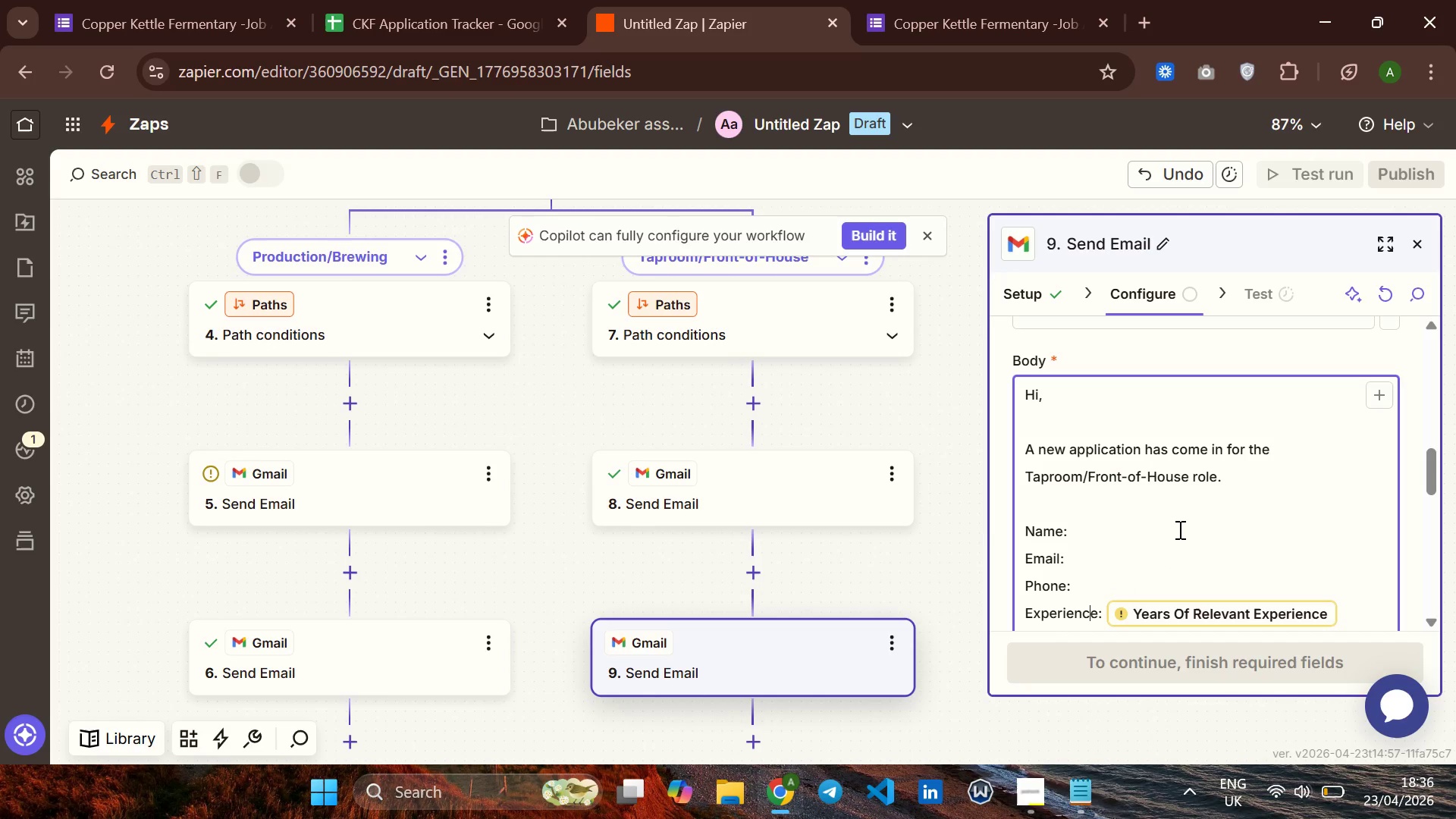 
key(ArrowRight)
 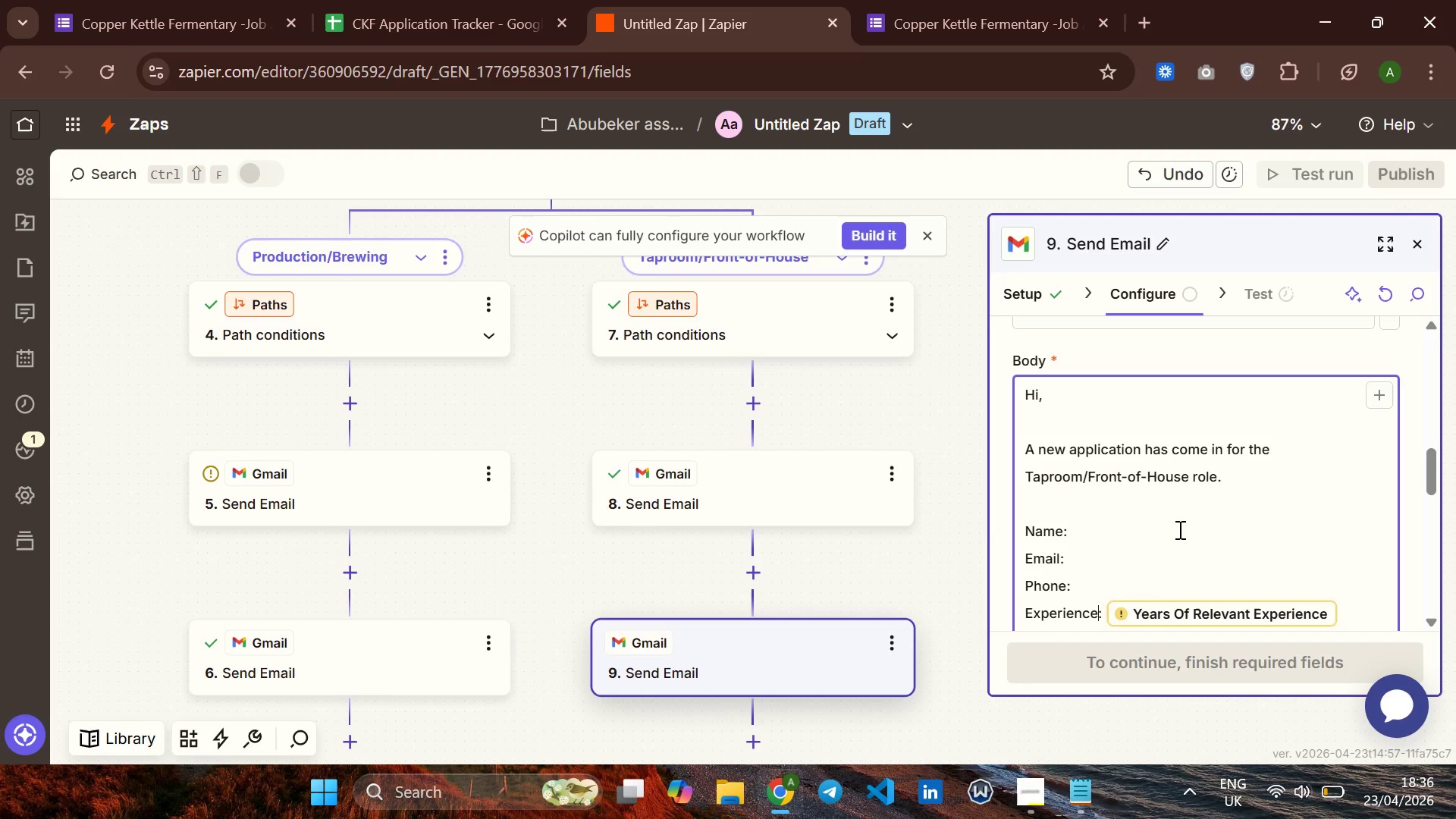 
key(ArrowRight)
 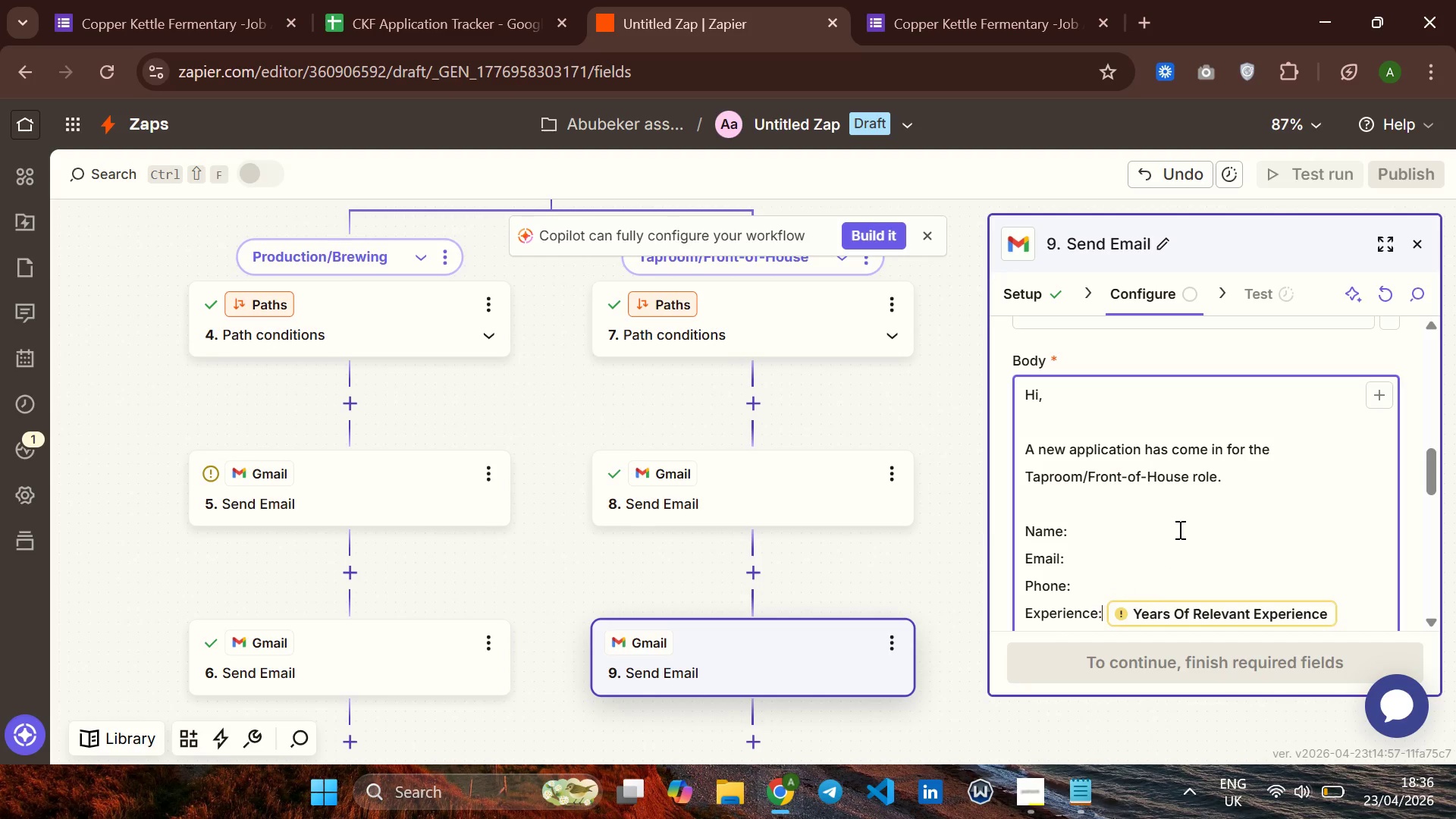 
key(ArrowRight)
 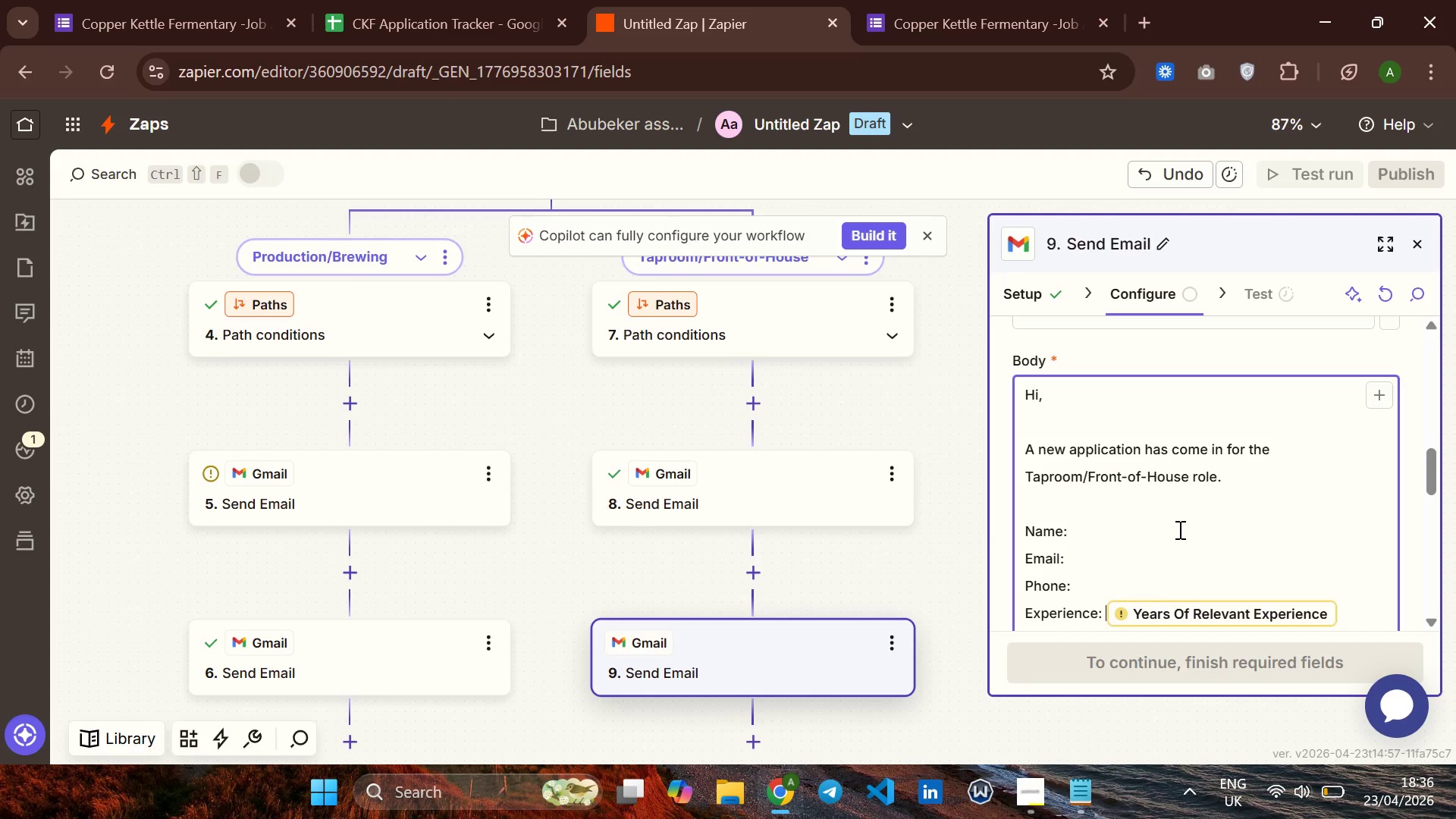 
key(ArrowRight)
 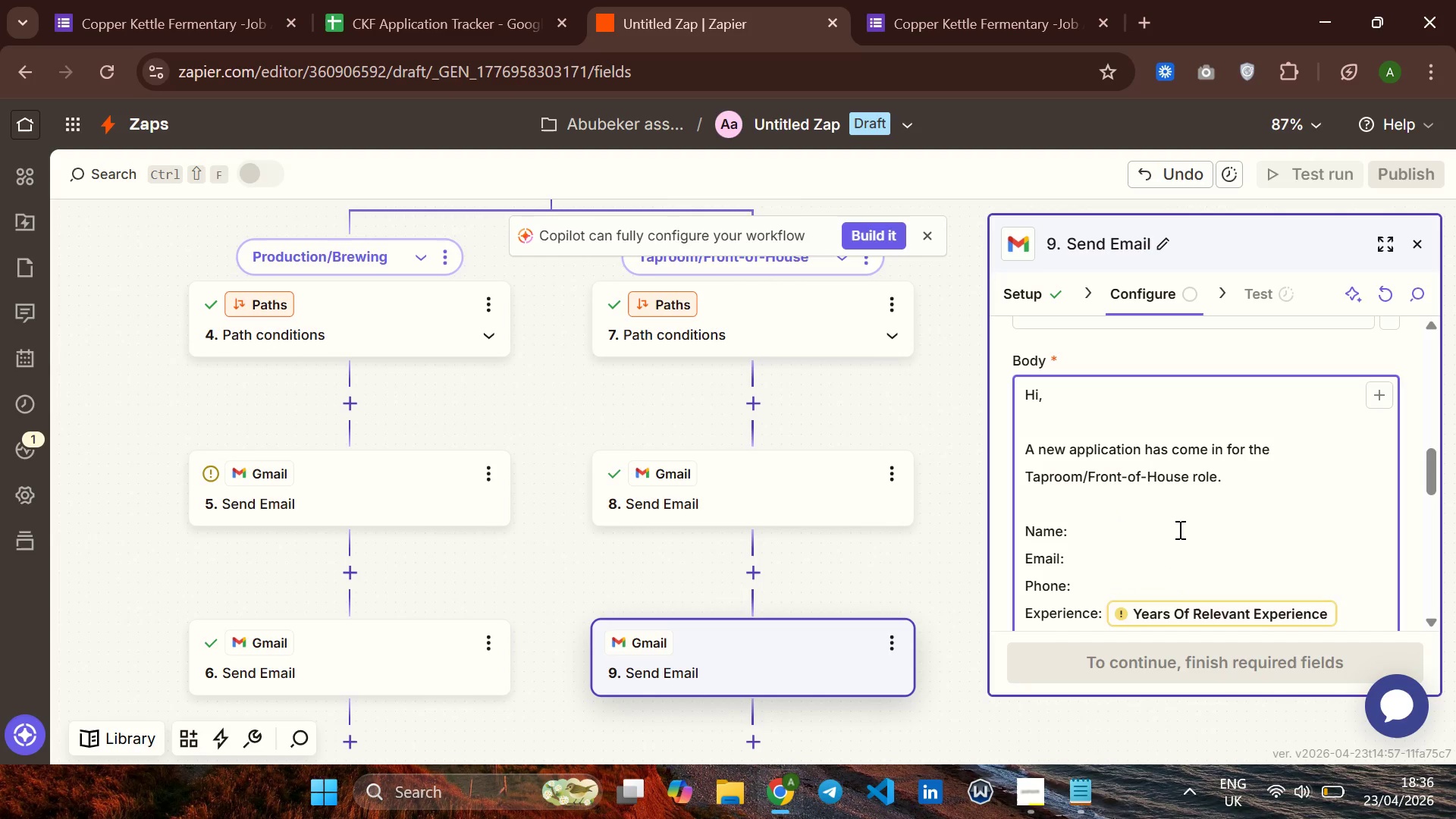 
key(ArrowRight)
 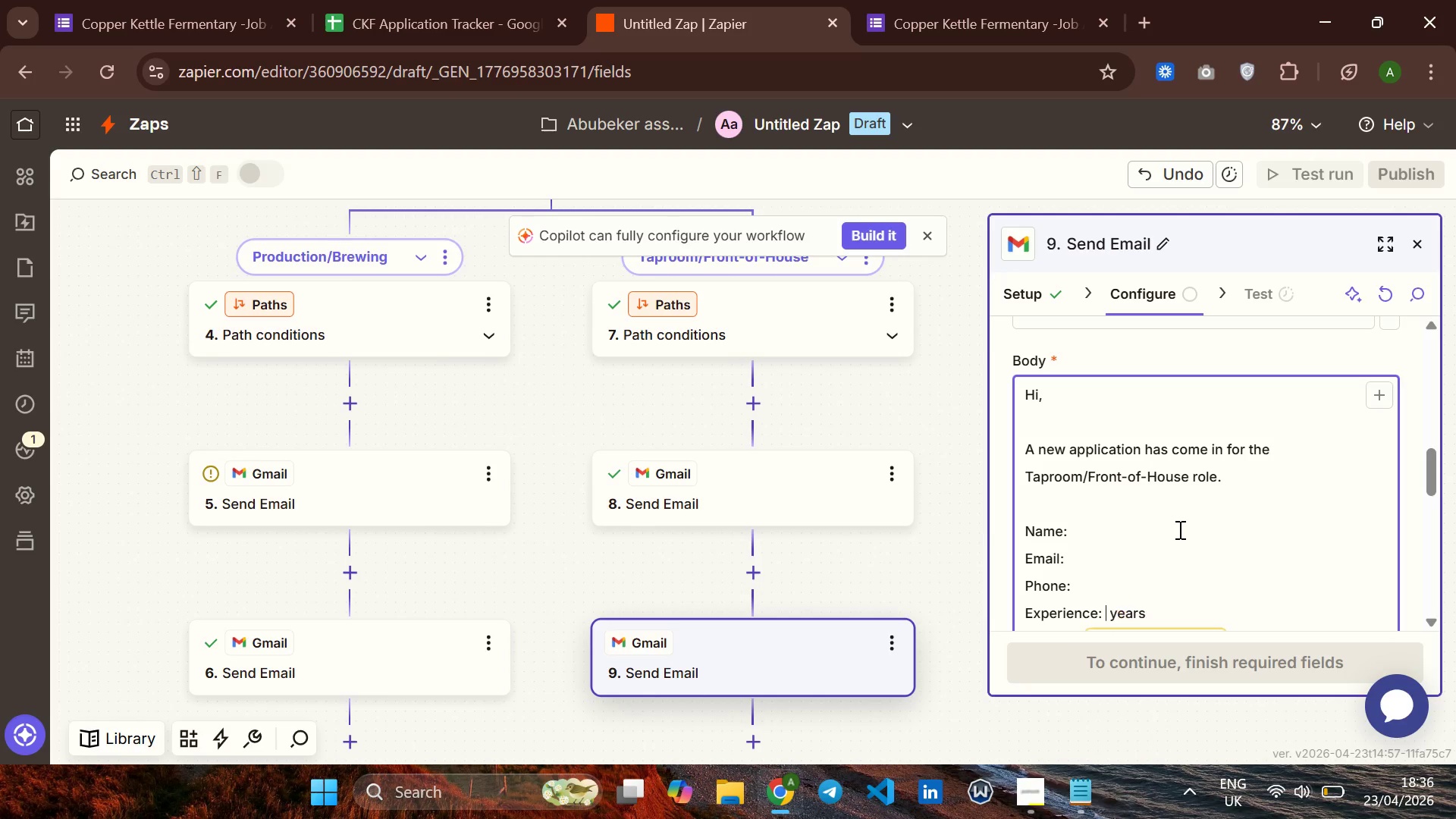 
key(Backspace)
 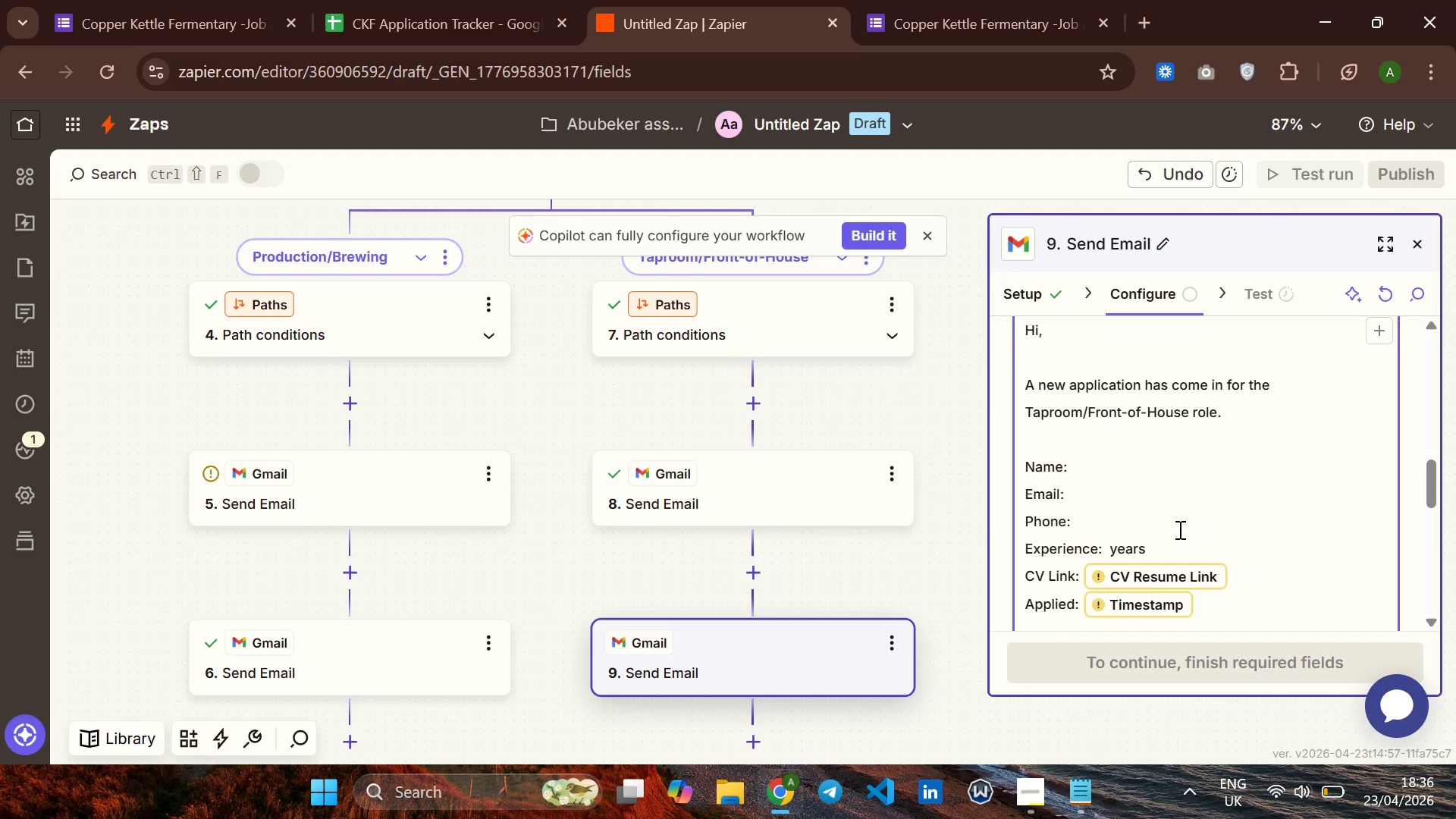 
key(BracketLeft)
 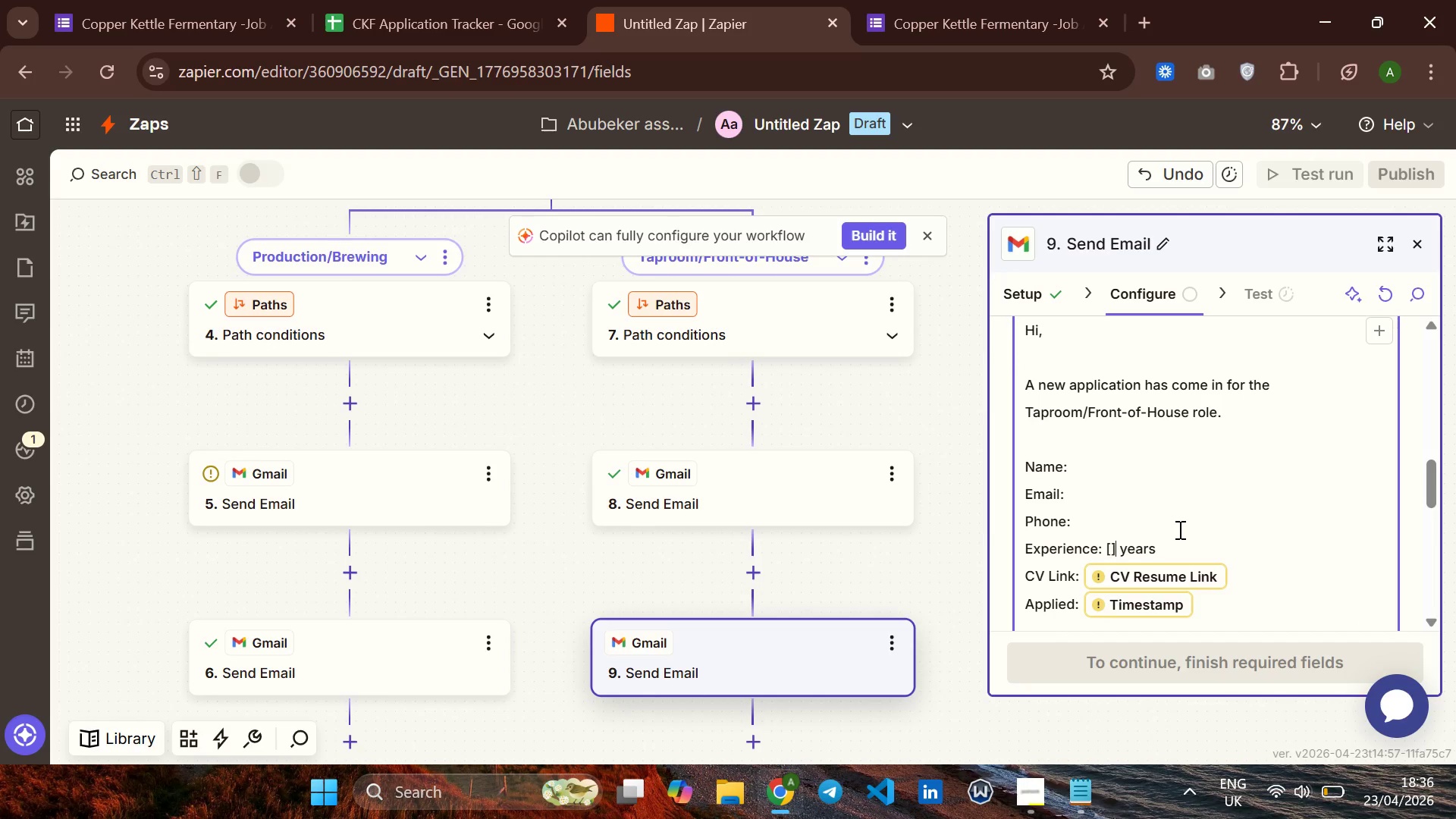 
key(BracketRight)
 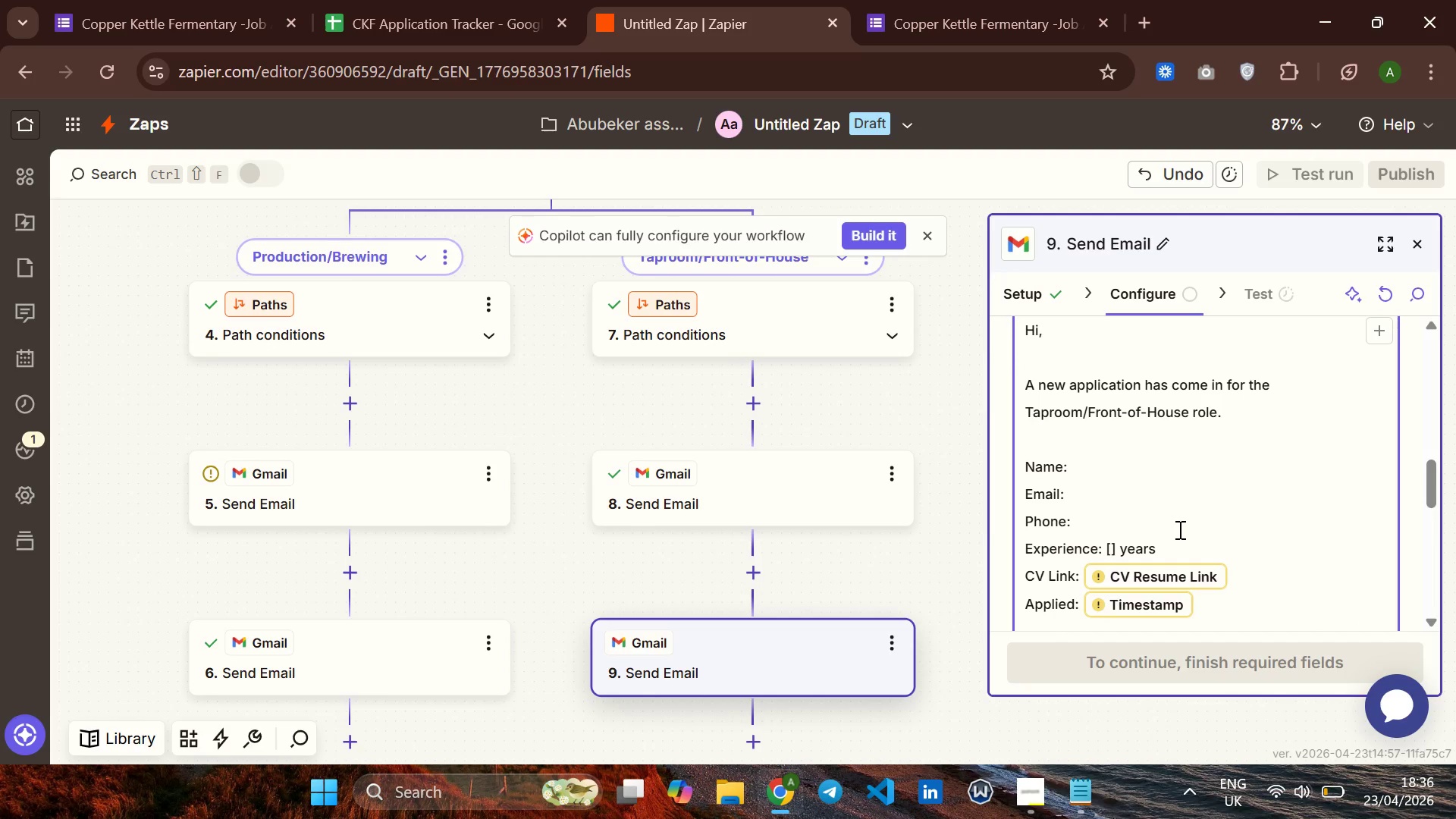 
key(ArrowDown)
 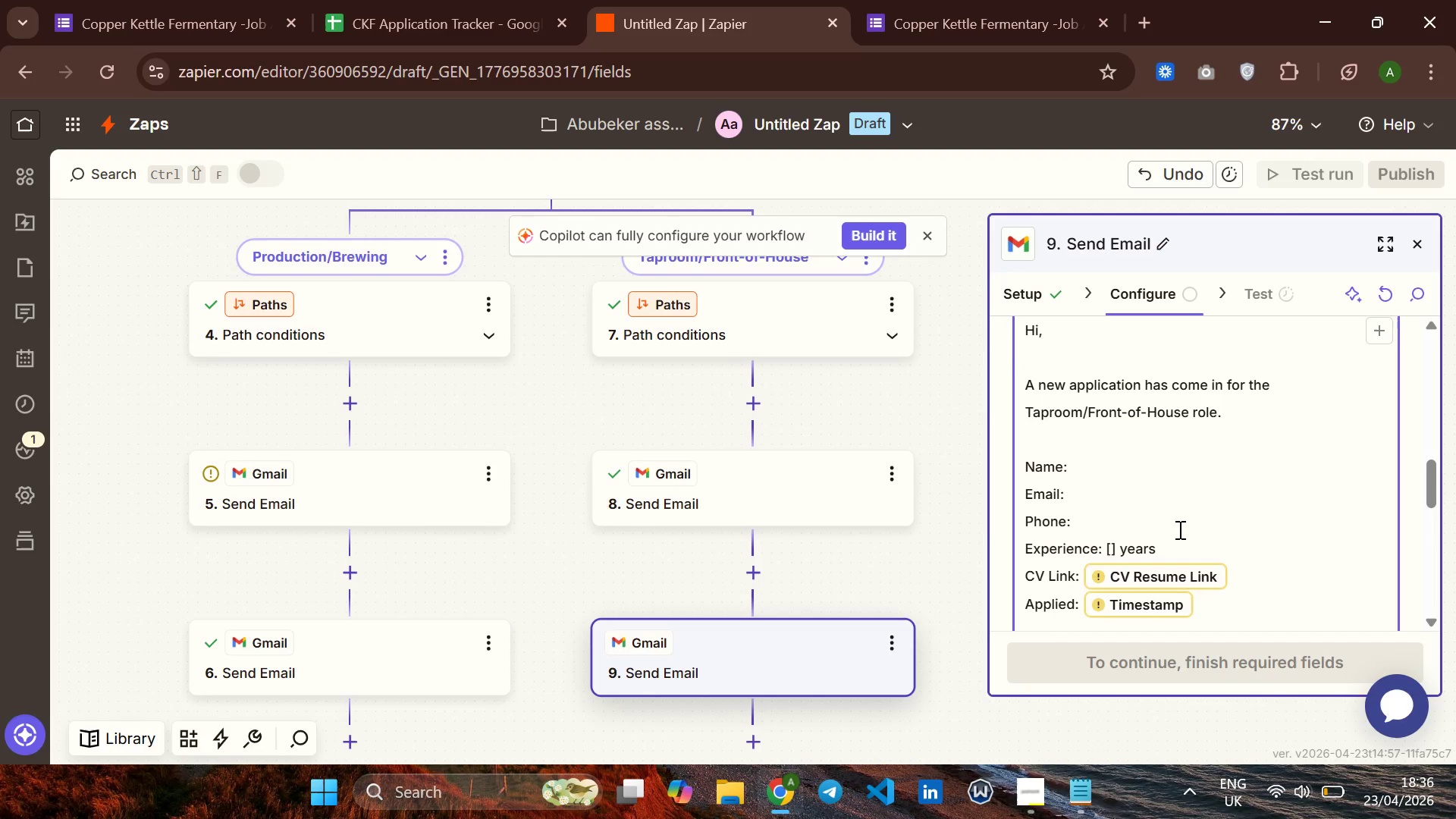 
key(ArrowRight)
 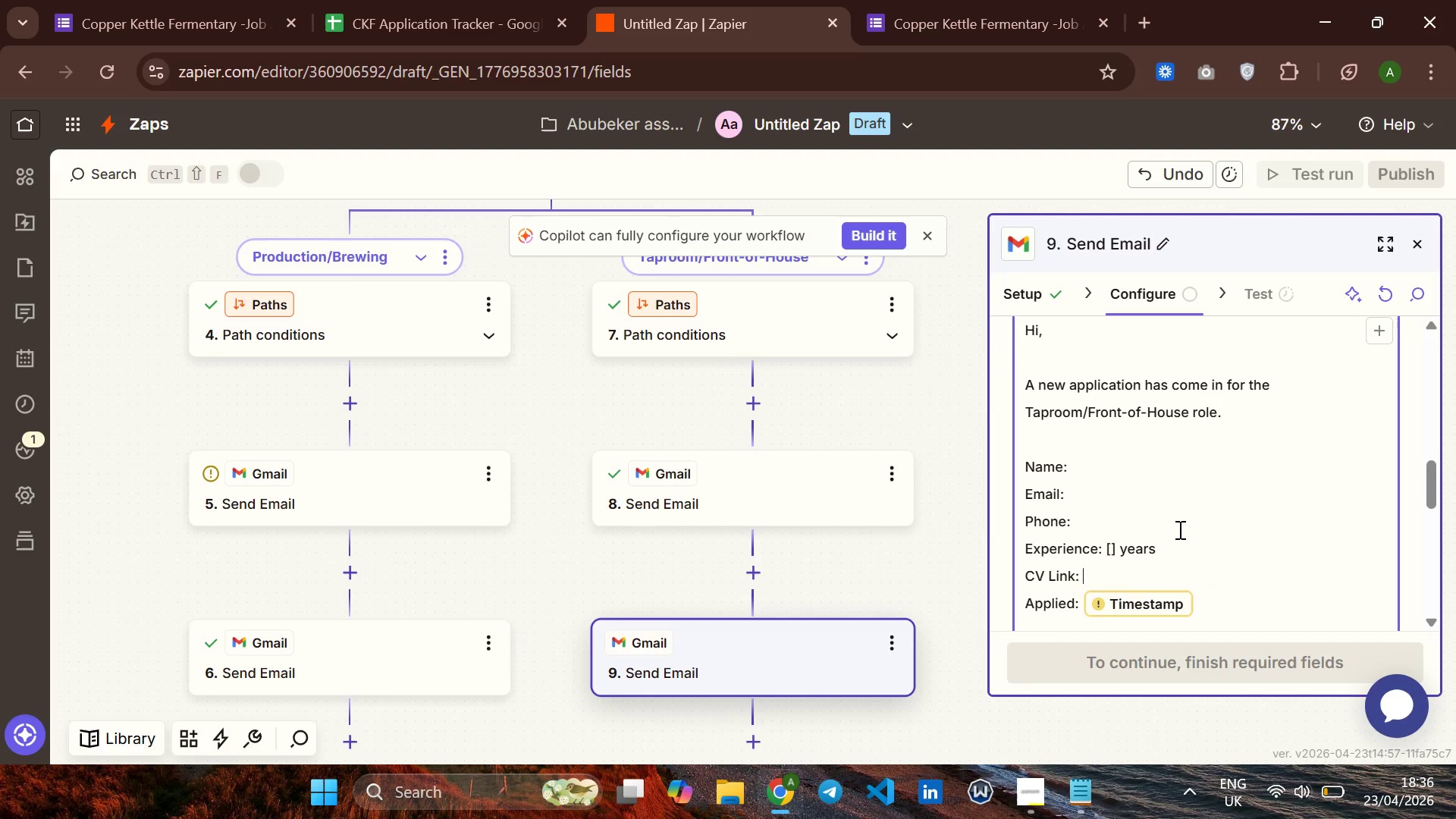 
key(Backspace)
 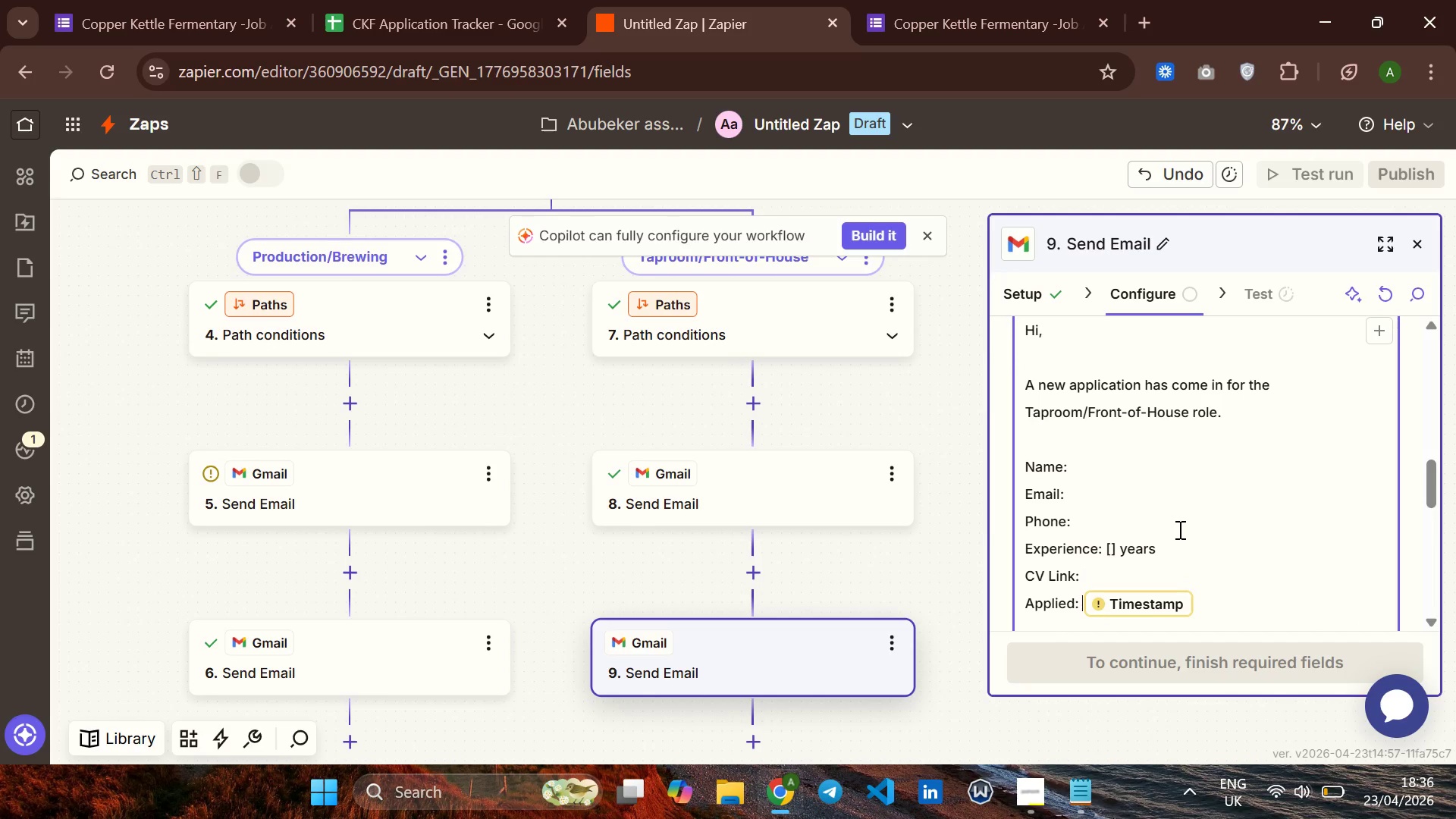 
key(ArrowDown)
 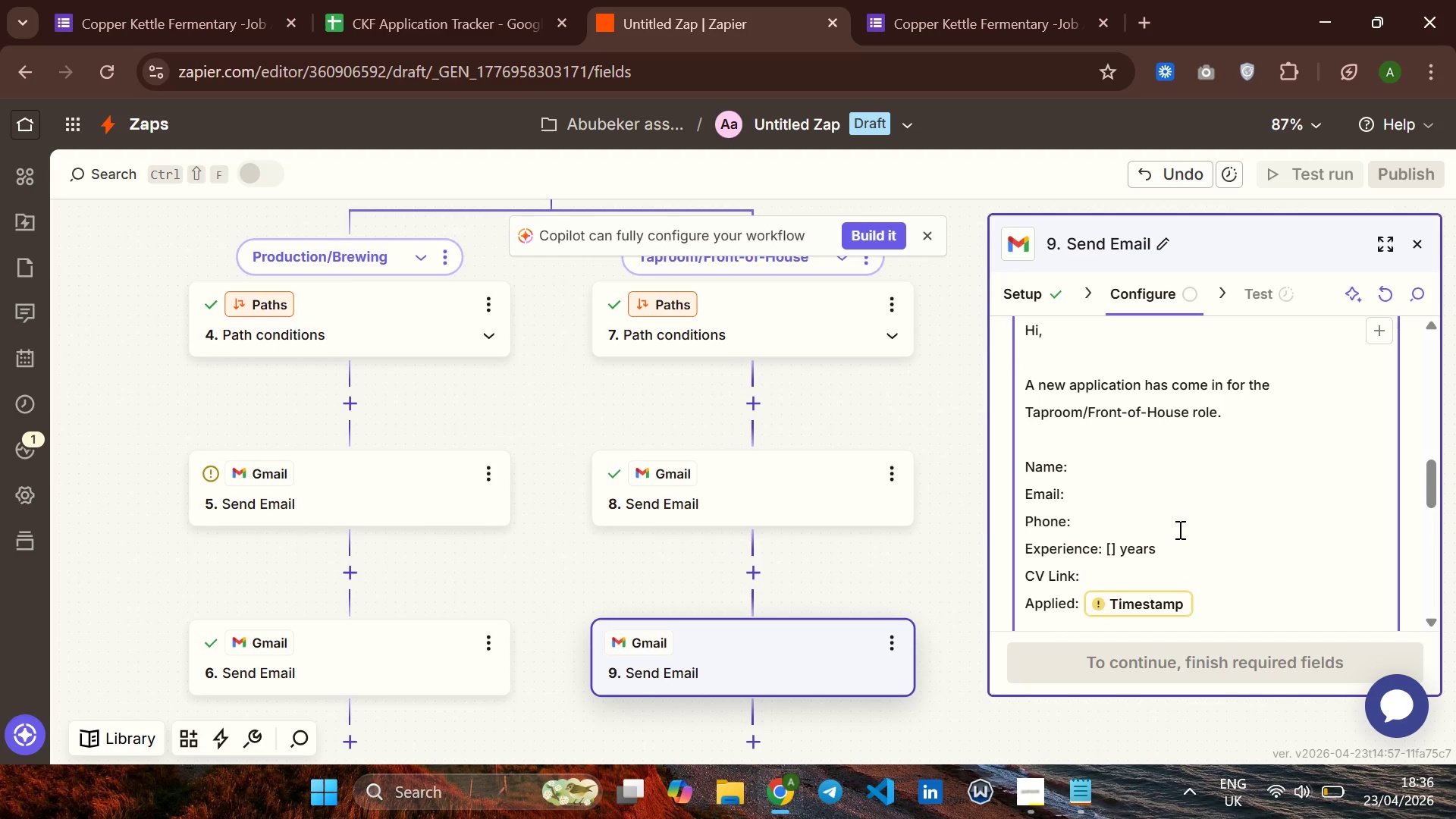 
key(ArrowRight)
 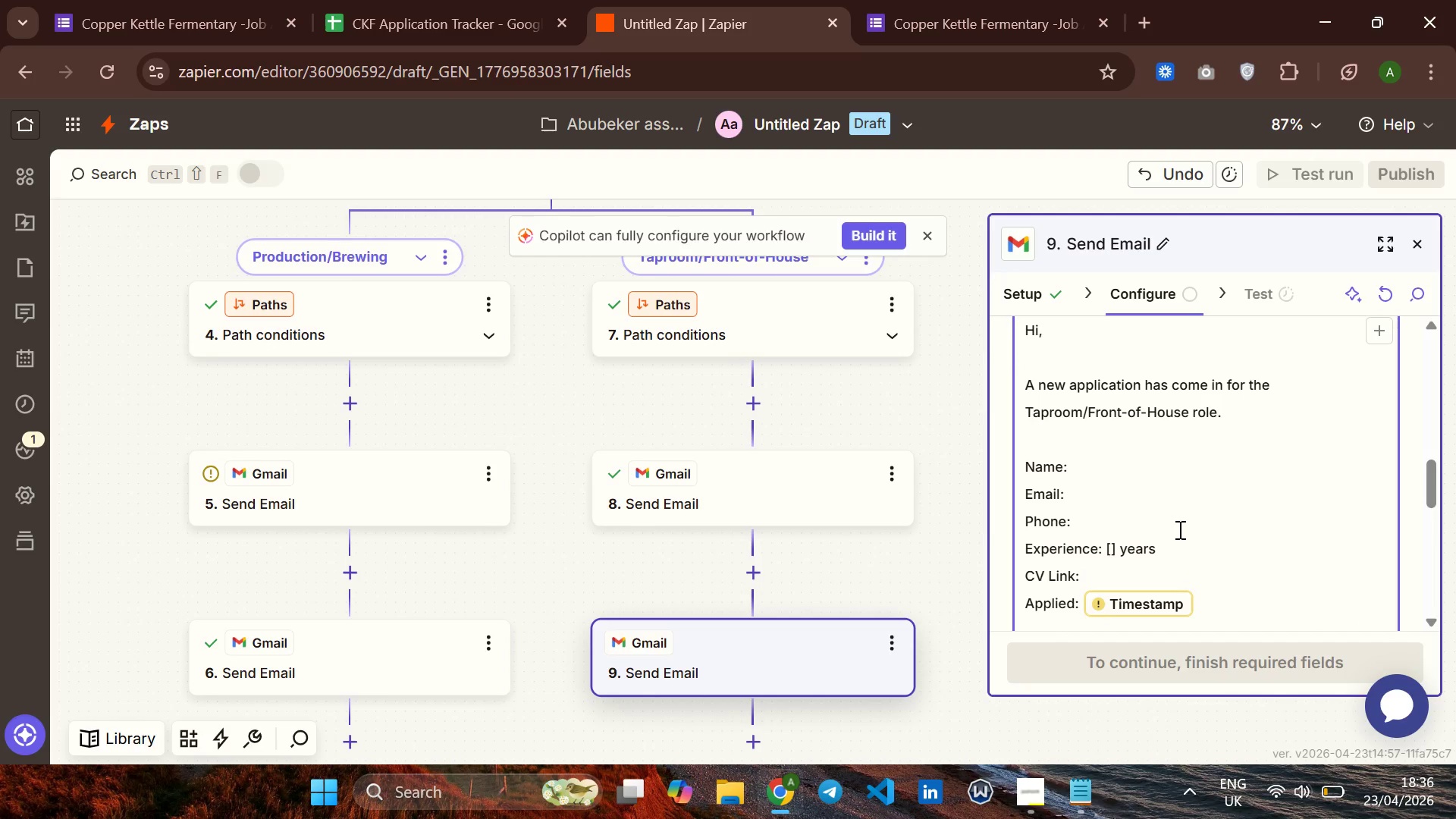 
key(Backspace)
 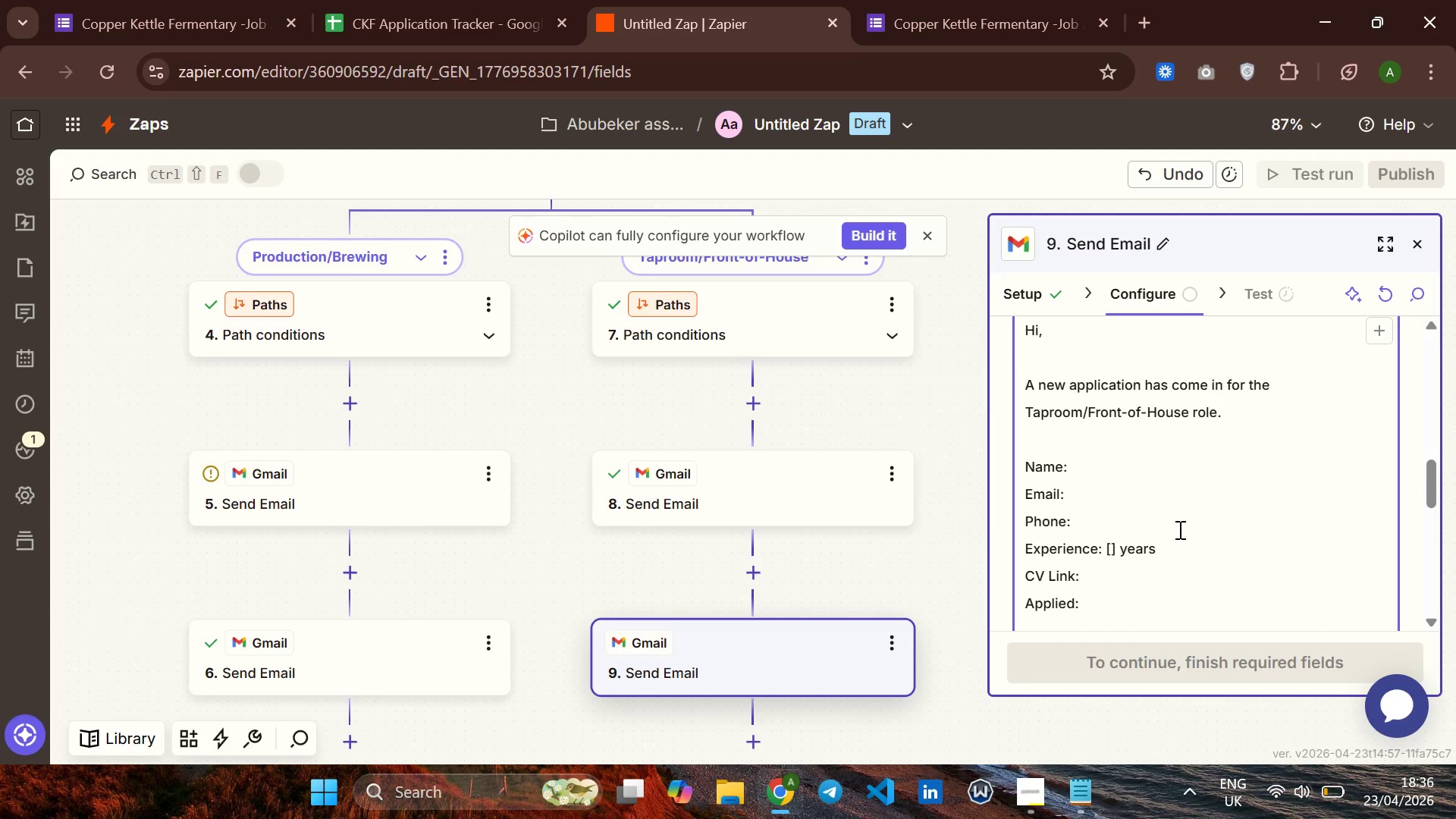 
key(BracketLeft)
 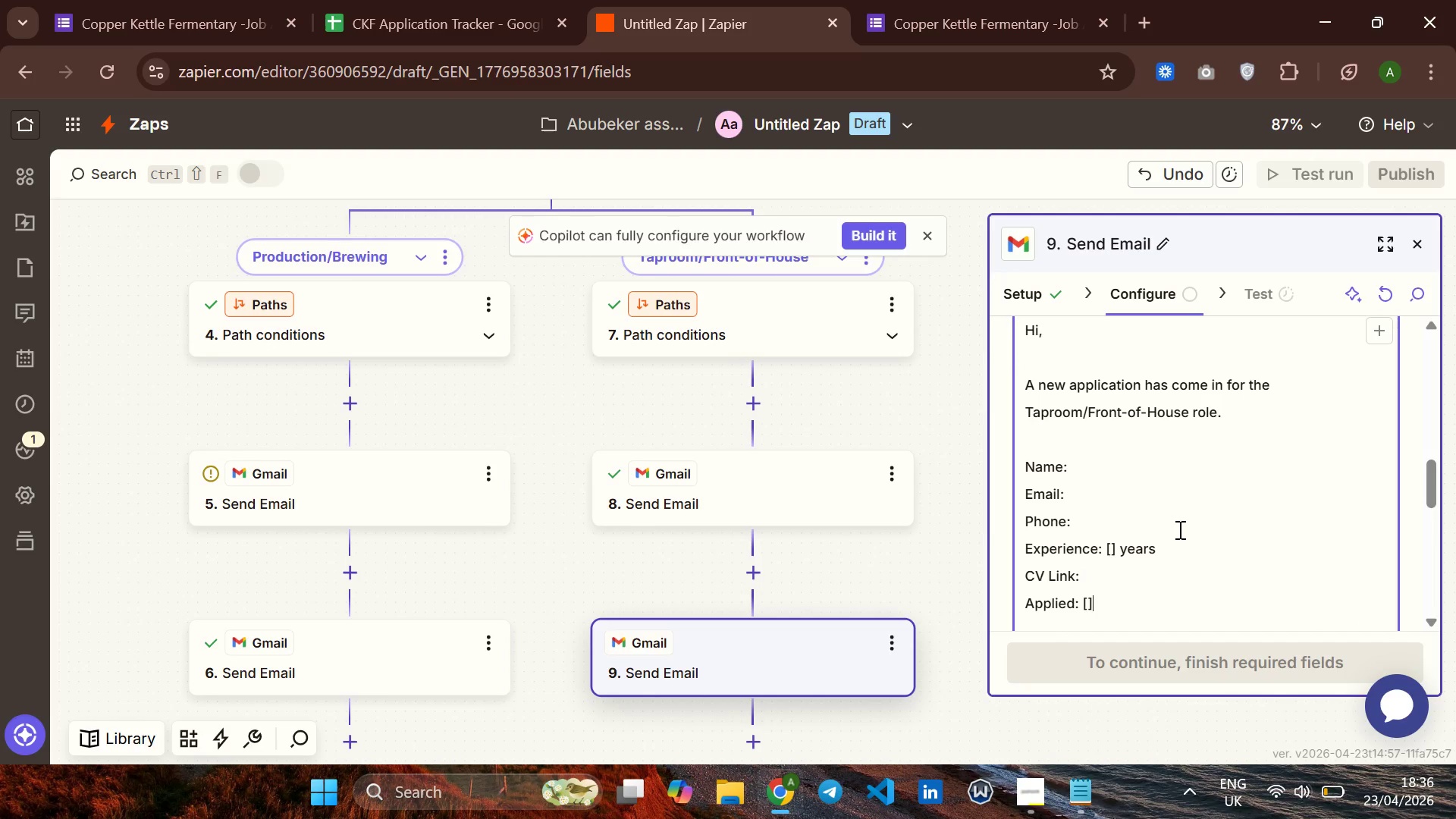 
key(BracketRight)
 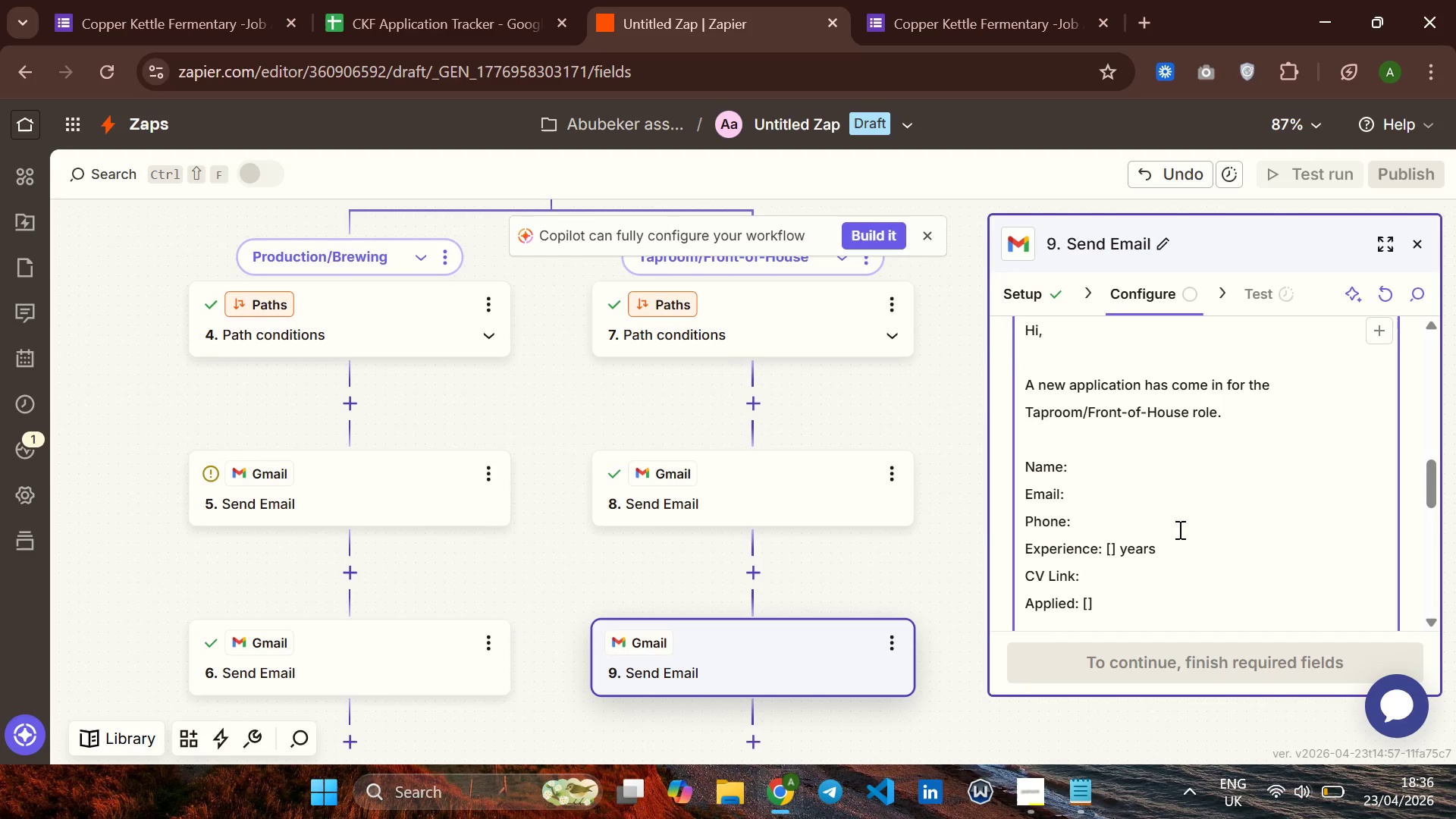 
key(ArrowUp)
 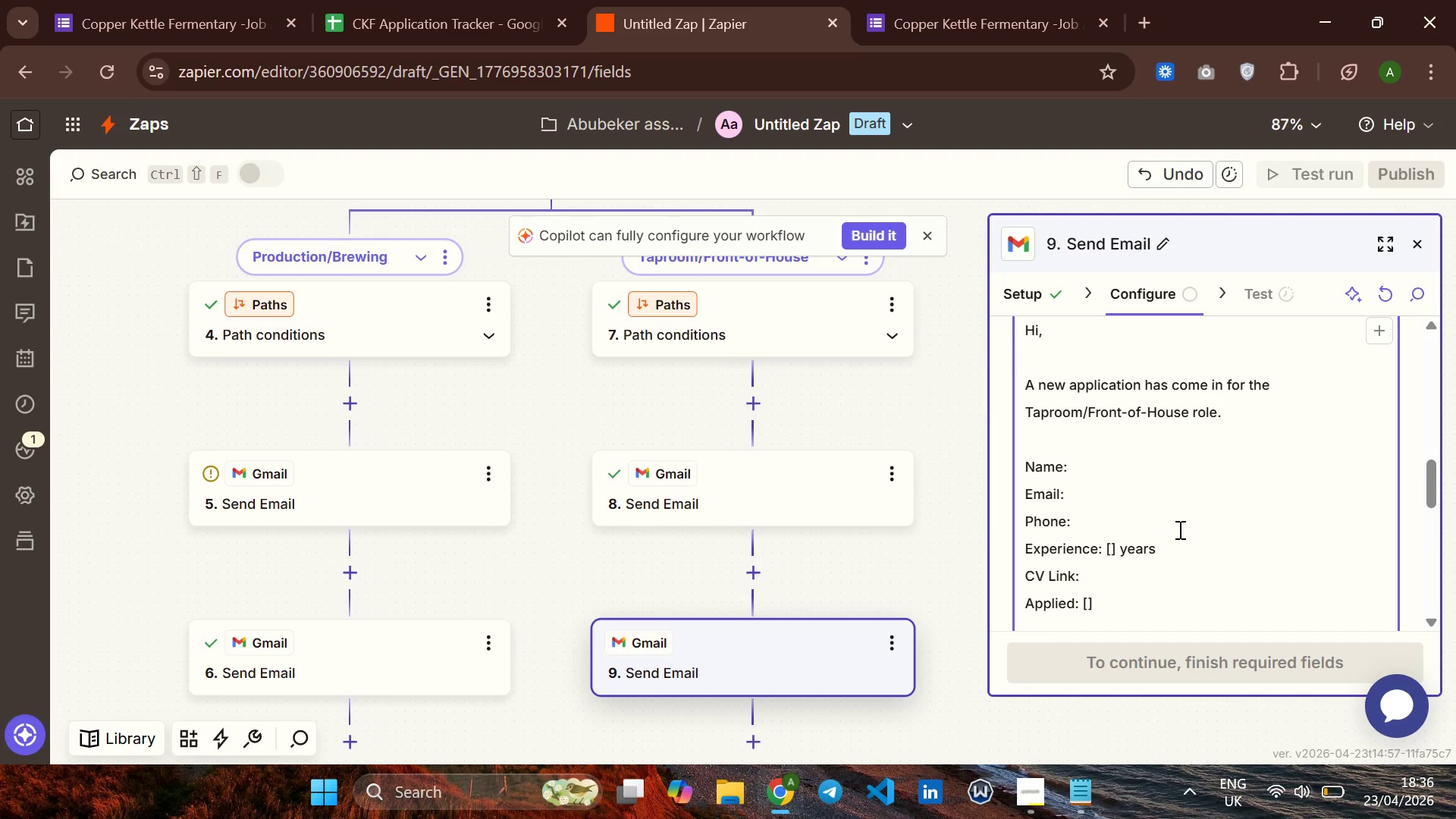 
key(BracketLeft)
 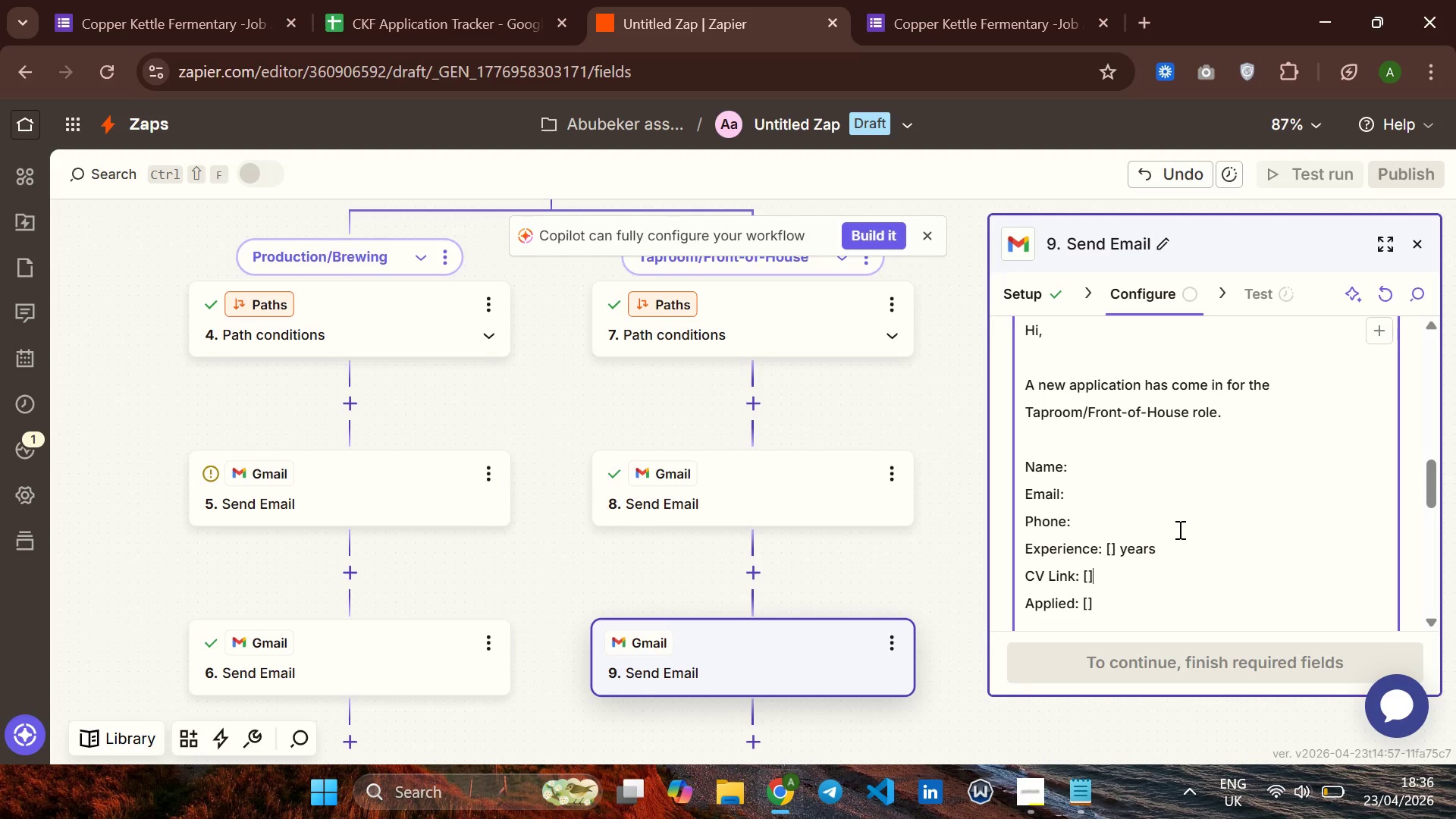 
key(BracketRight)
 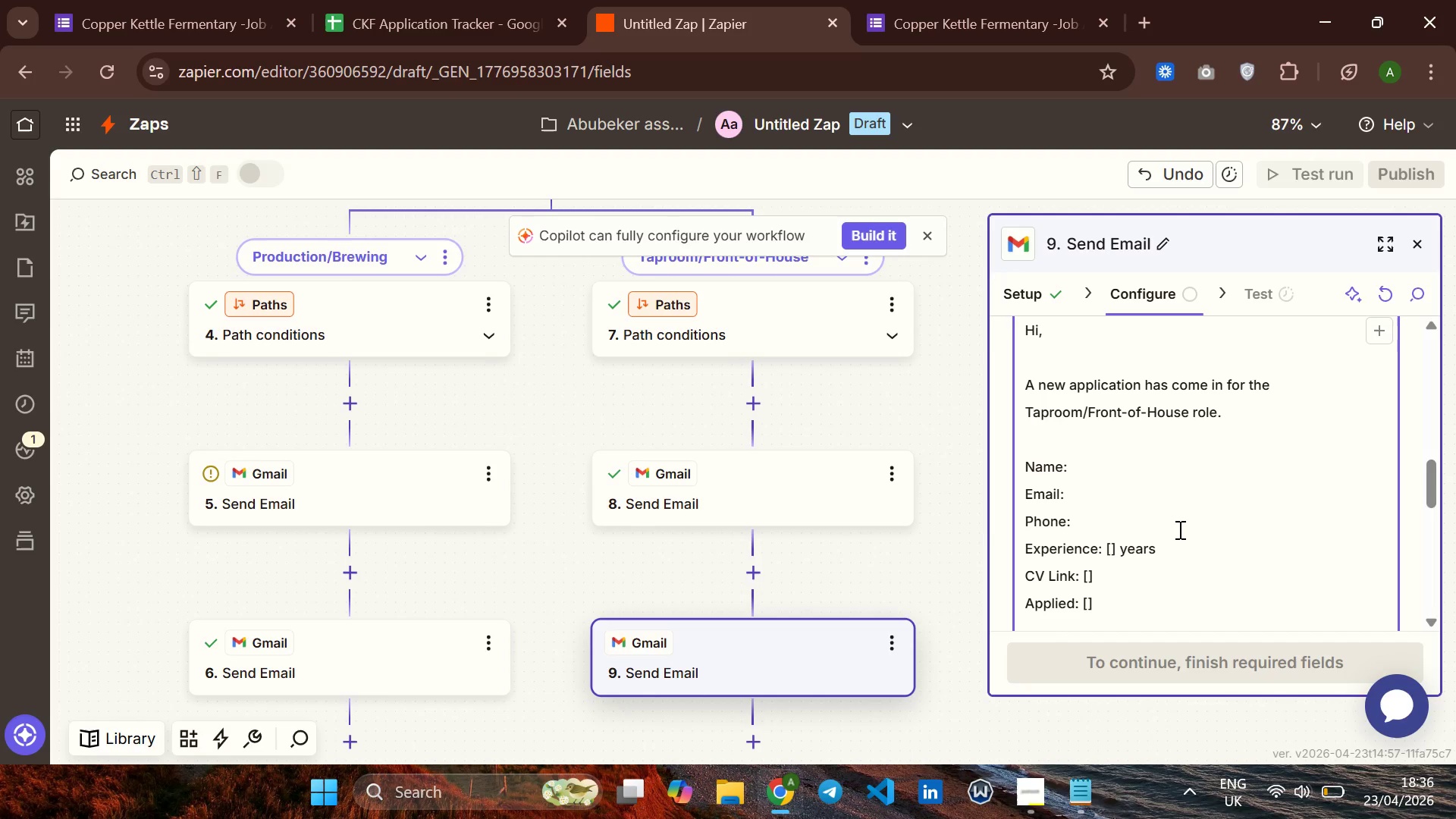 
key(ArrowUp)
 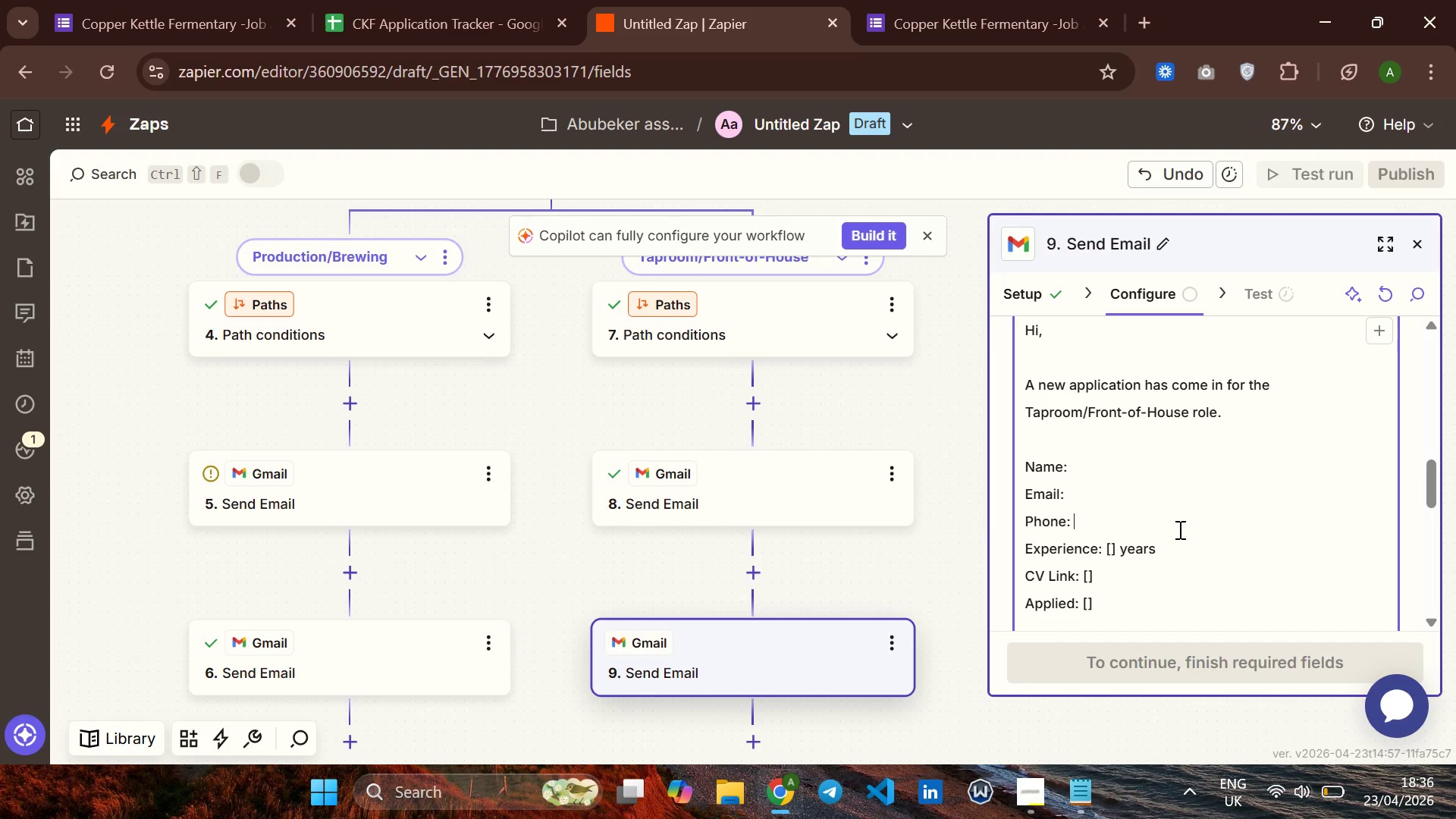 
key(ArrowUp)
 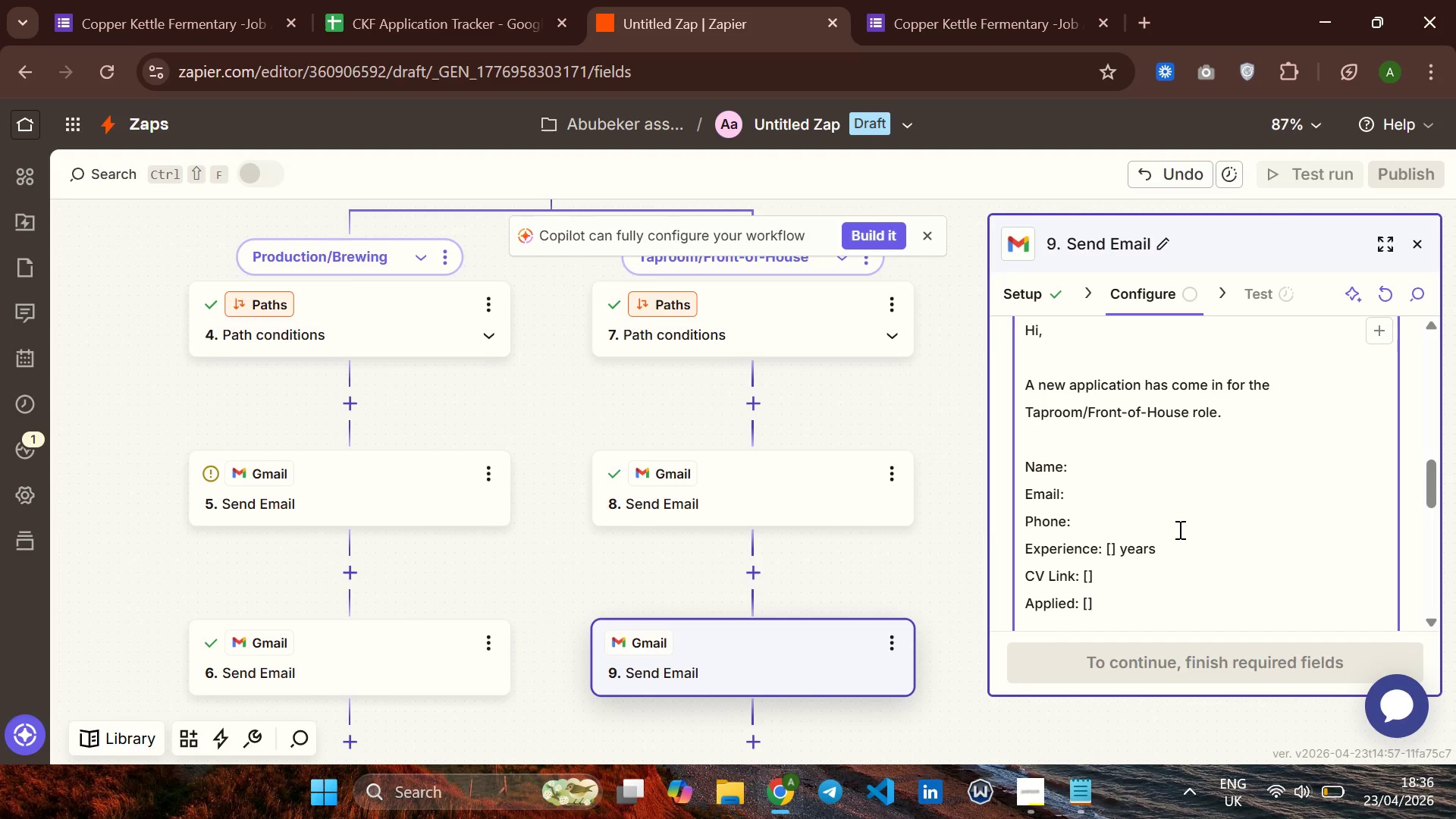 
key(BracketLeft)
 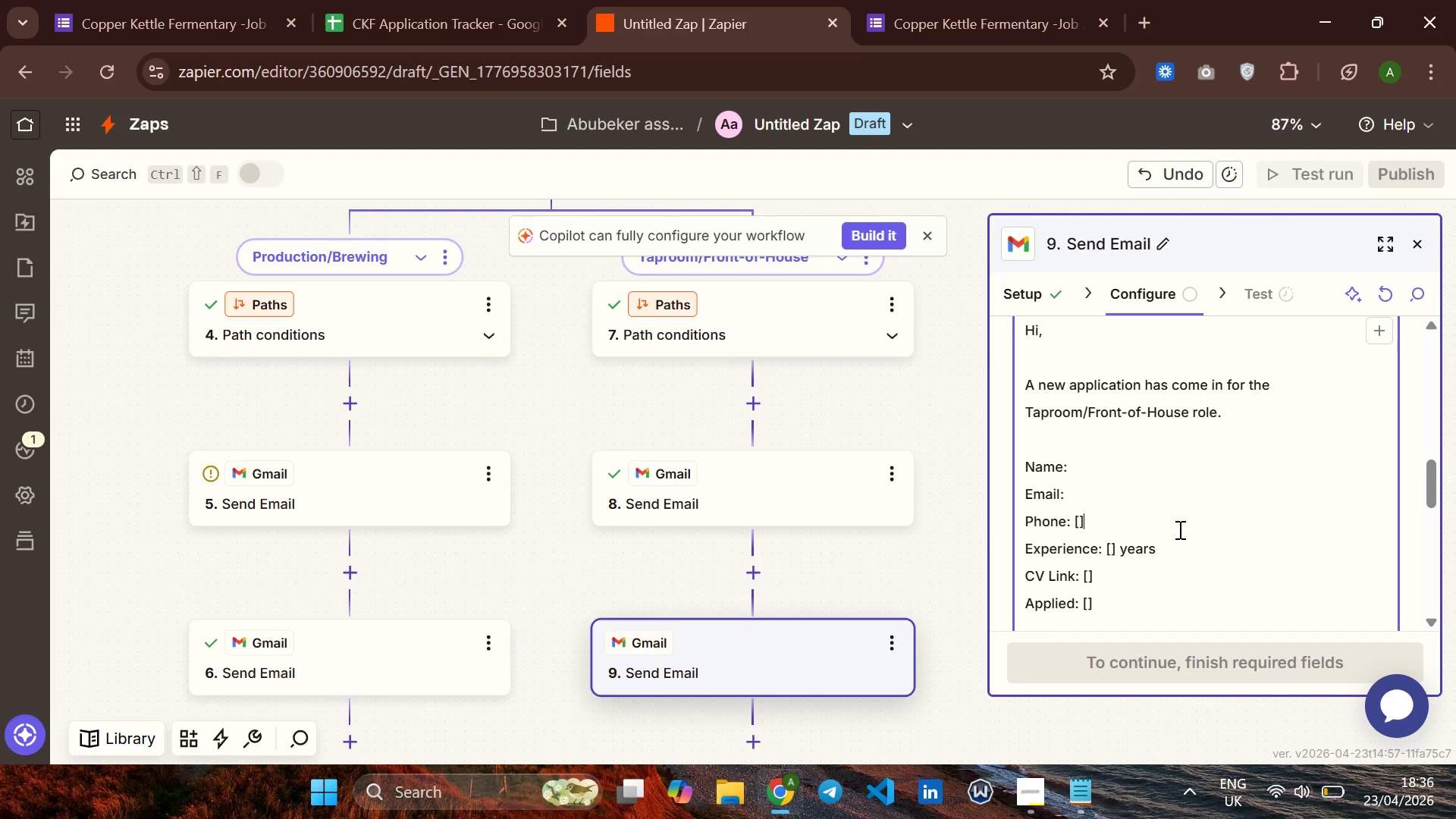 
key(BracketRight)
 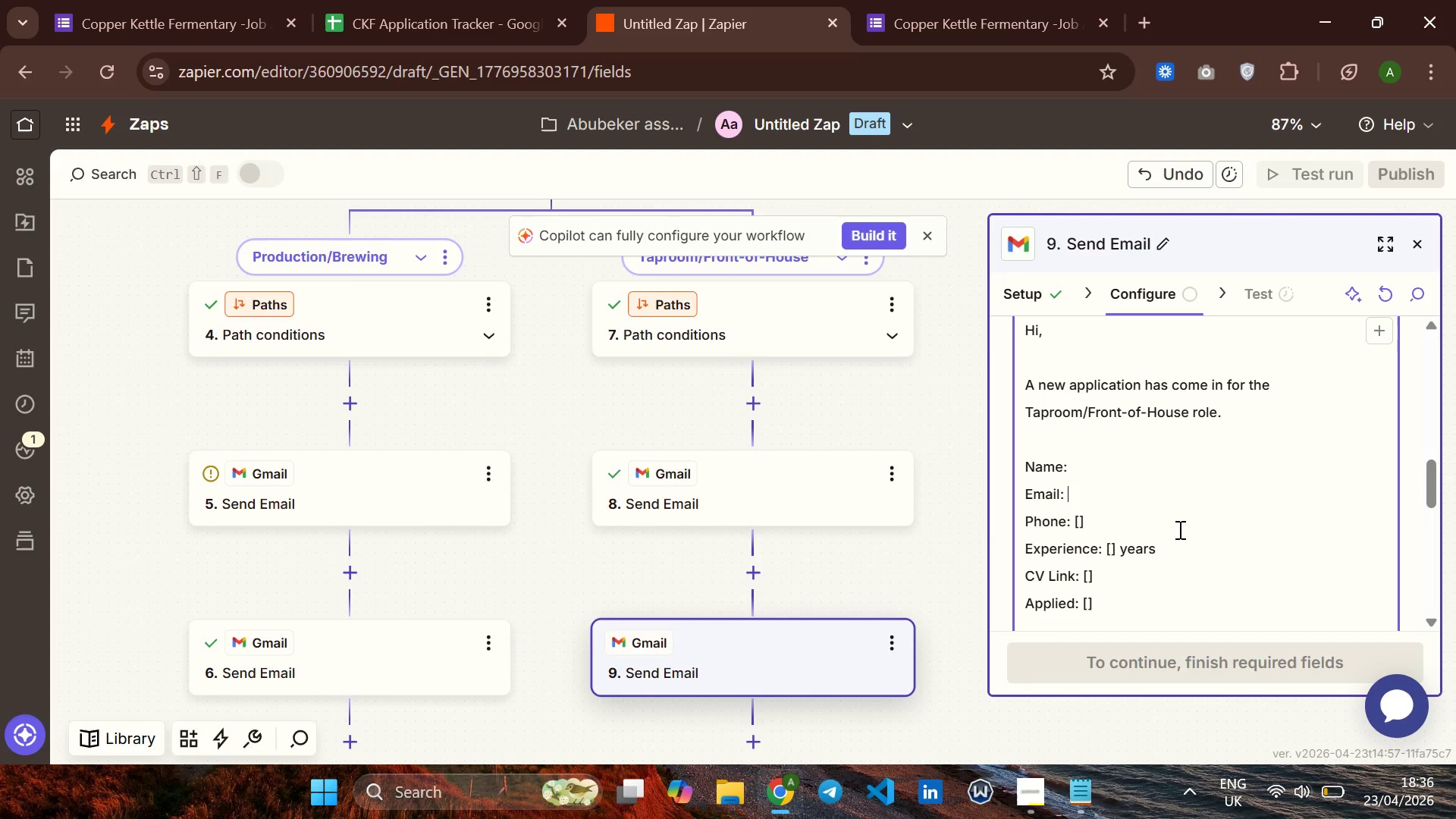 
key(ArrowUp)
 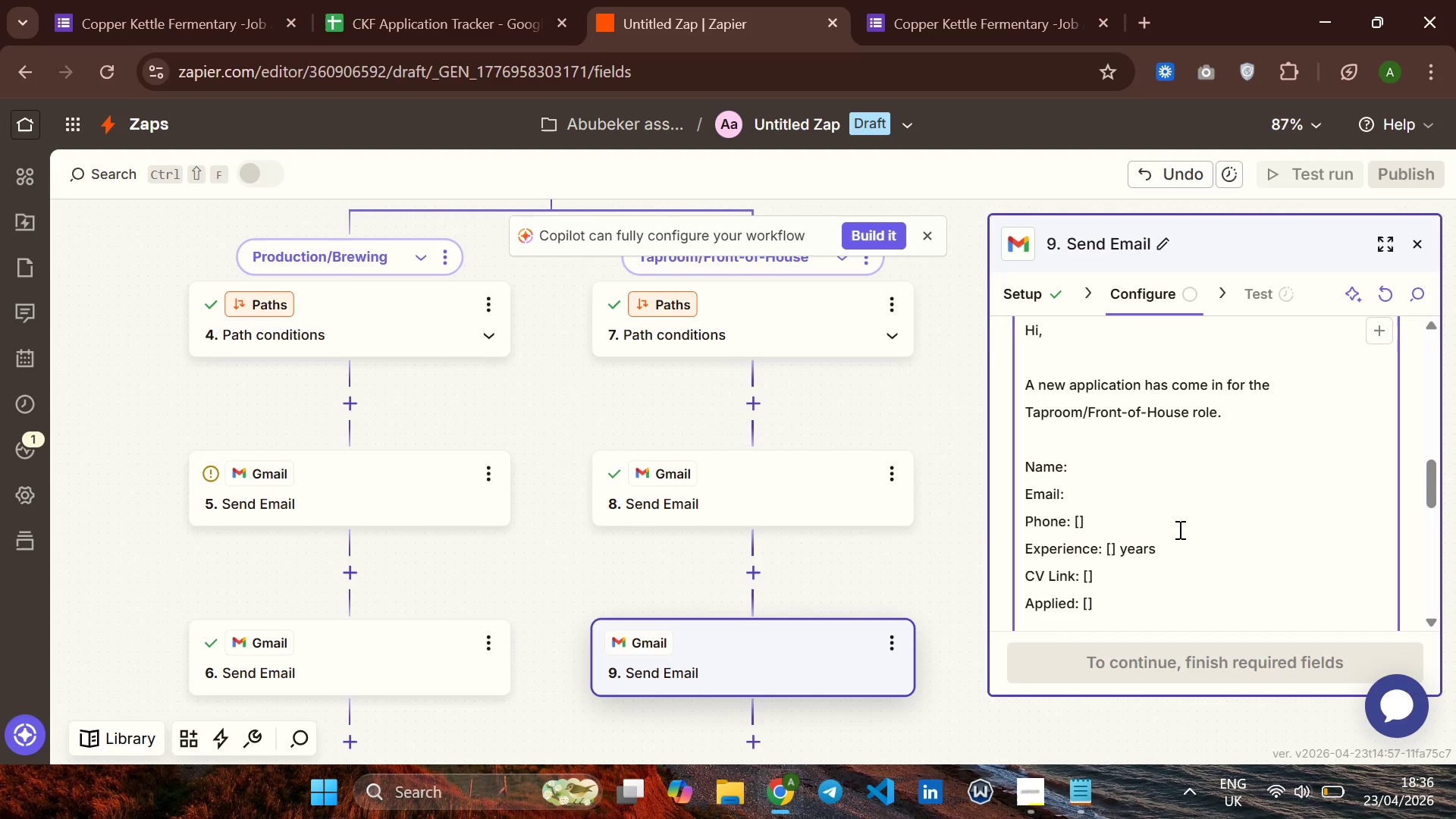 
key(BracketLeft)
 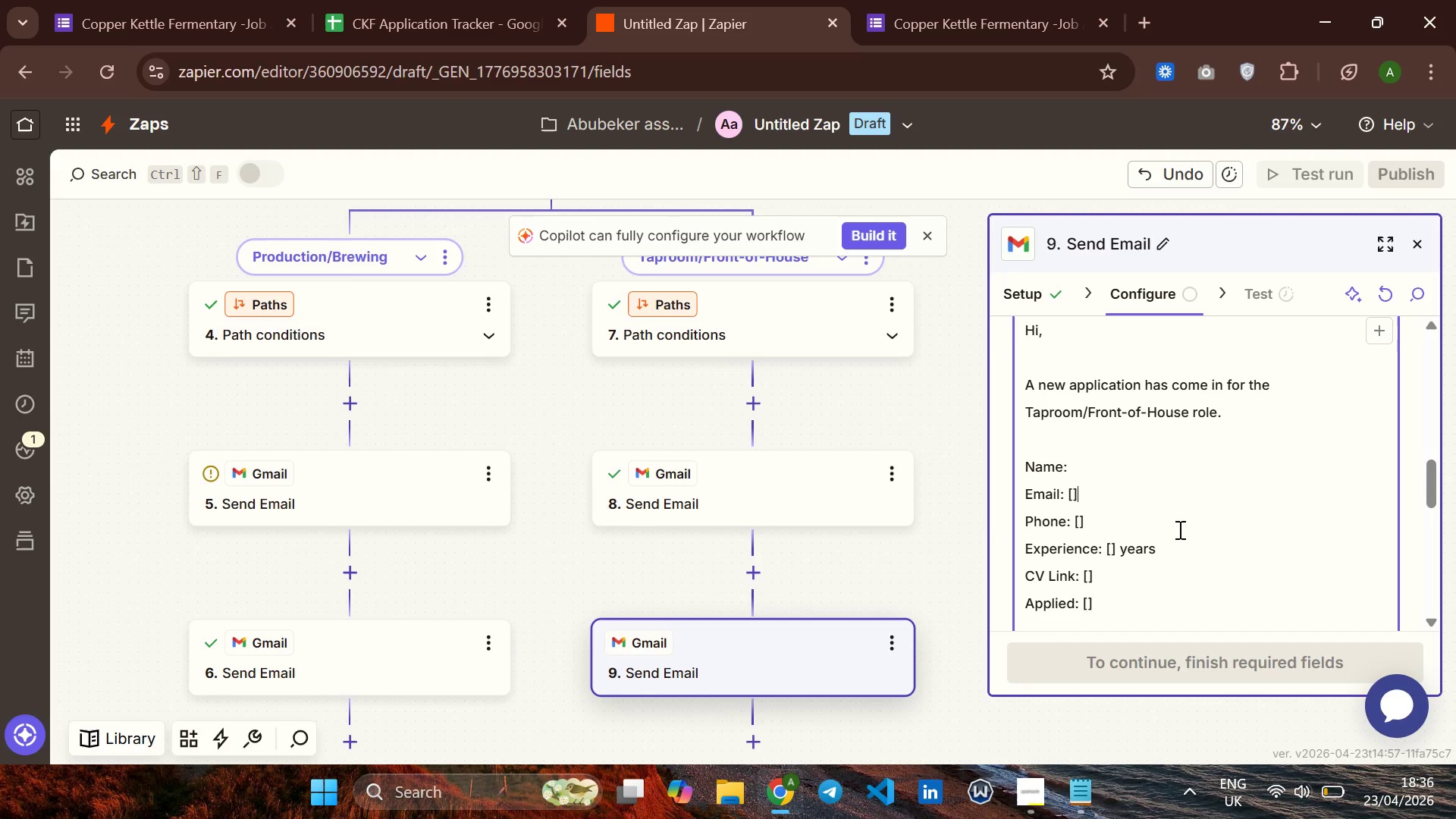 
key(BracketRight)
 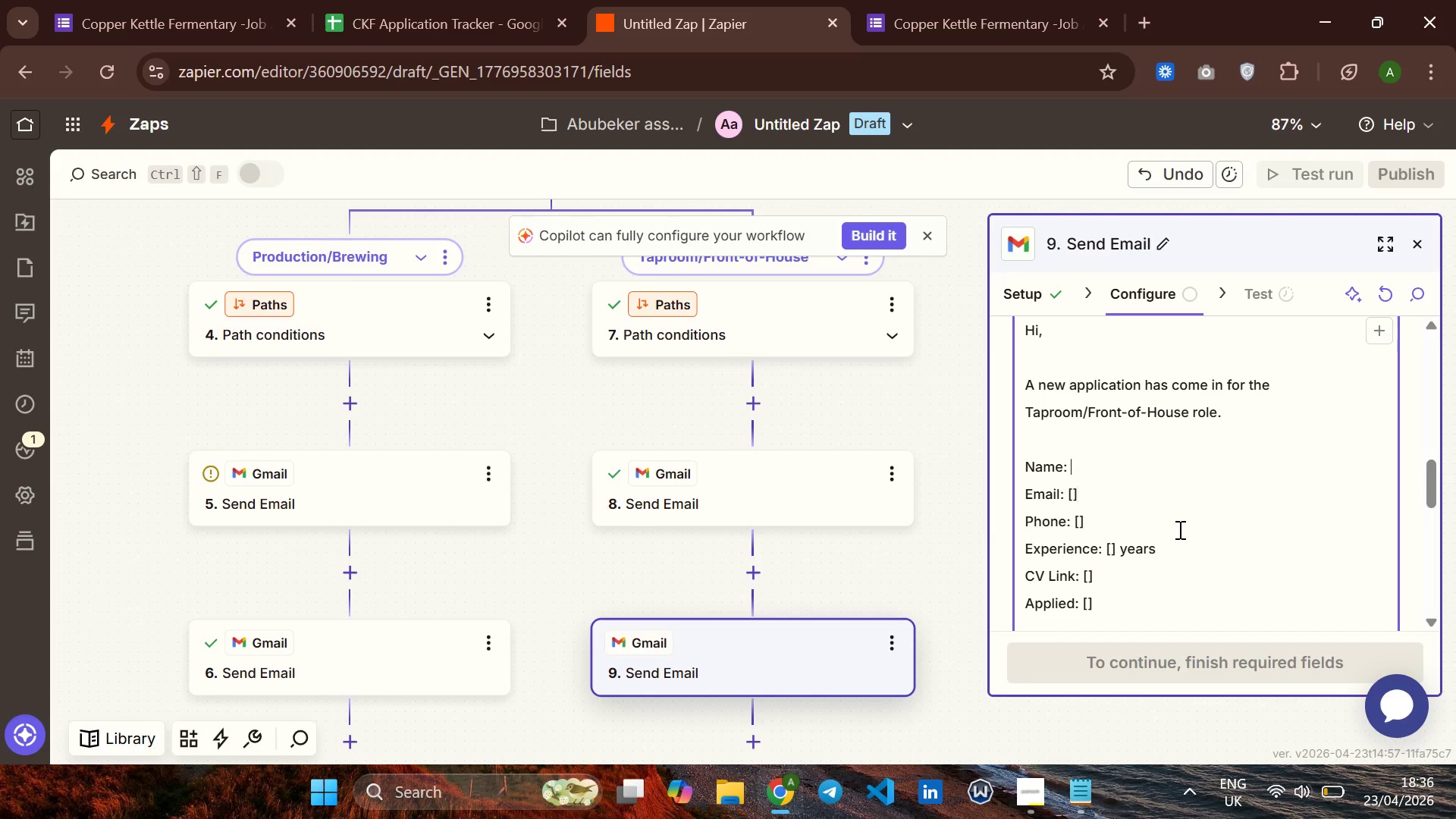 
key(ArrowUp)
 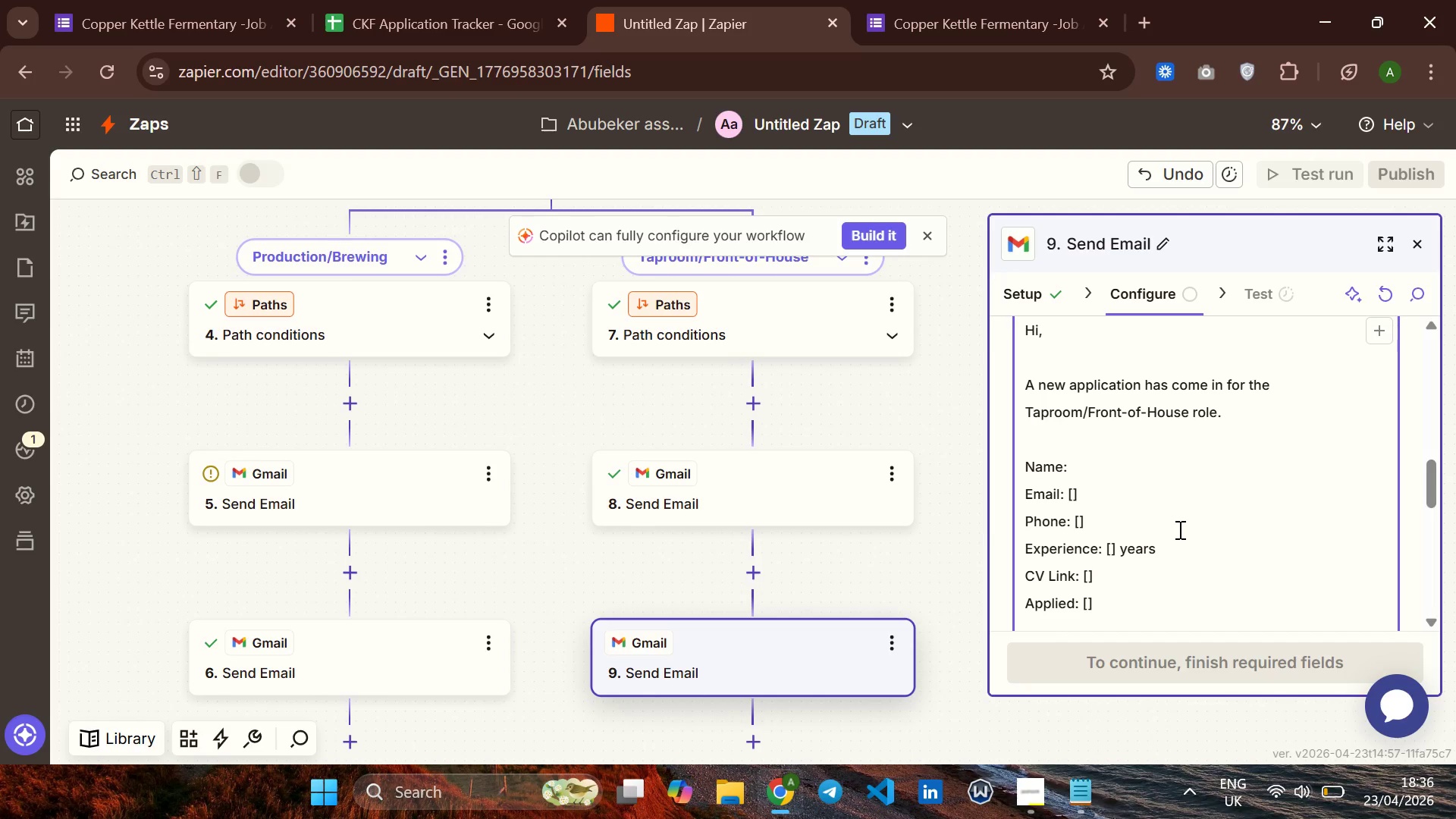 
key(BracketLeft)
 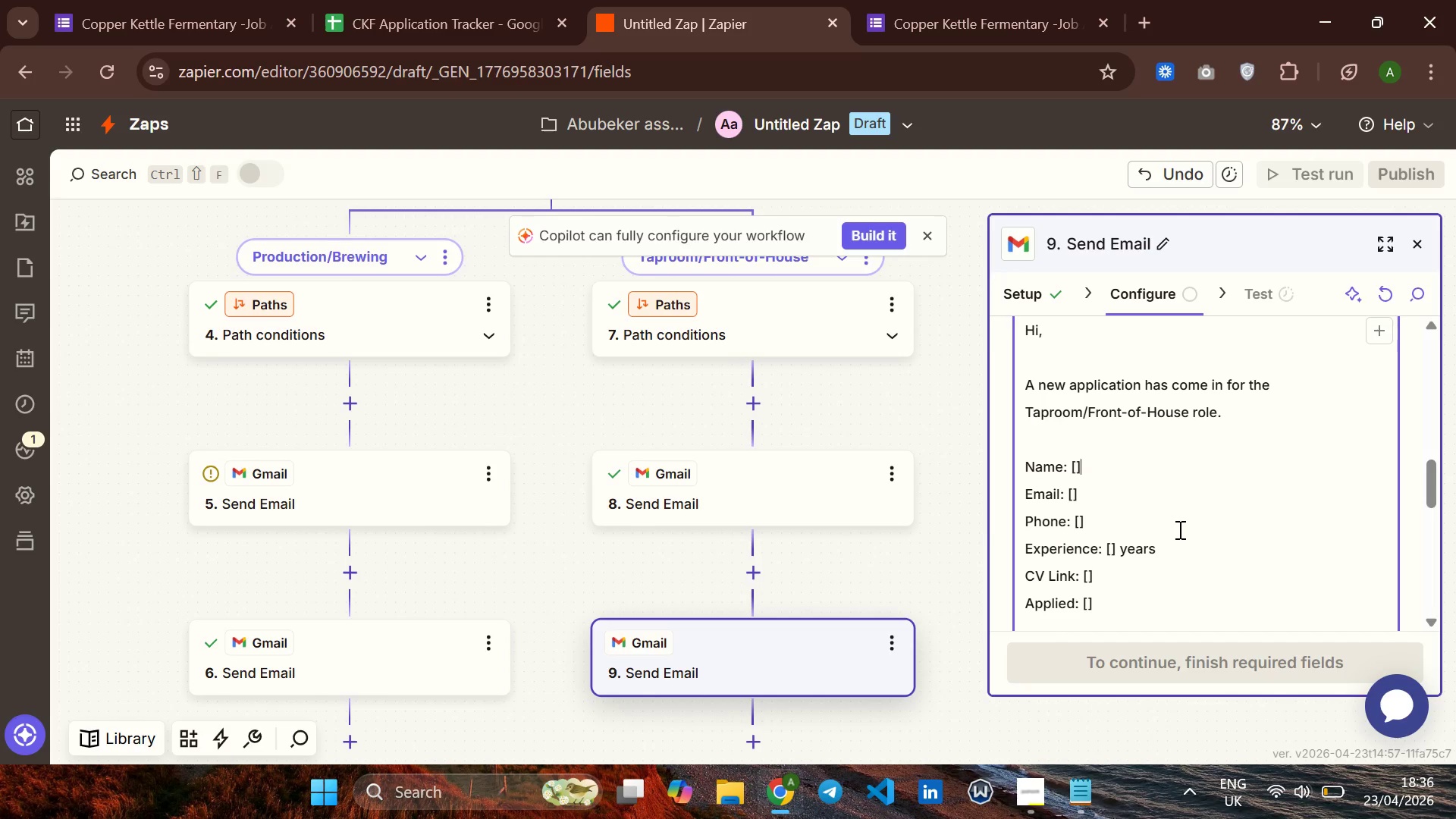 
key(BracketRight)
 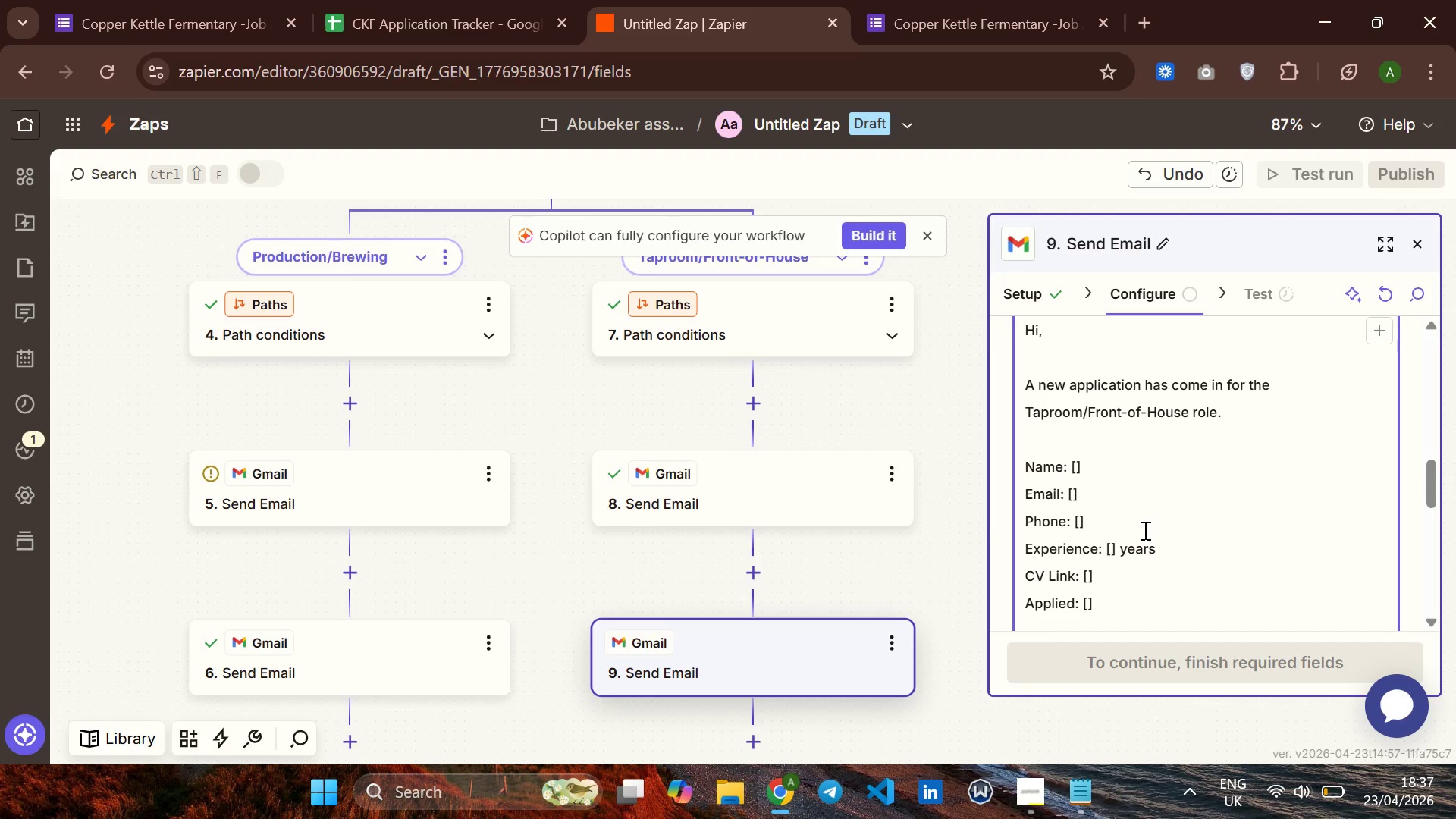 
key(ArrowLeft)
 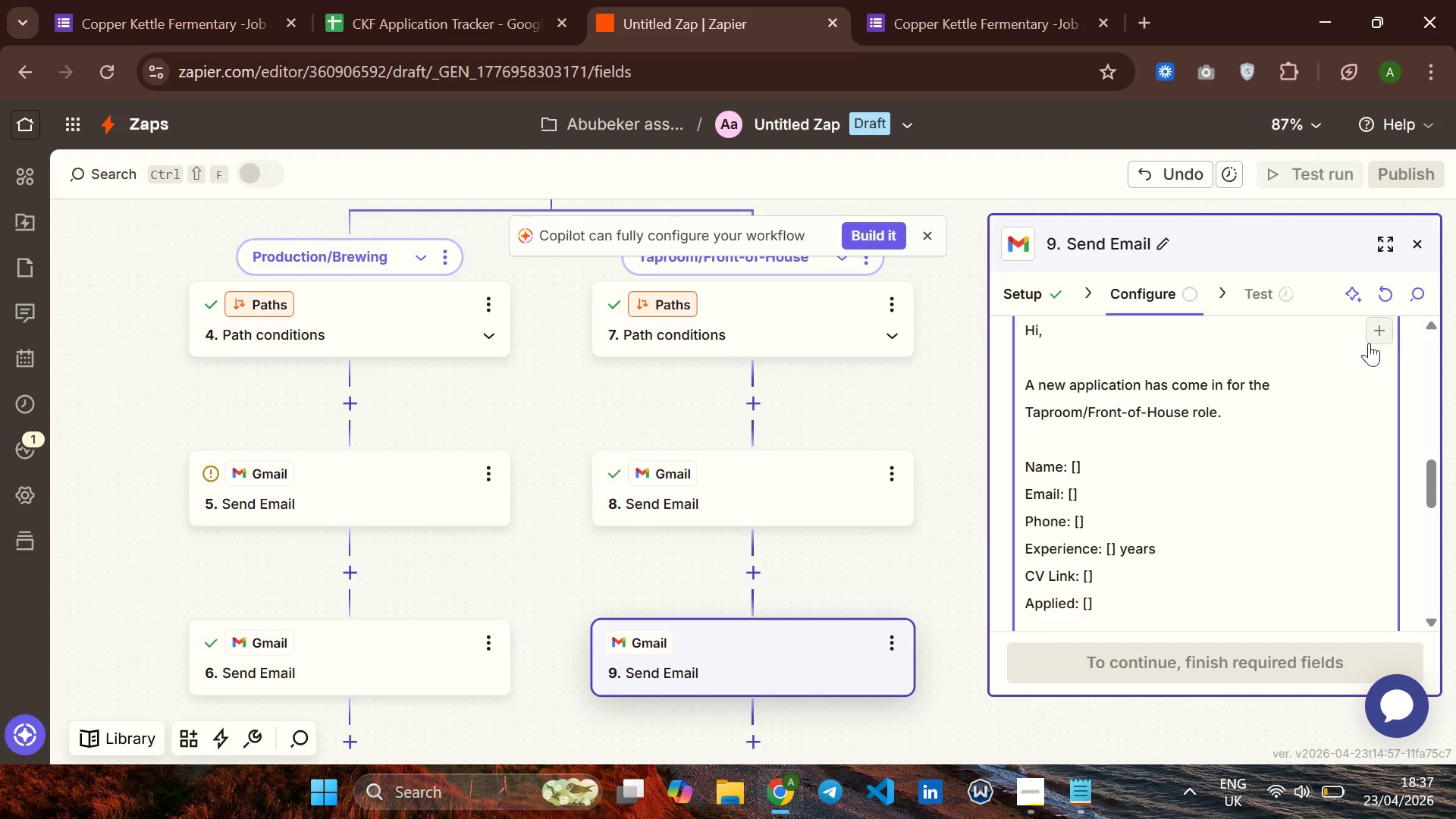 
left_click([1375, 335])
 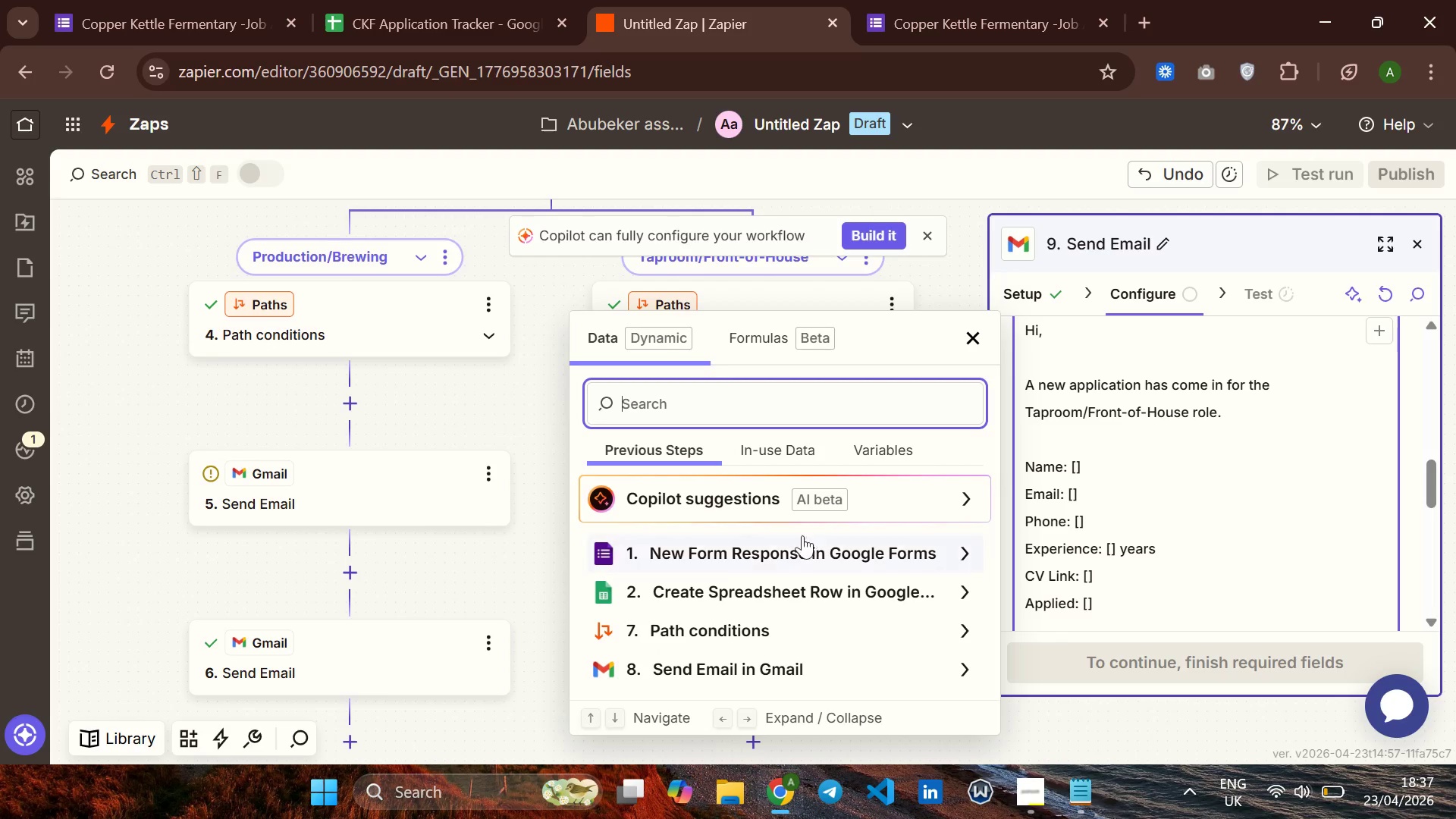 
left_click([798, 550])
 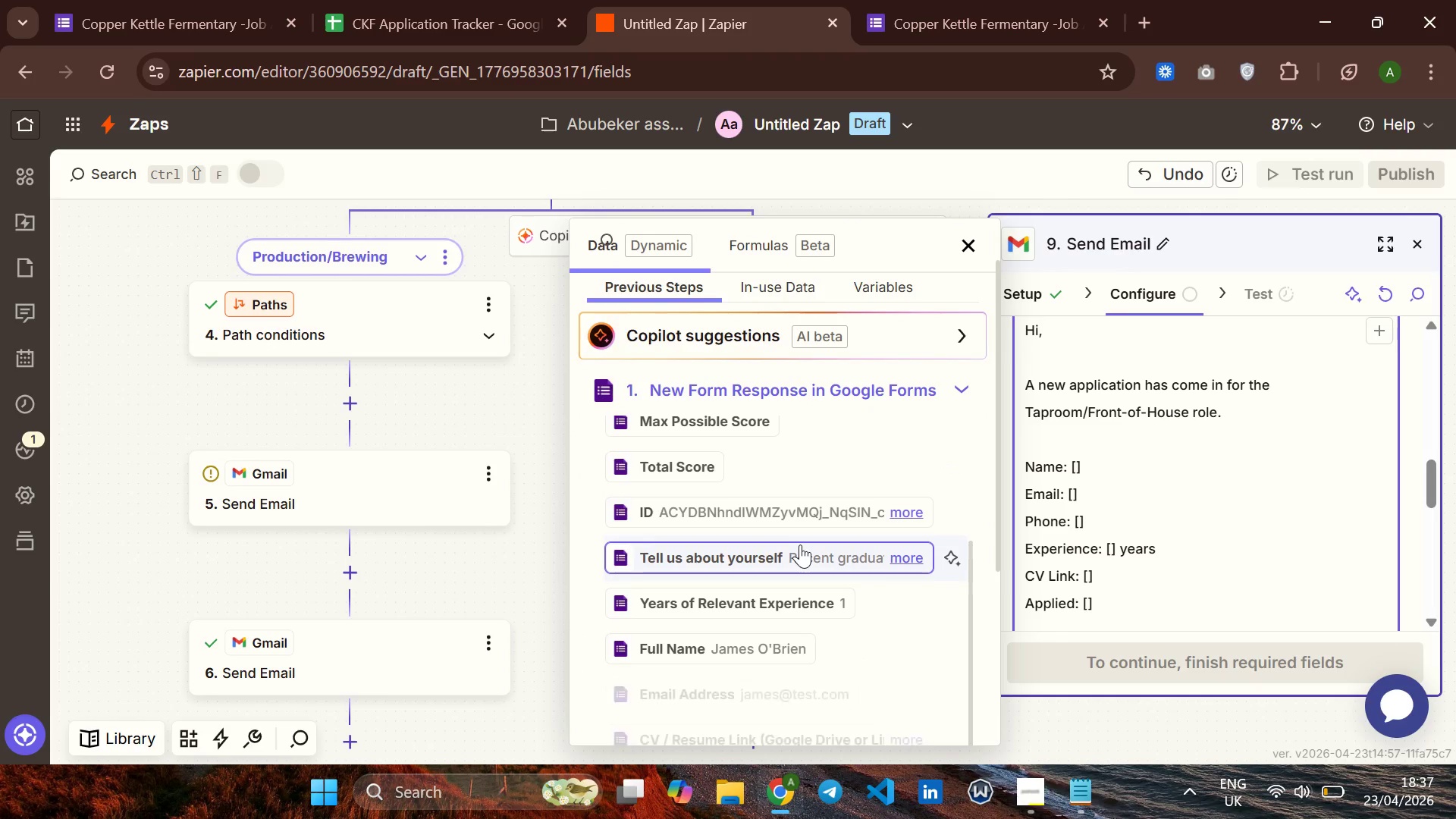 
left_click([695, 643])
 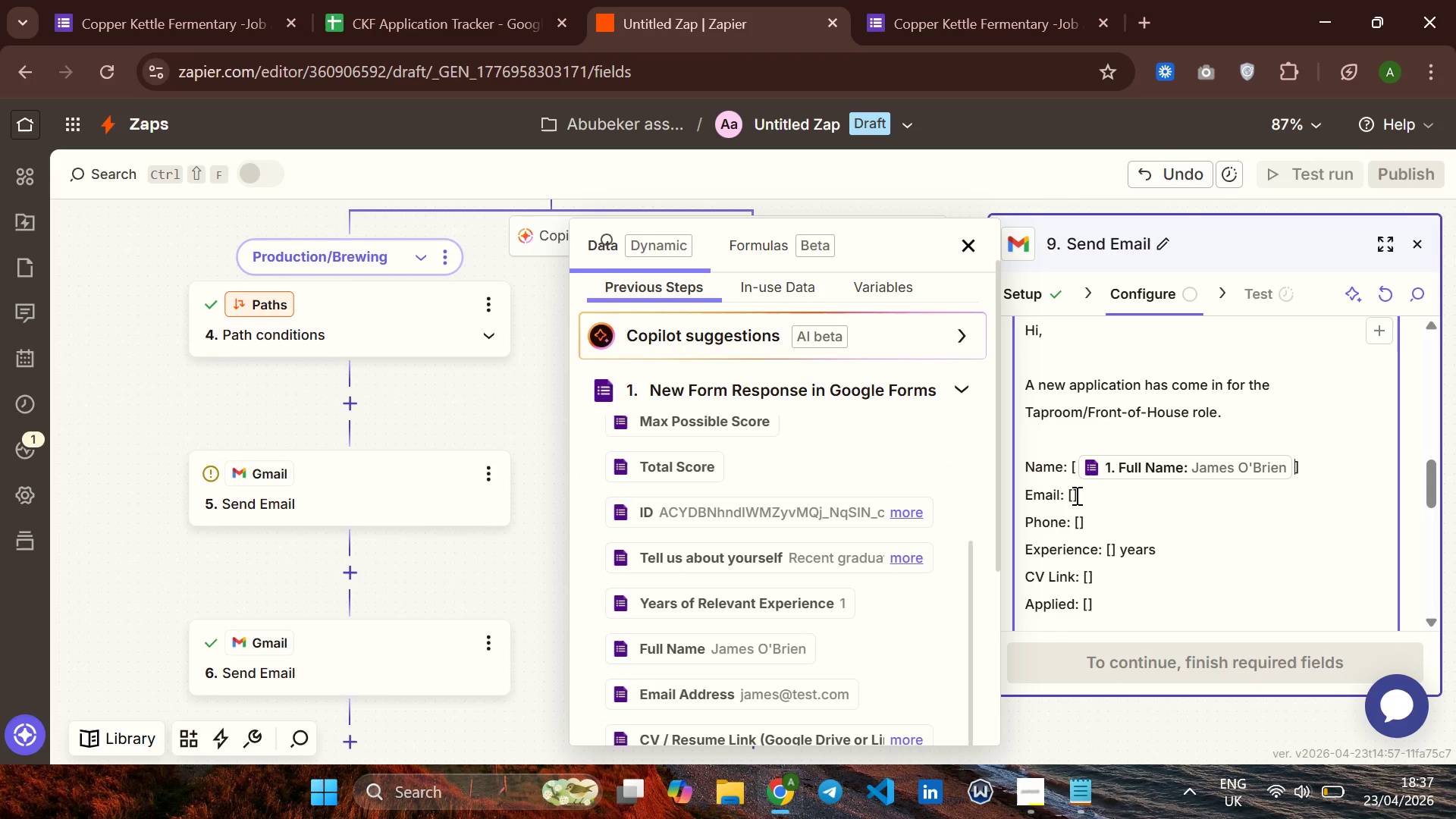 
left_click([1070, 495])
 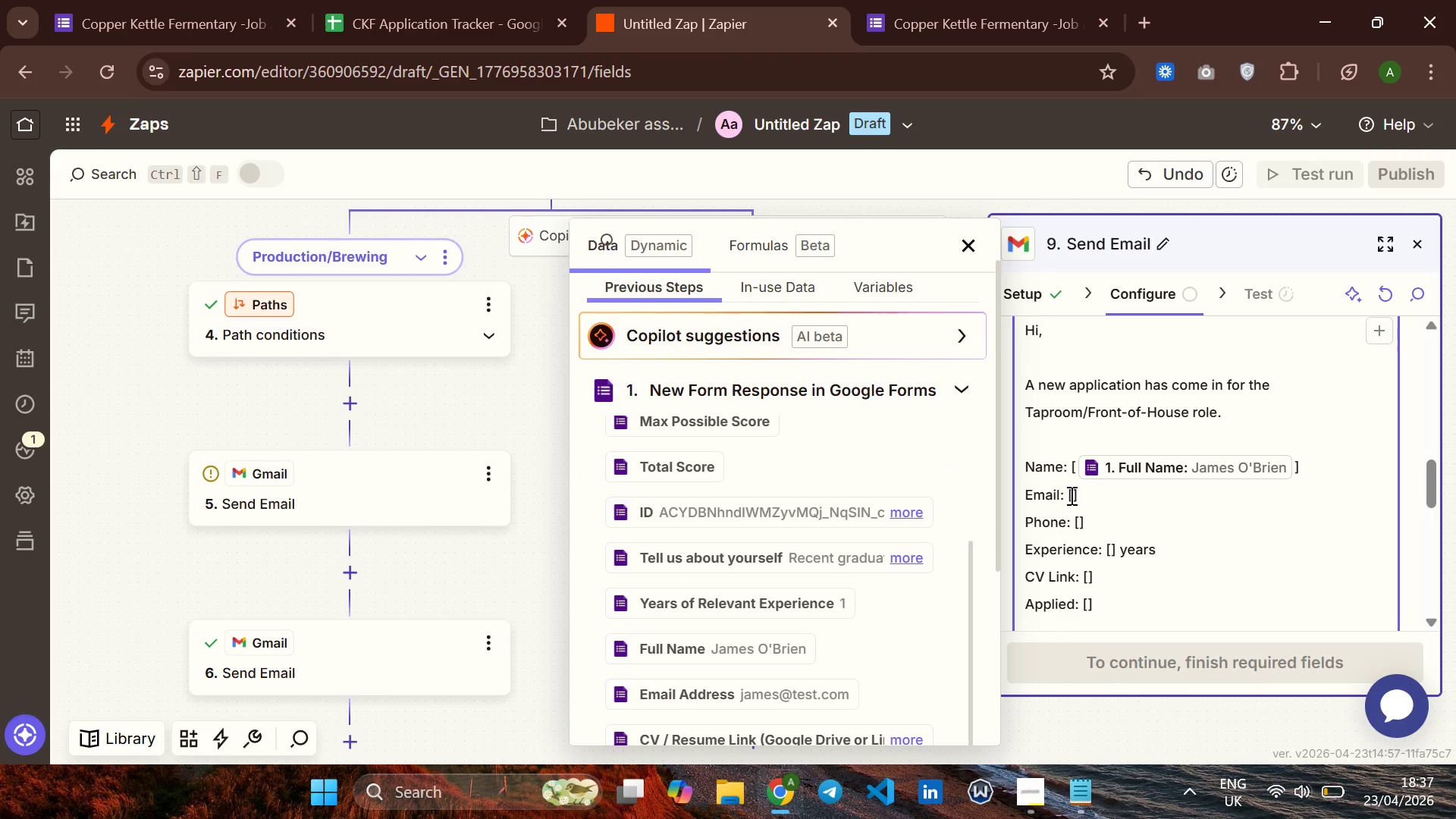 
key(ArrowRight)
 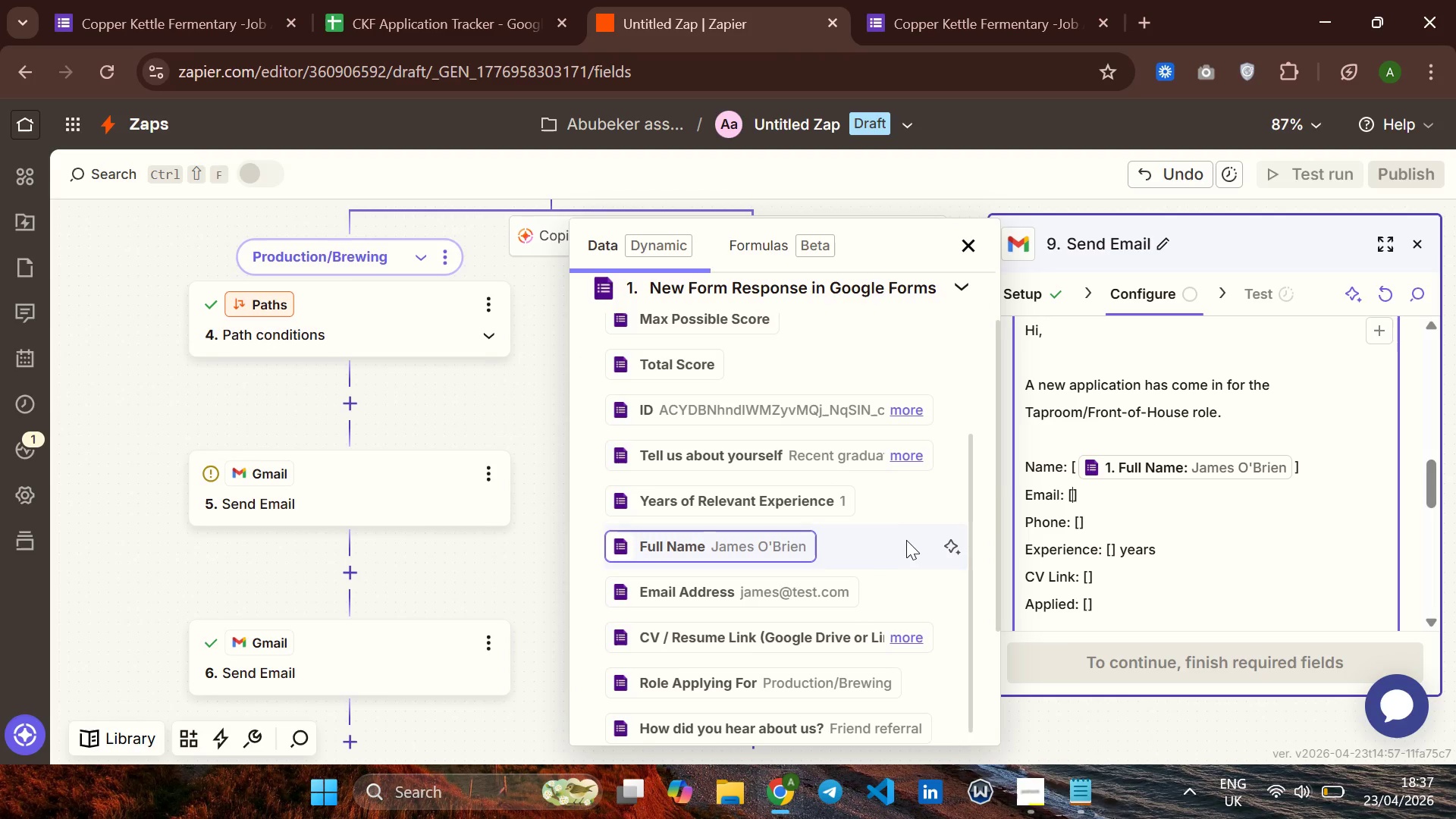 
left_click([714, 597])
 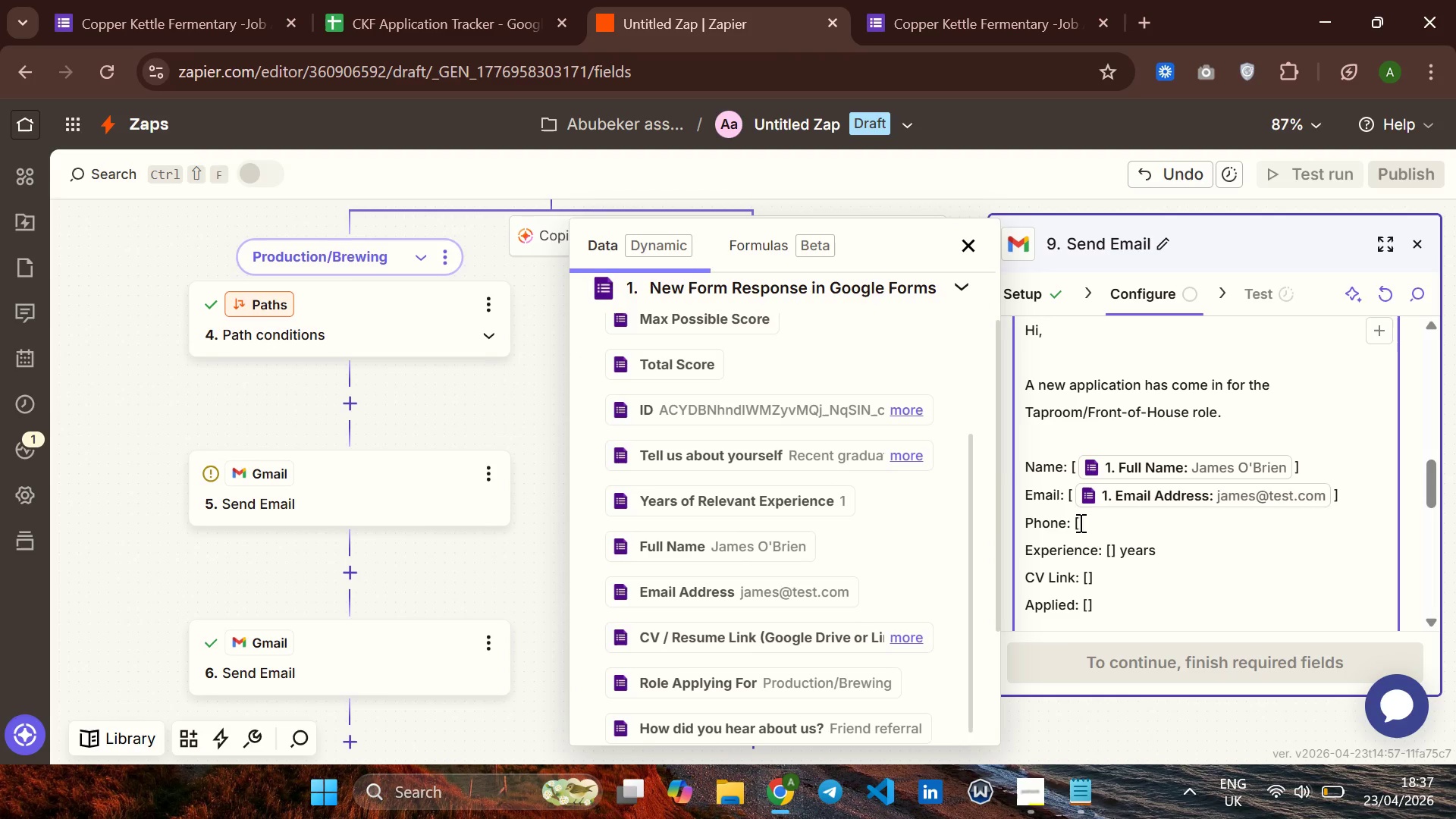 
left_click([1079, 522])
 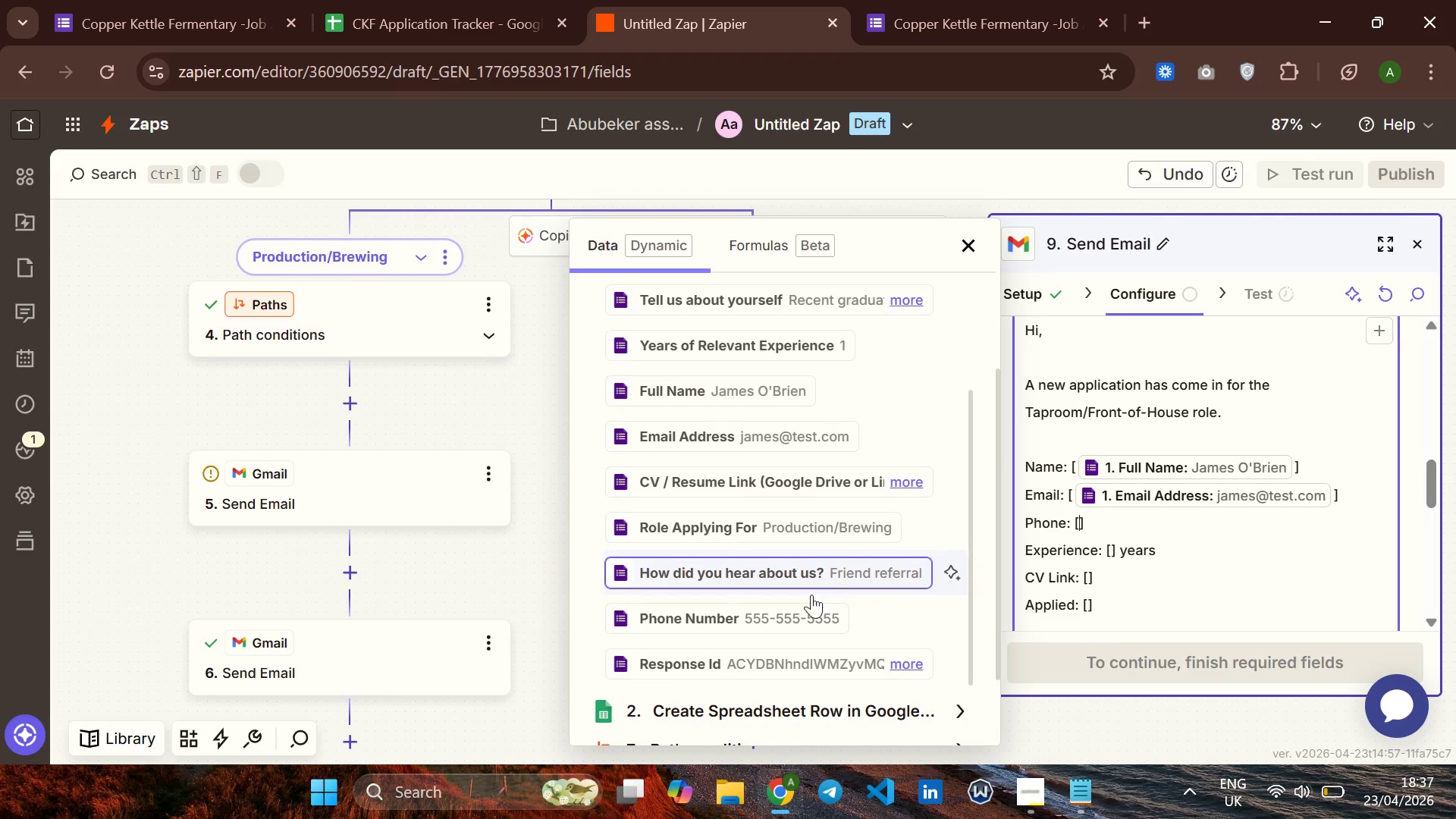 
left_click([719, 613])
 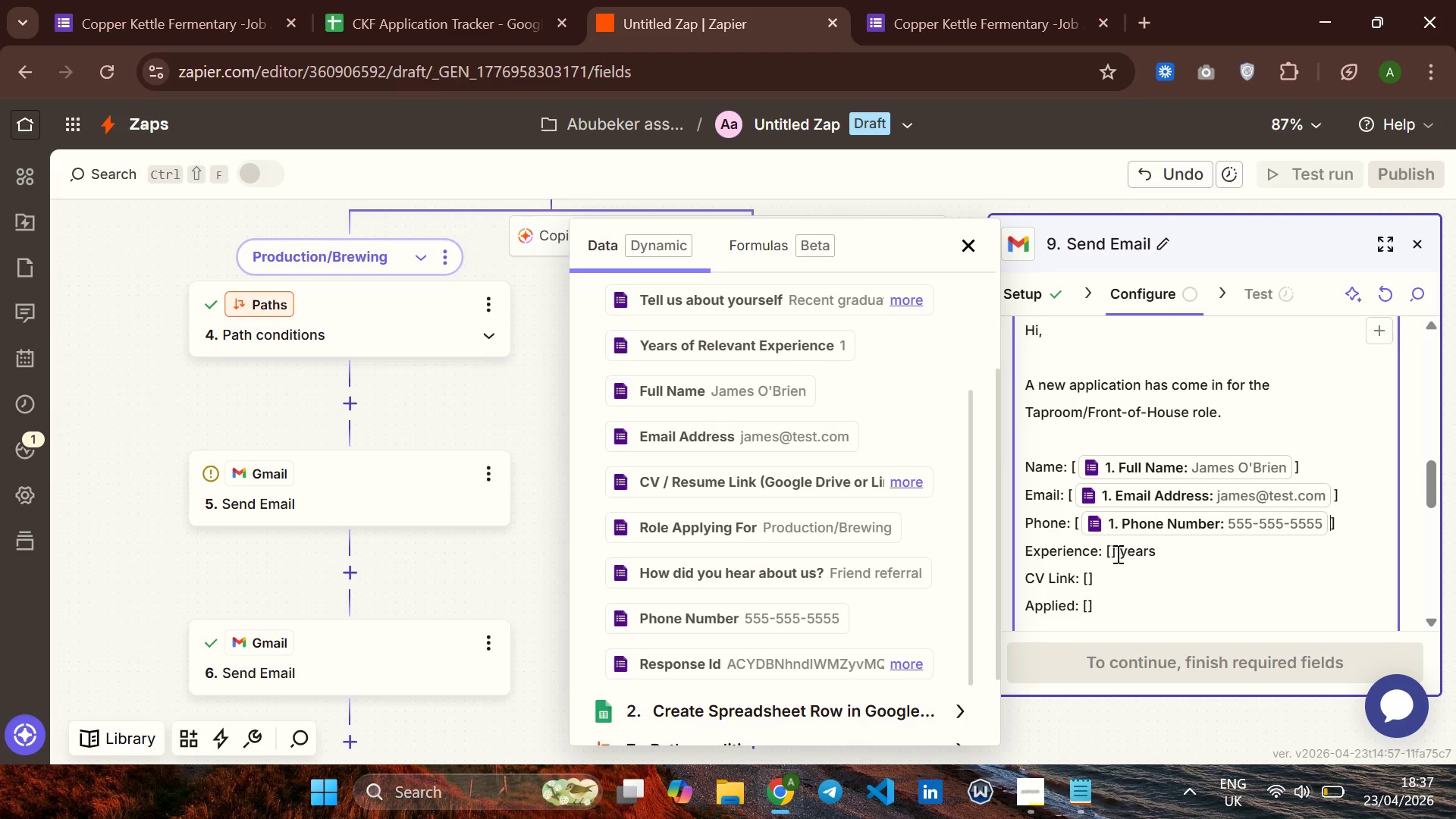 
left_click([1115, 554])
 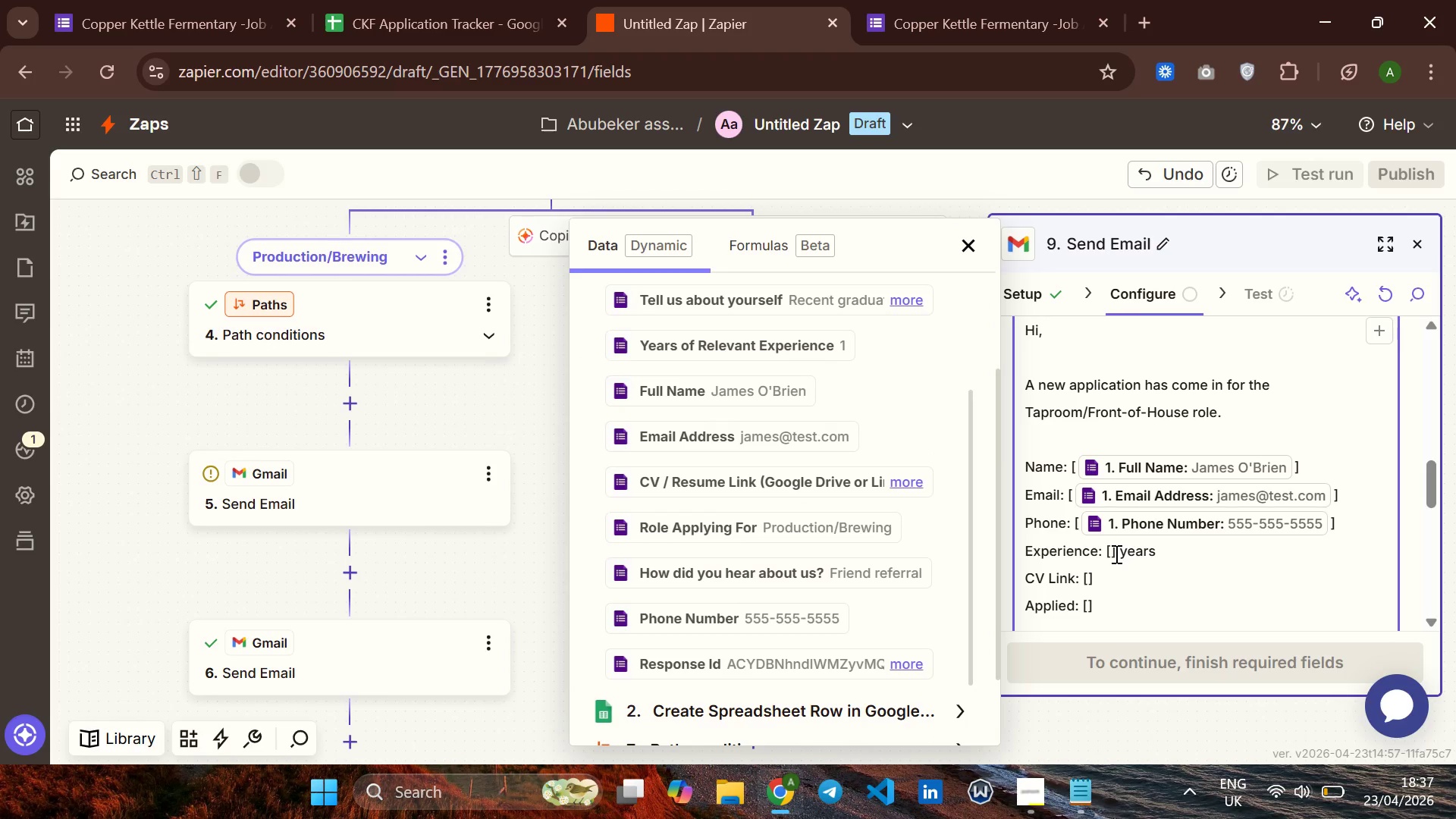 
key(ArrowLeft)
 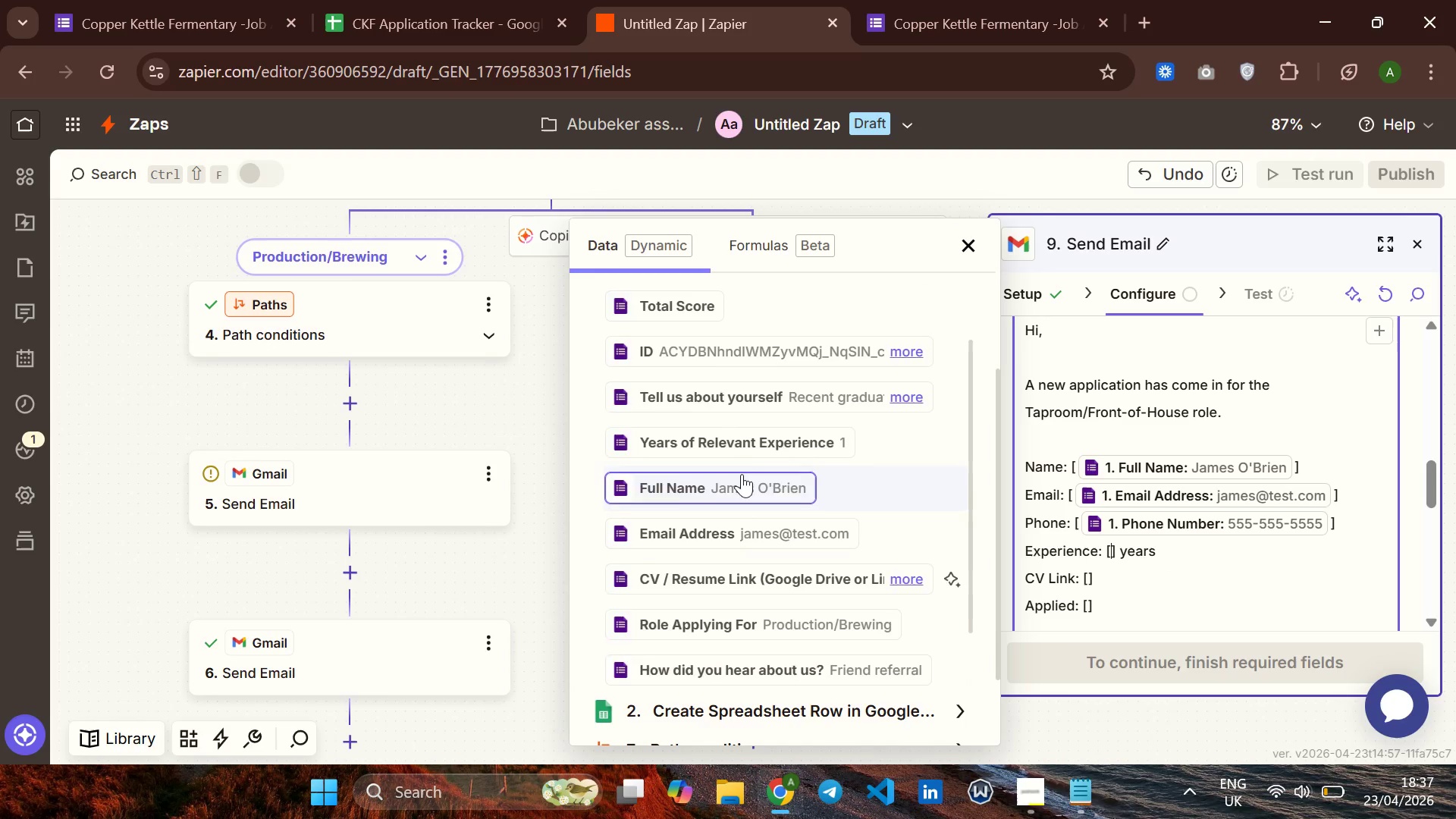 
wait(10.7)
 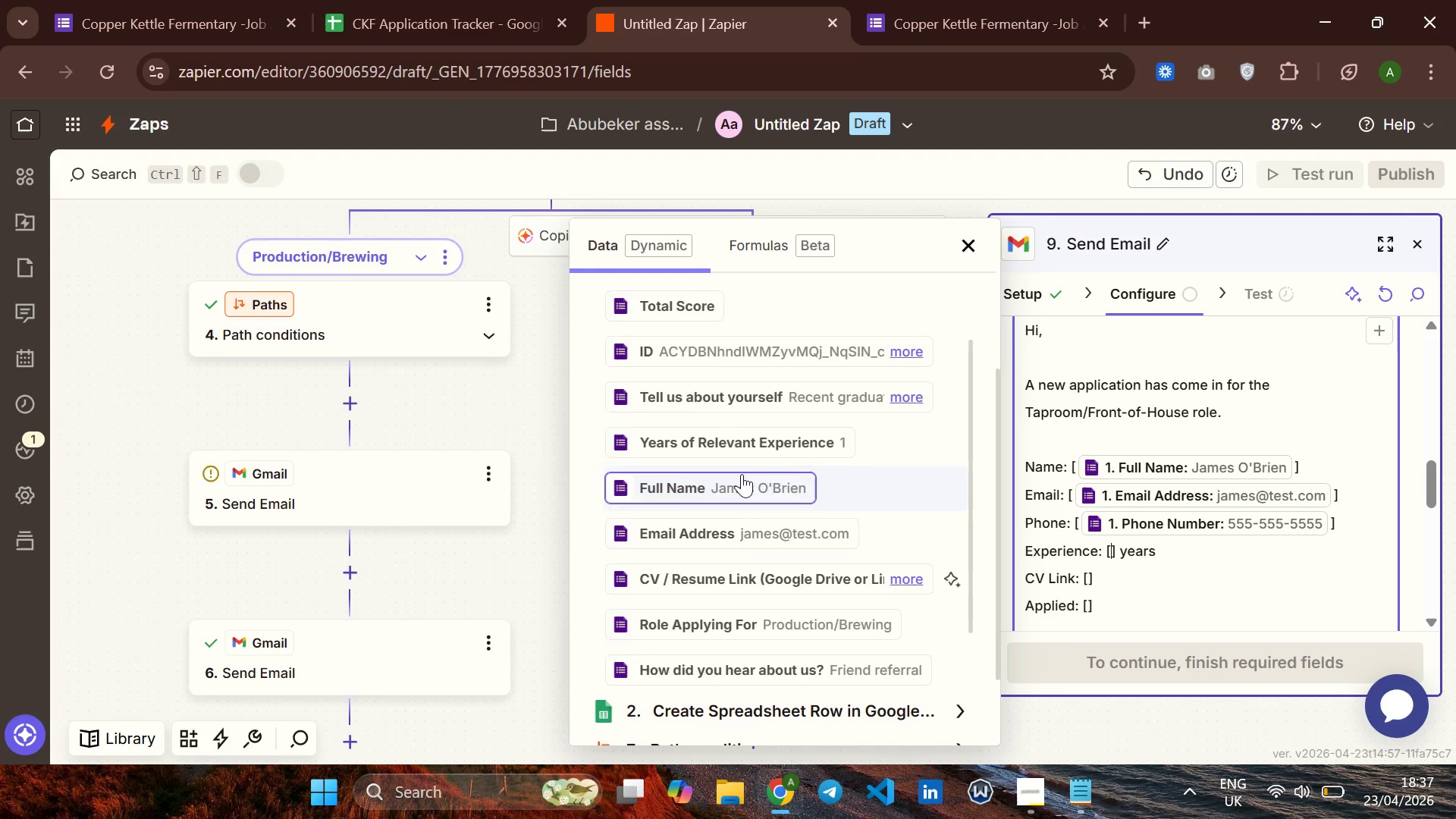 
left_click([727, 458])
 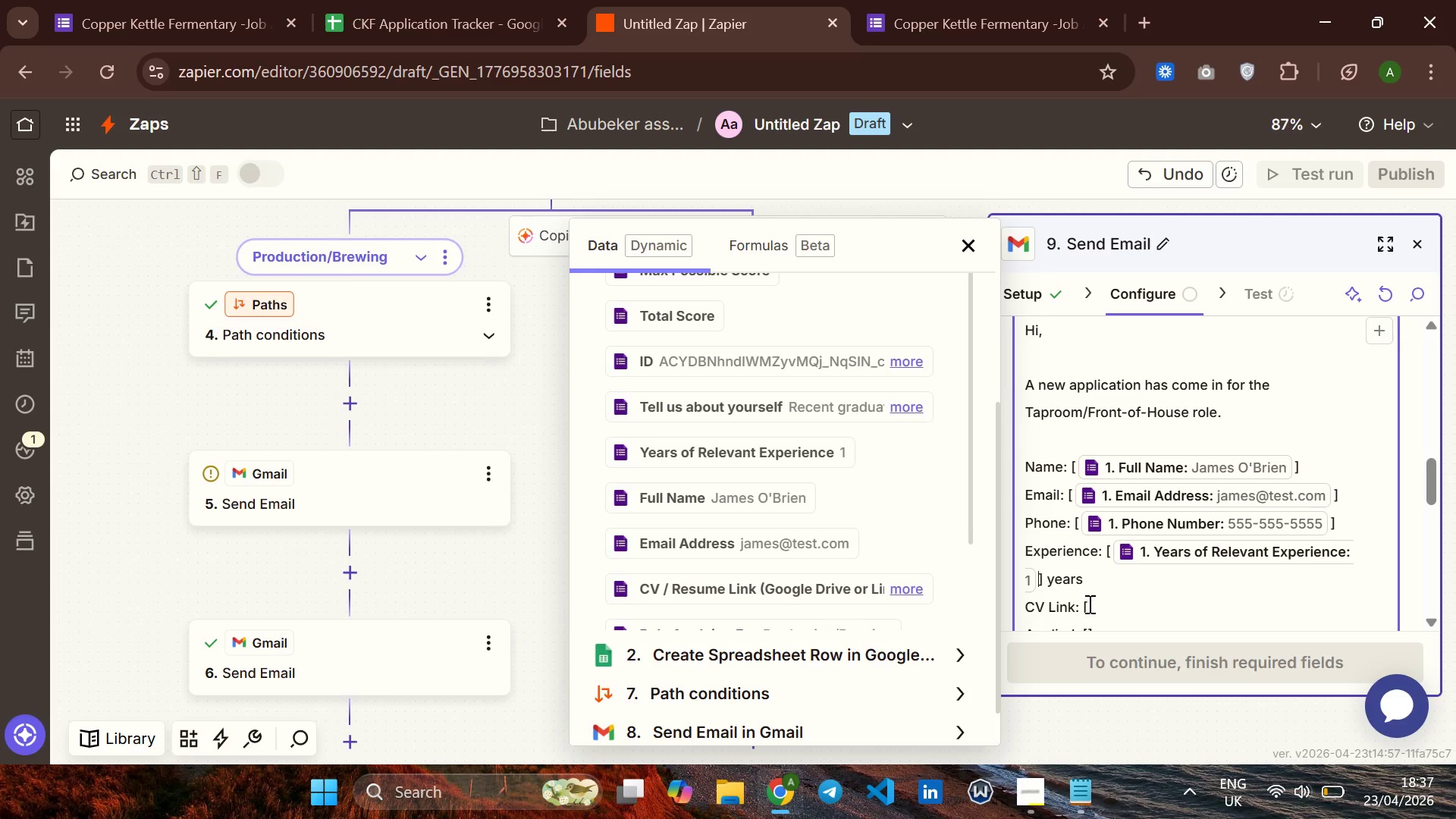 
left_click([1088, 604])
 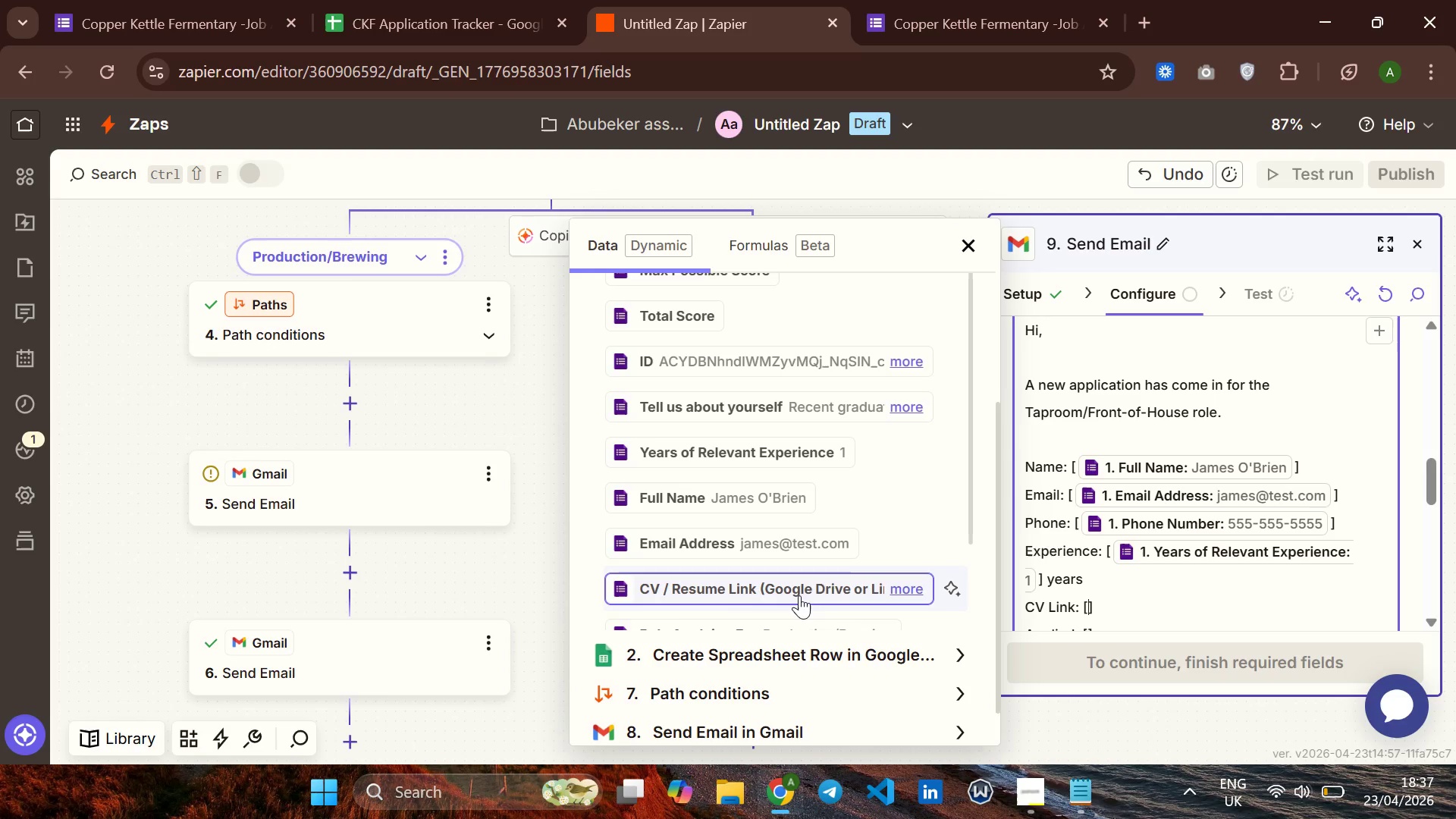 
left_click([799, 590])
 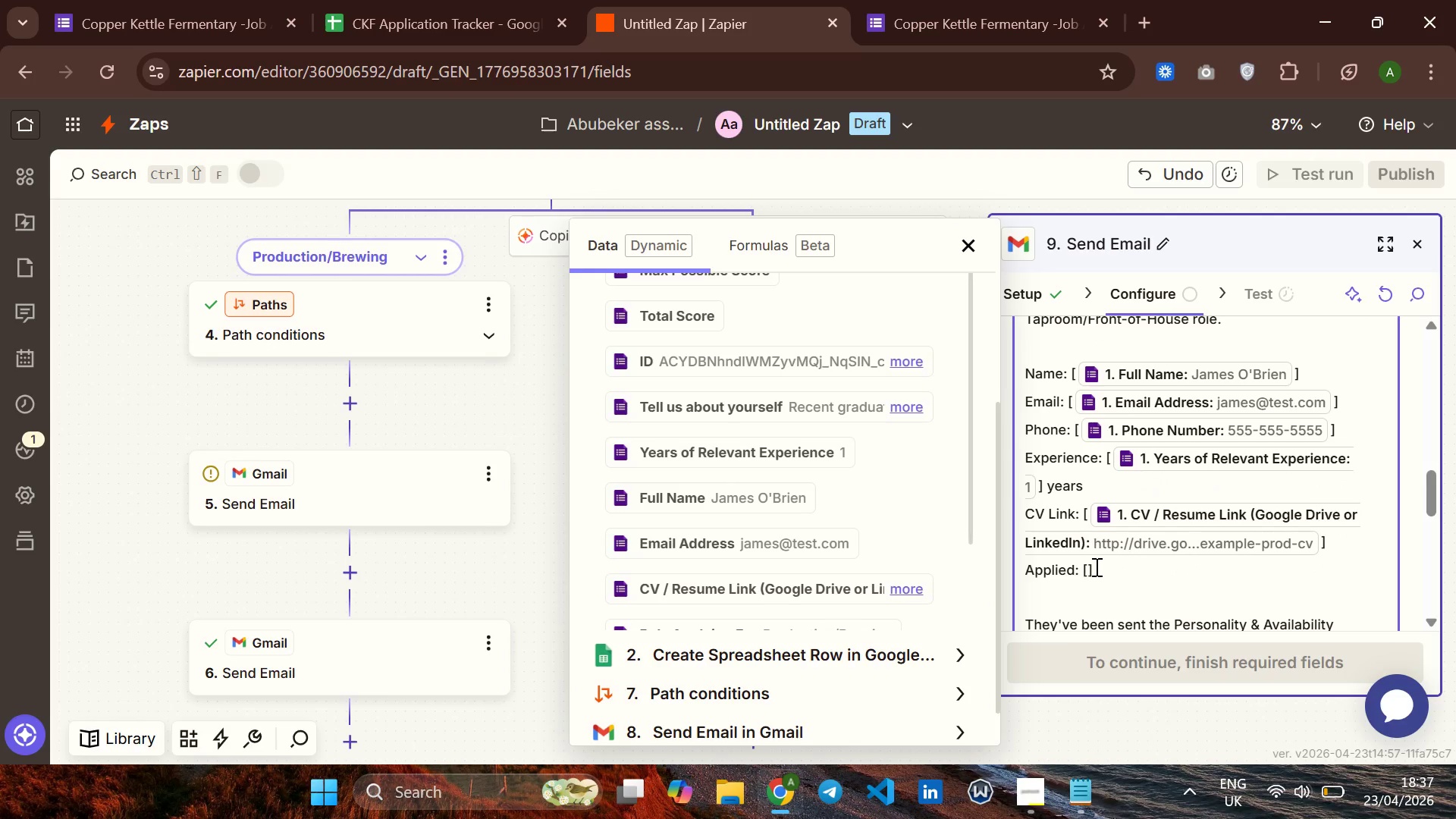 
left_click([1087, 567])
 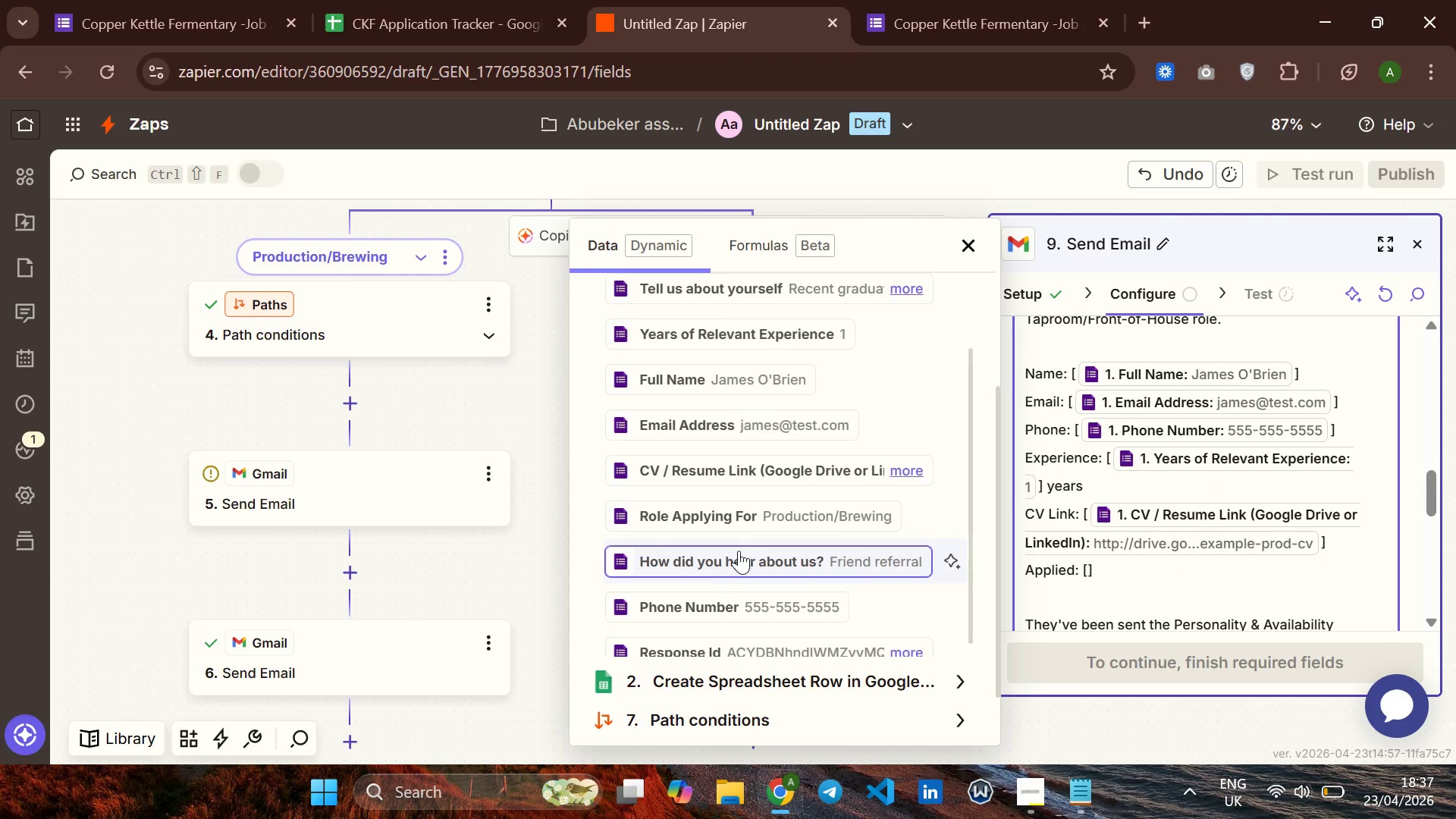 
left_click([725, 500])
 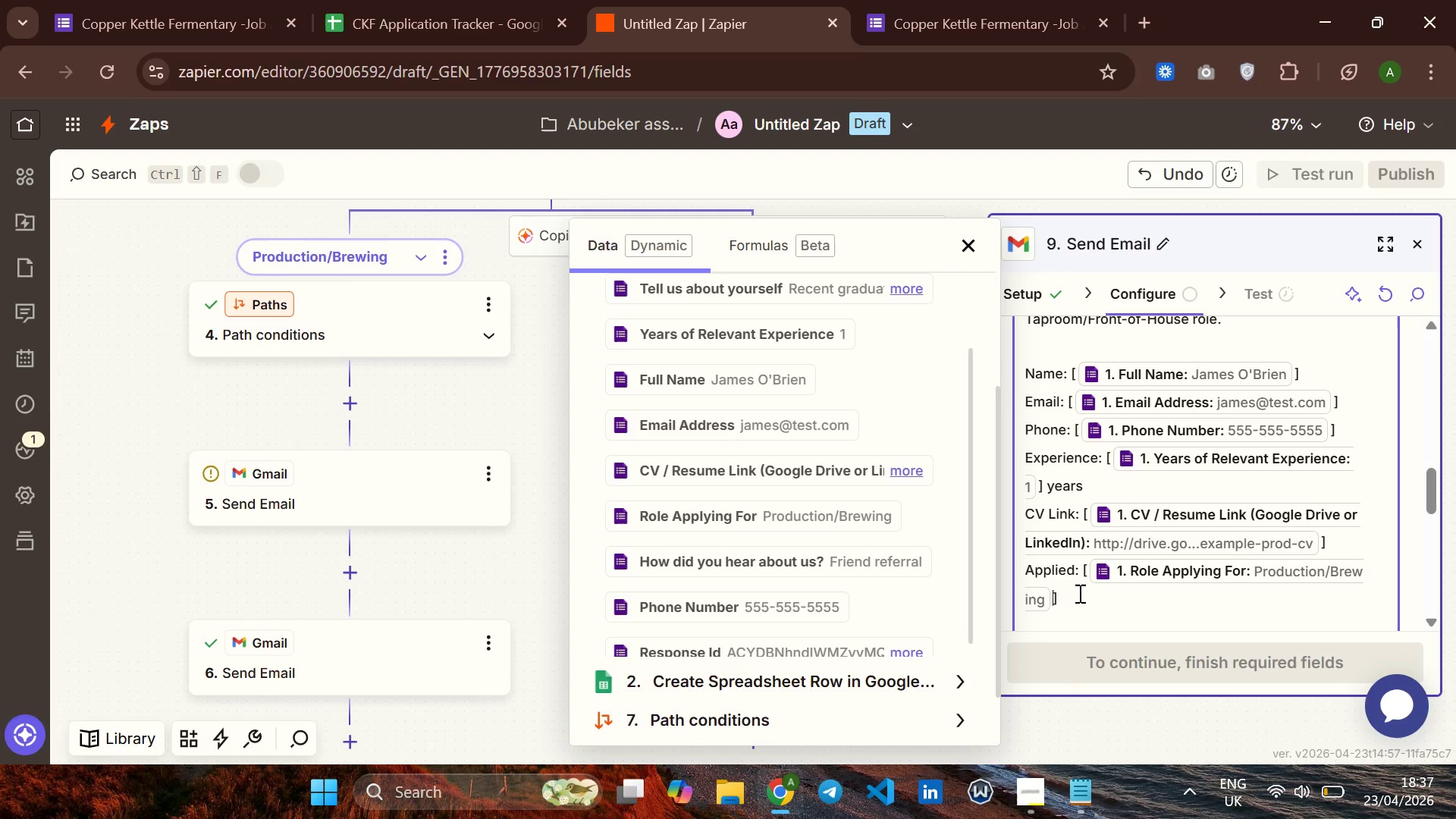 
left_click([1078, 593])
 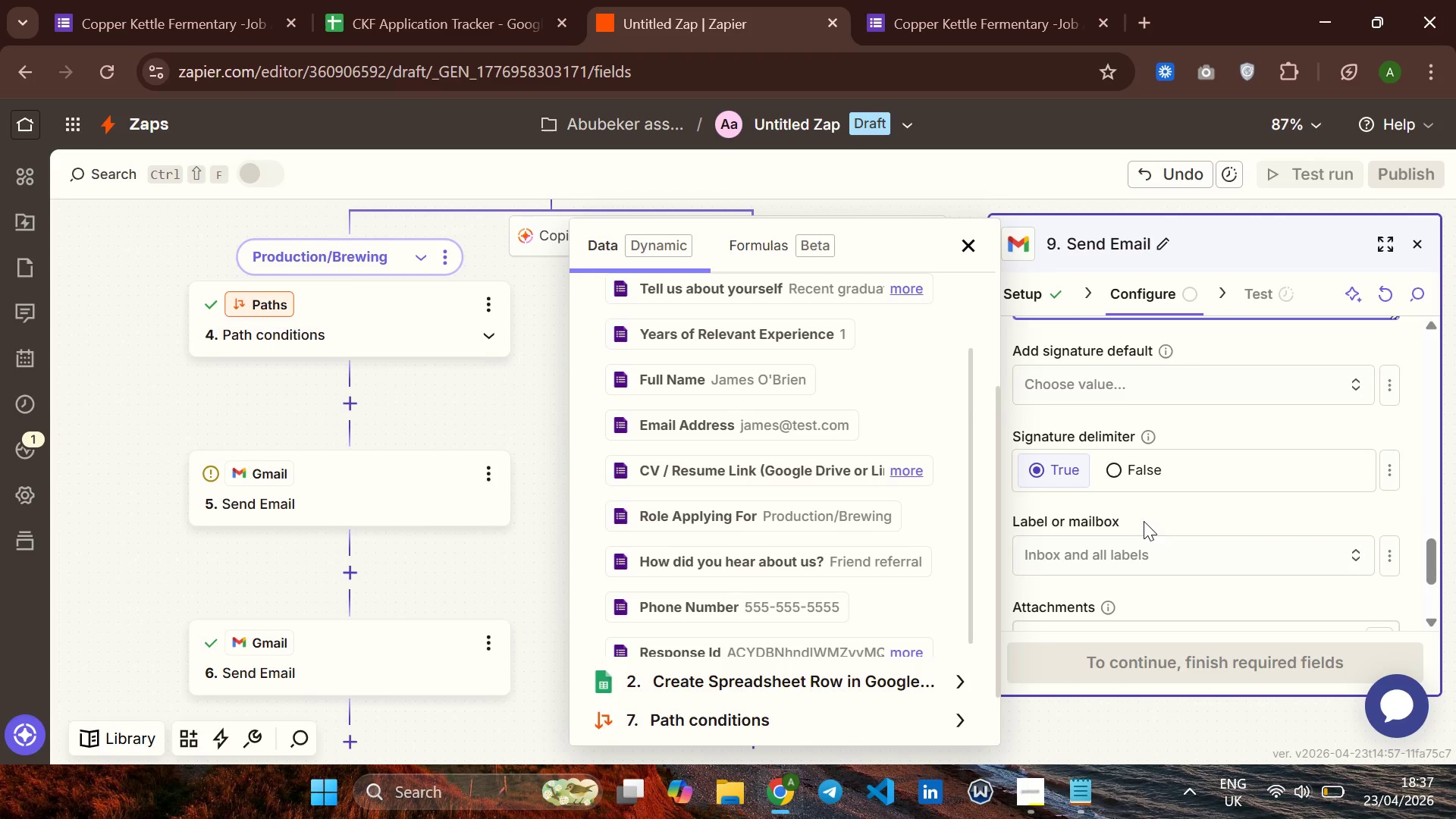 
left_click([962, 243])
 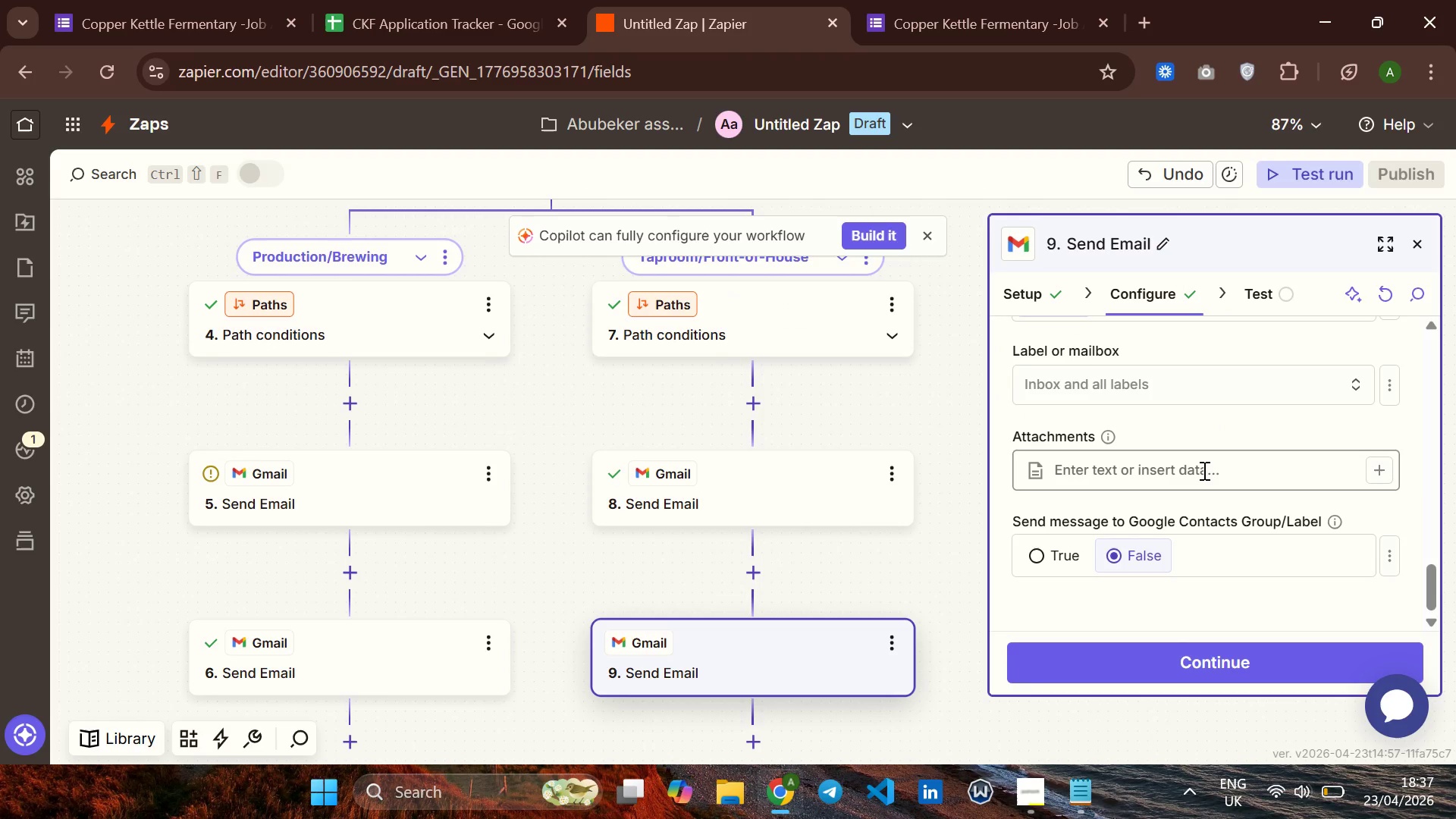 
wait(5.11)
 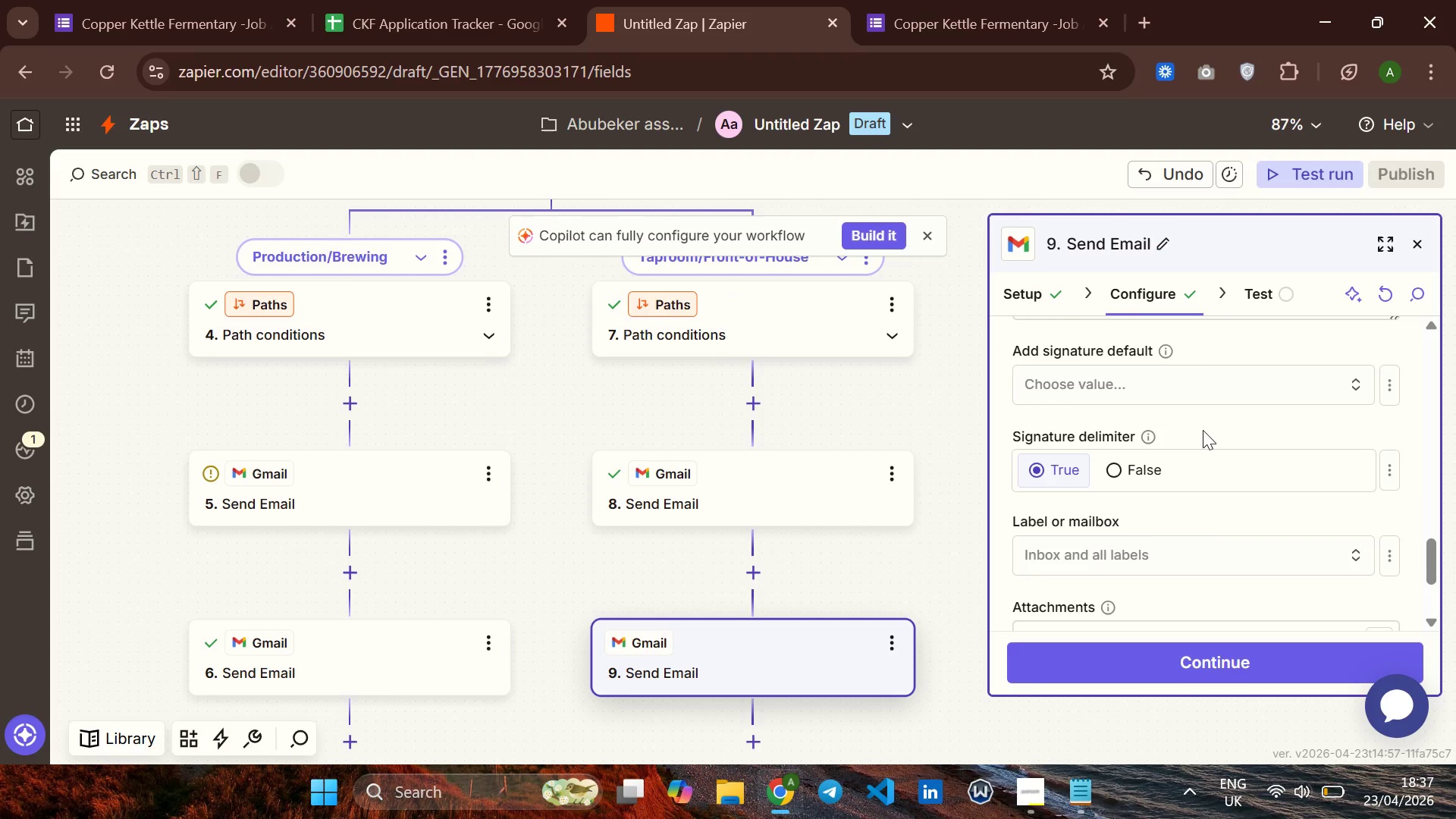 
left_click([1181, 654])
 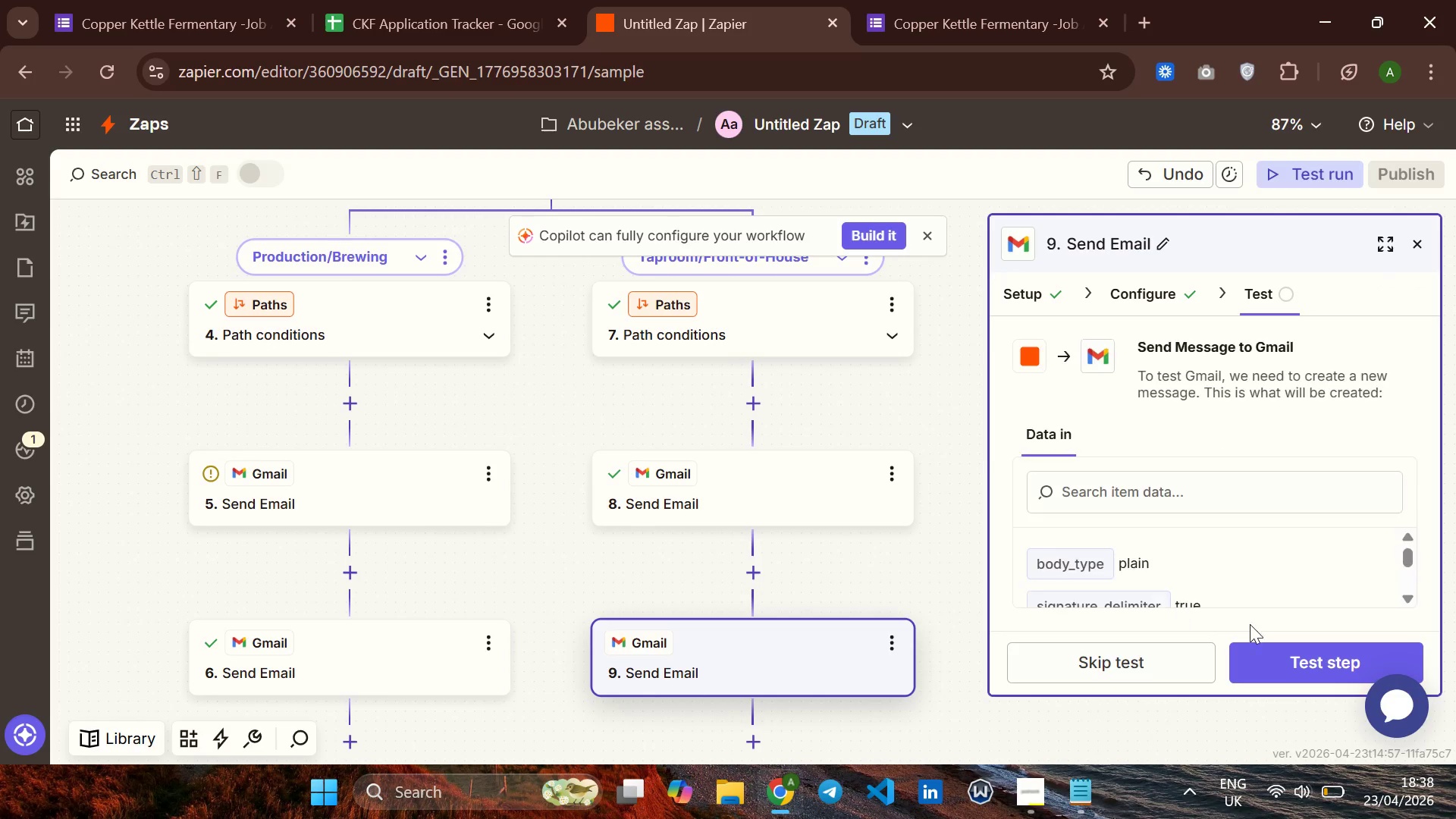 
left_click([1333, 670])
 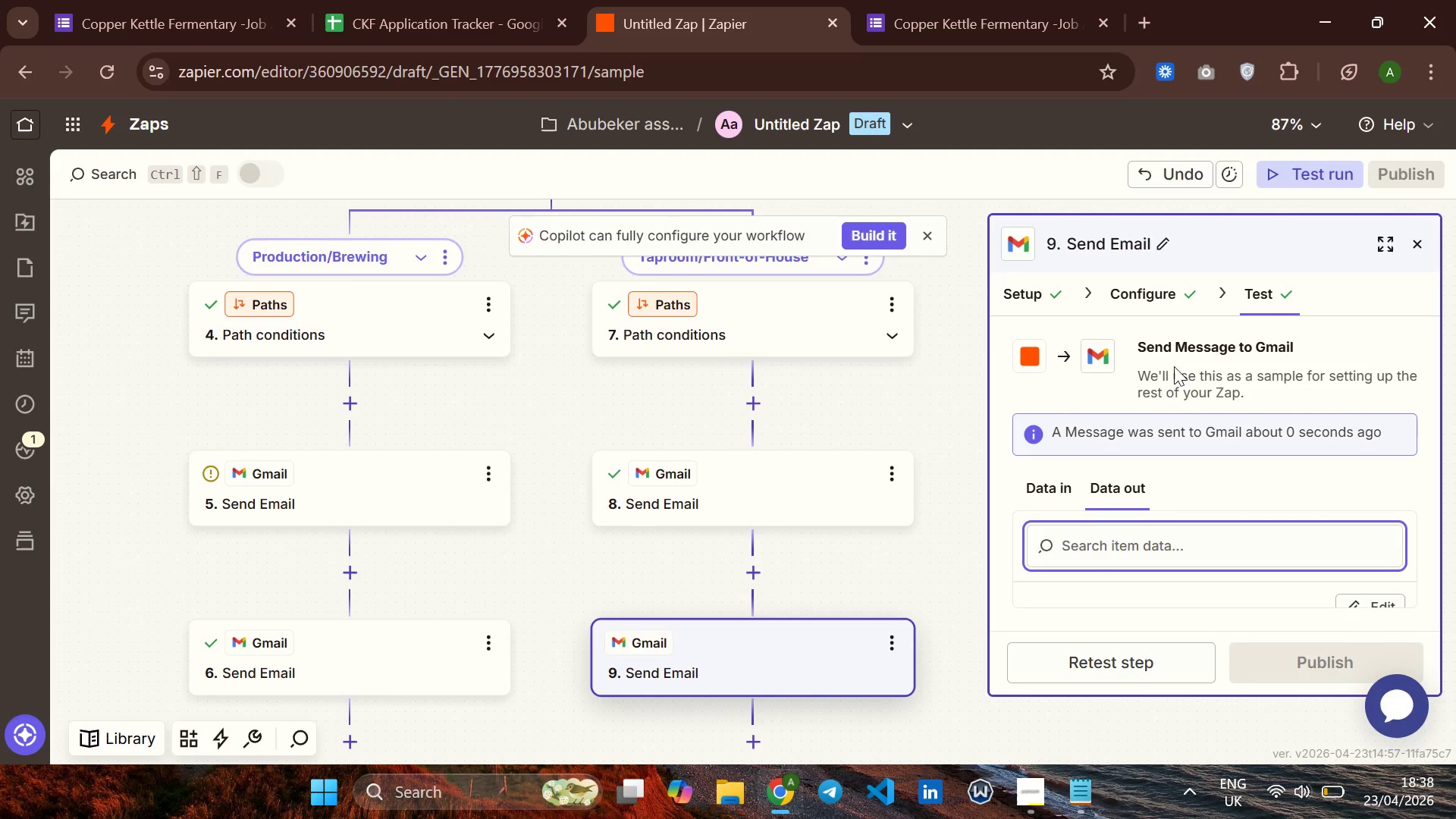 
wait(18.31)
 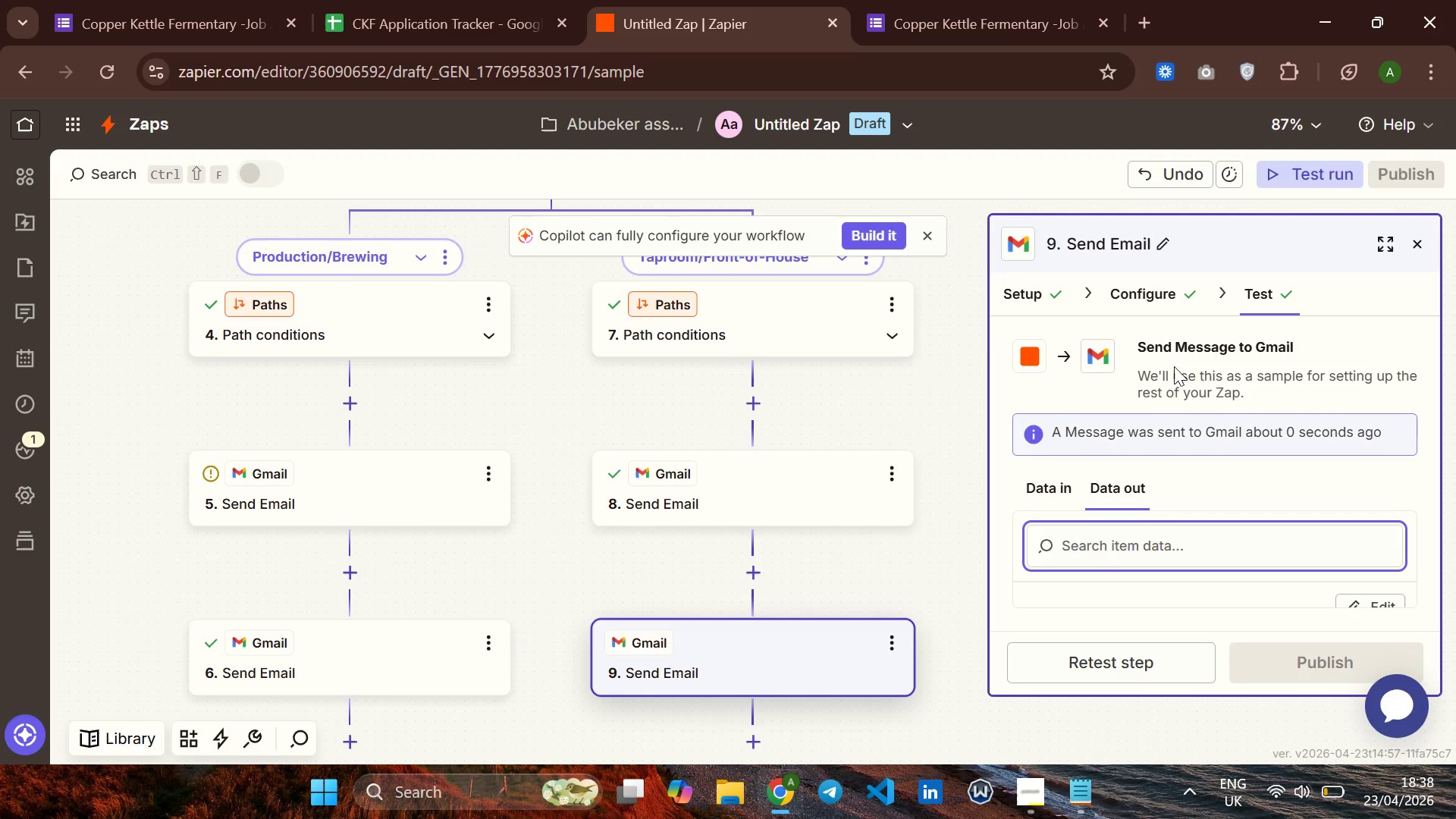 
left_click([1412, 247])
 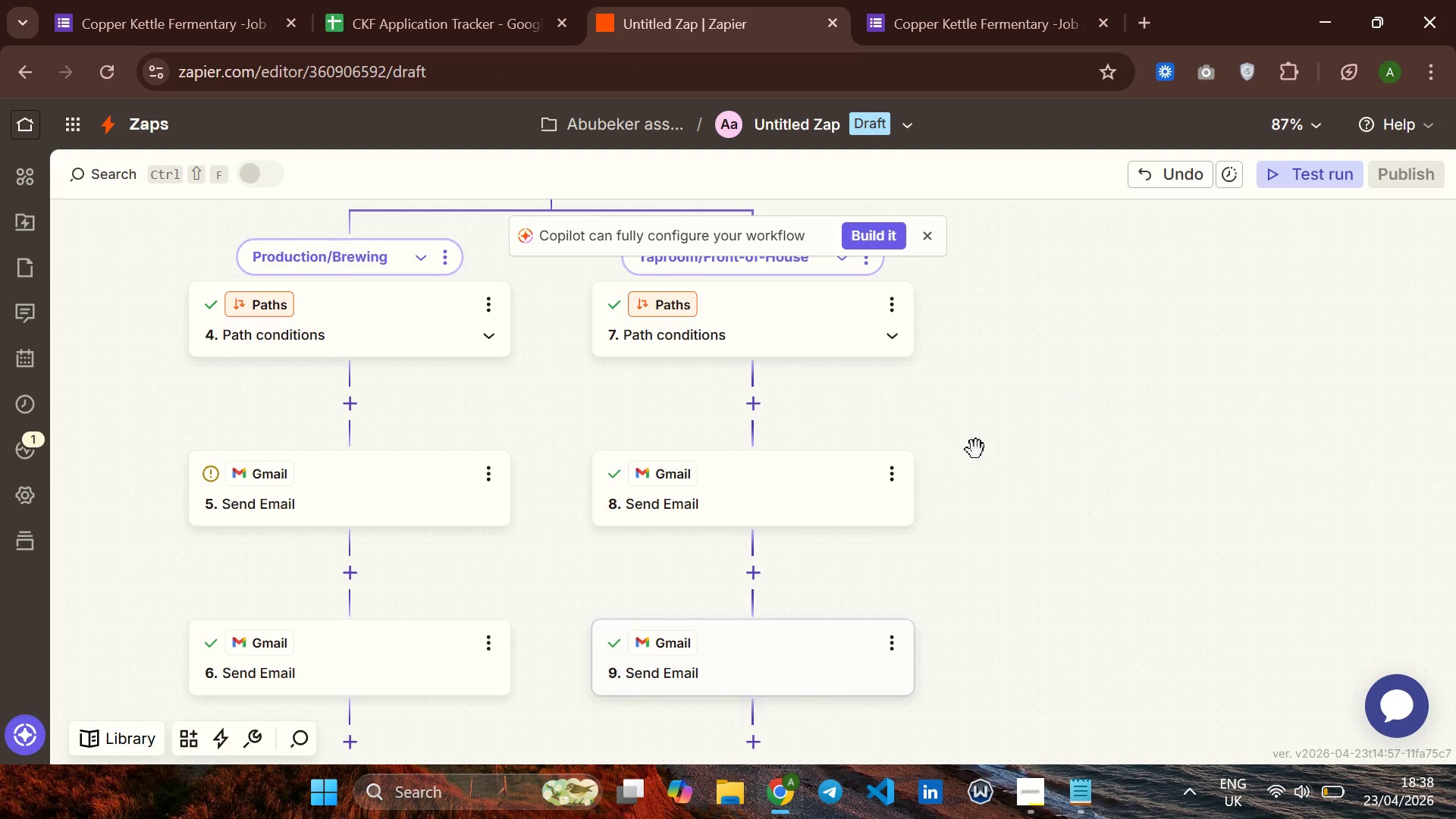 
mouse_move([884, 466])
 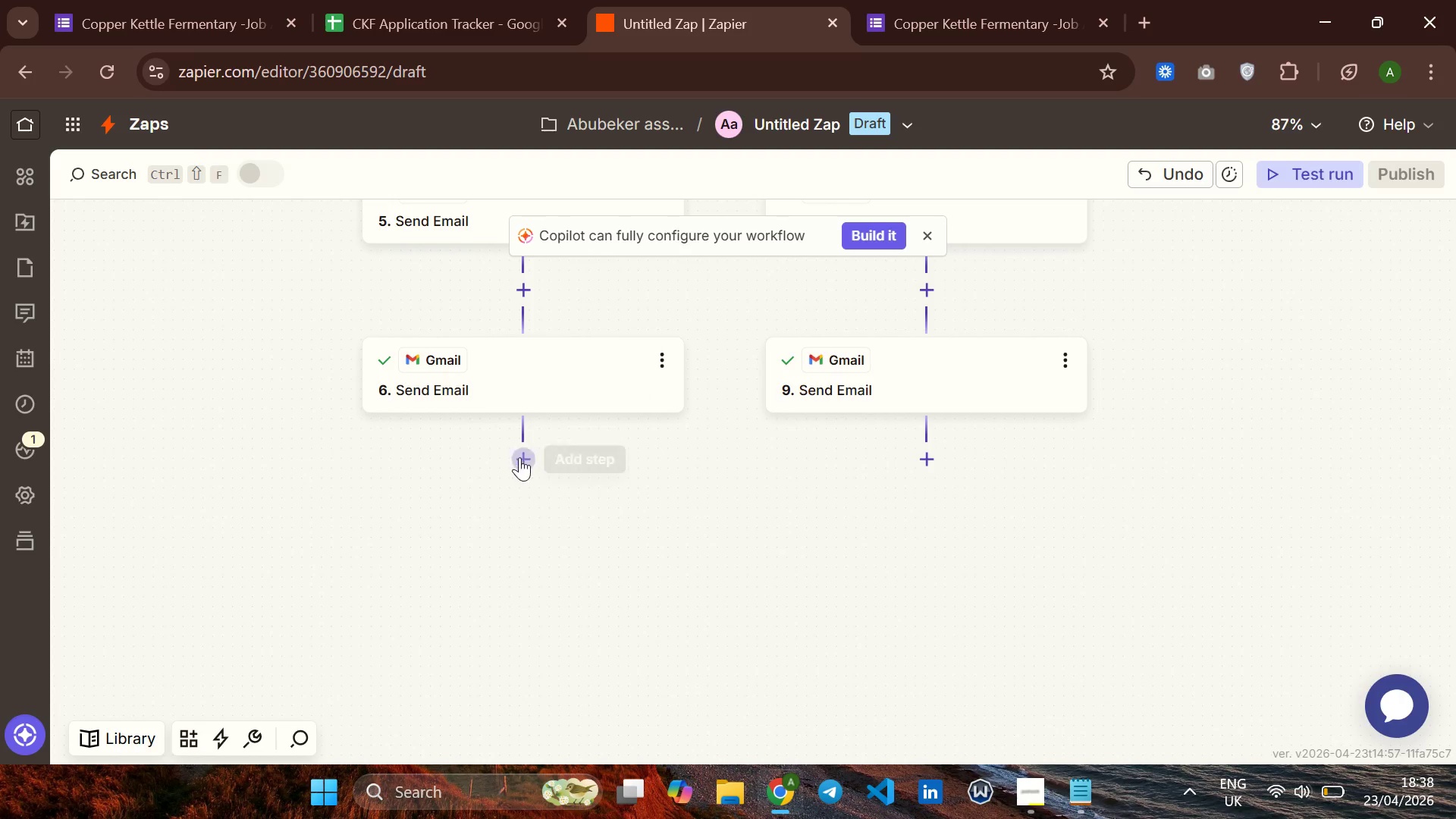 
left_click([516, 458])
 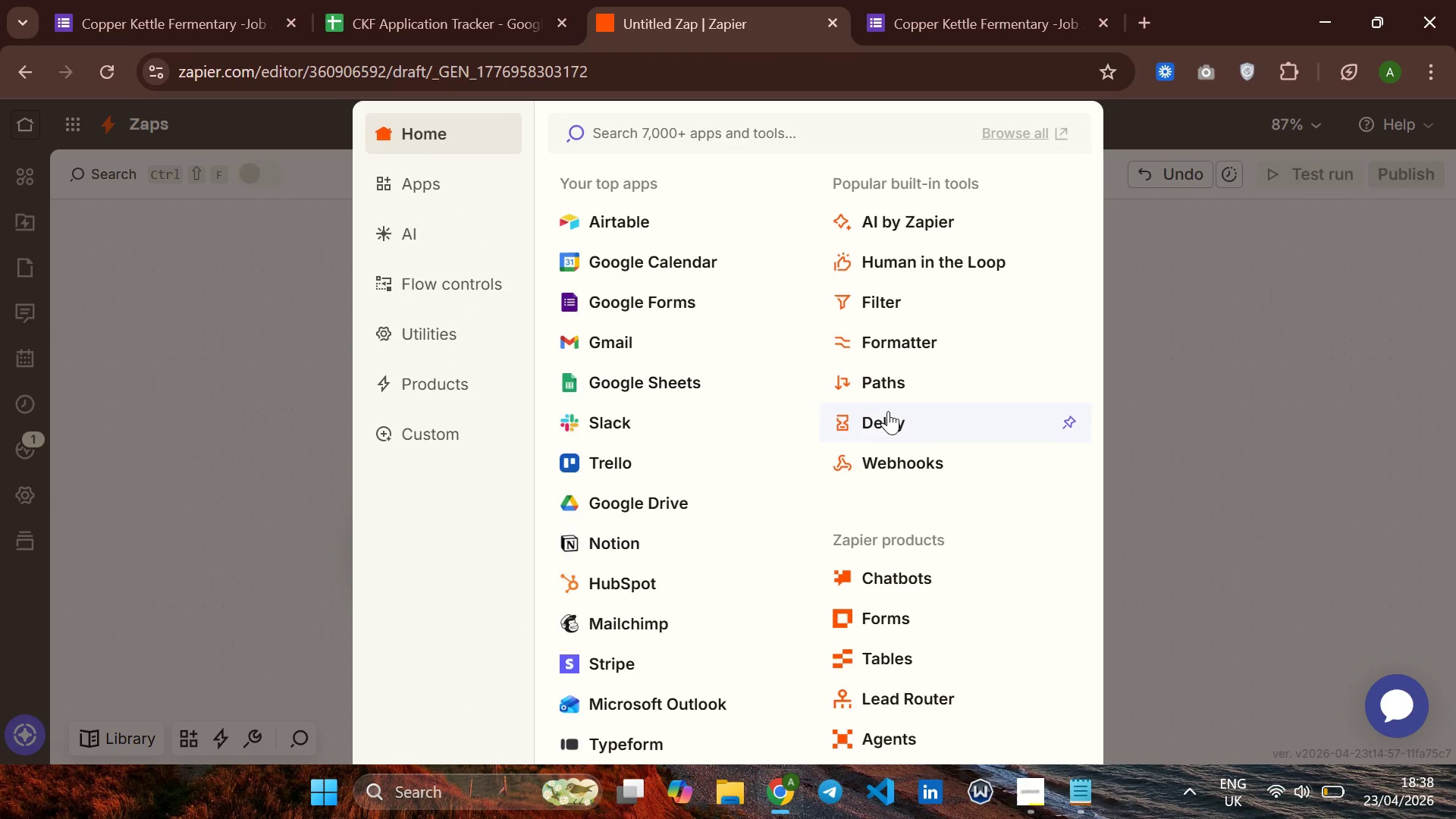 
left_click([888, 411])
 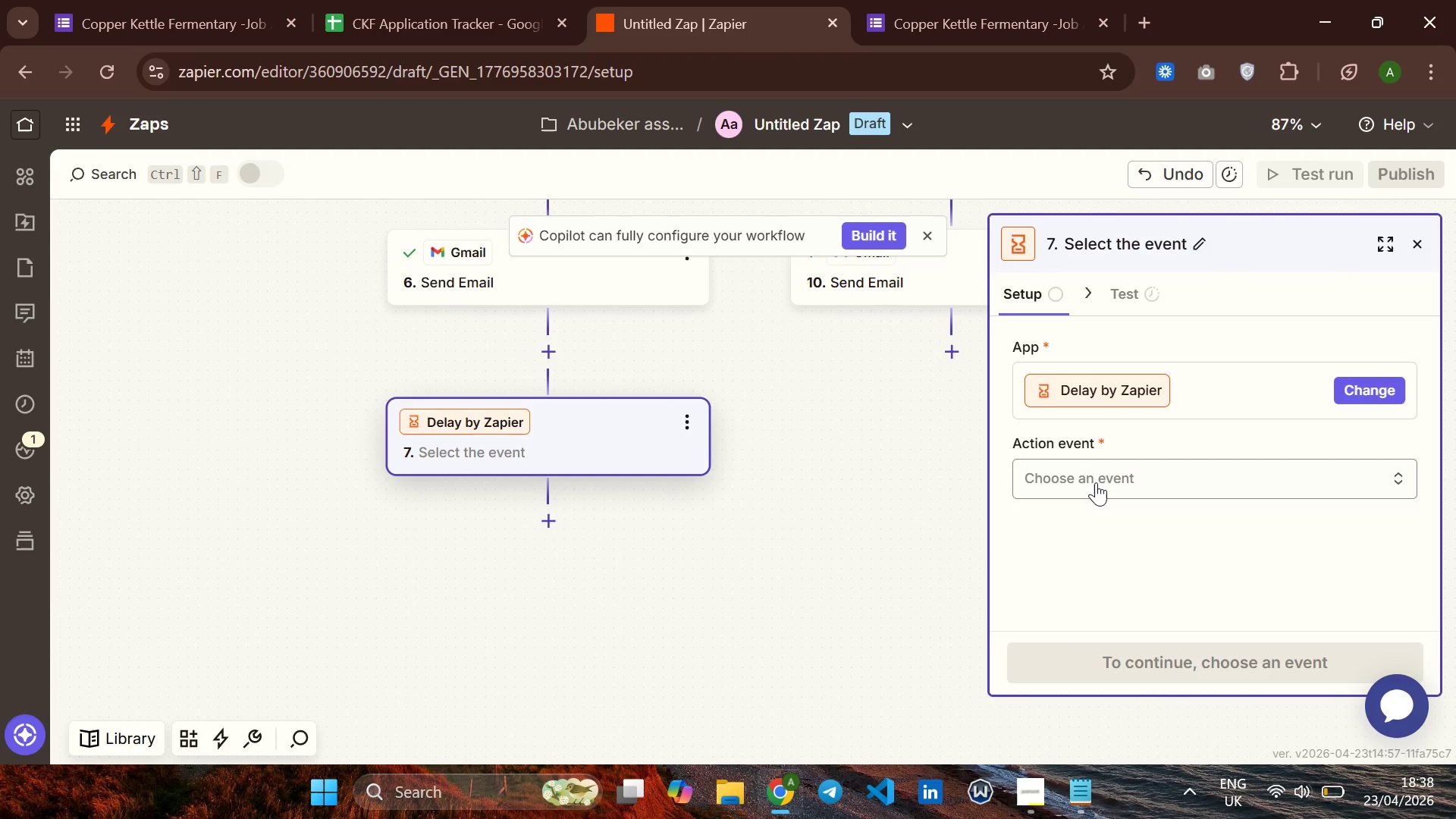 
wait(18.06)
 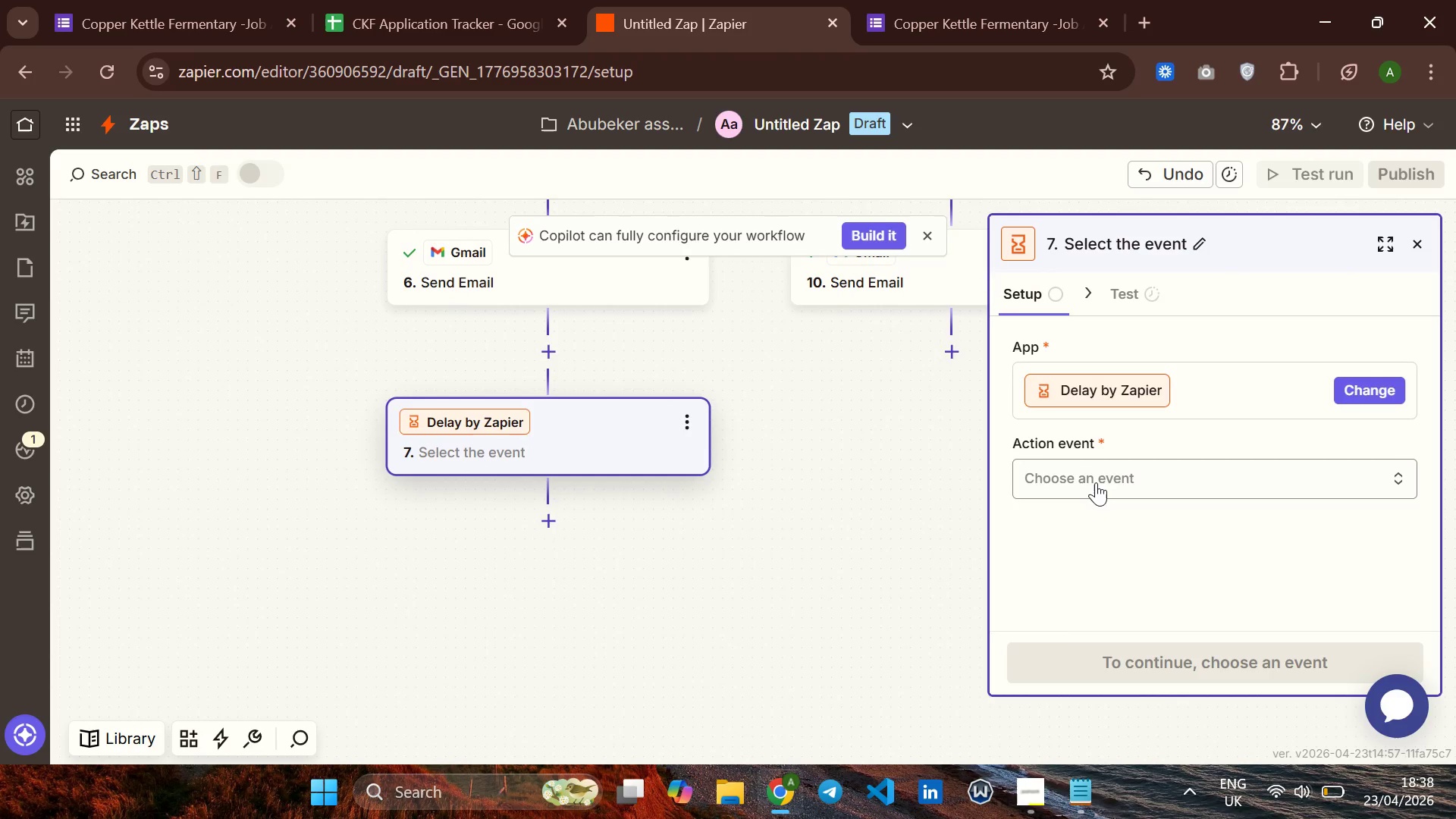 
left_click([1096, 482])
 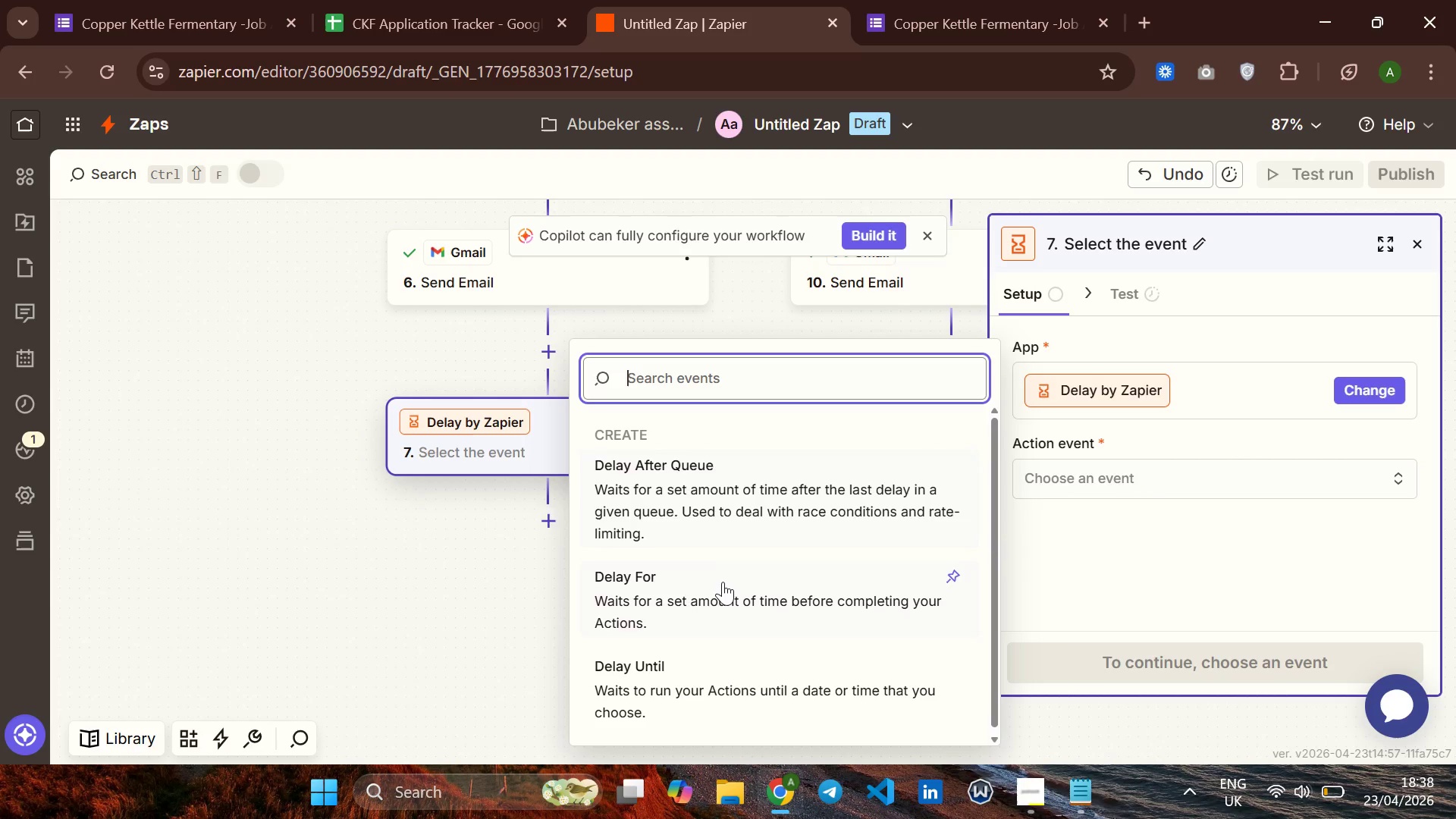 
left_click([716, 585])
 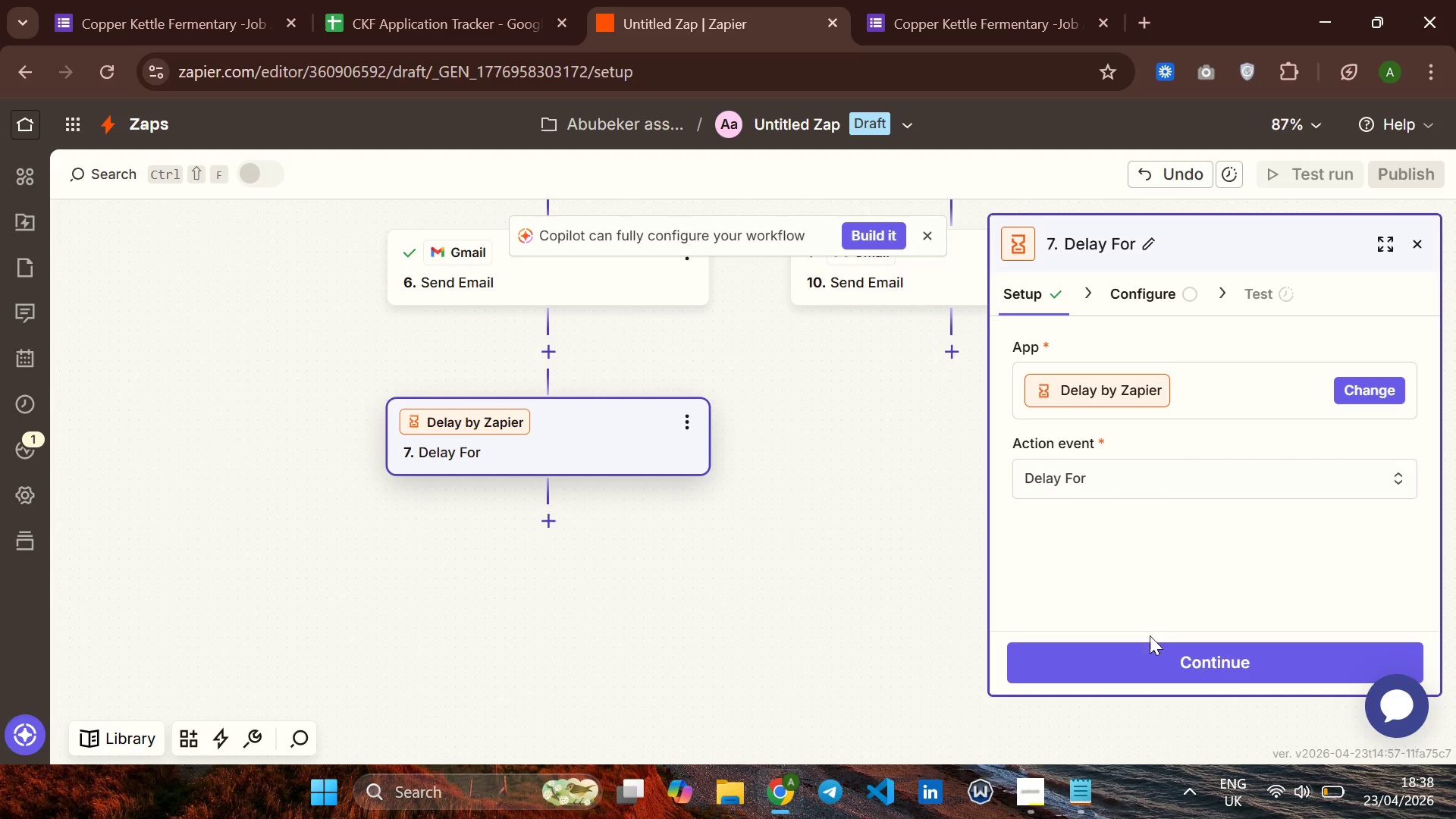 
left_click([1150, 673])
 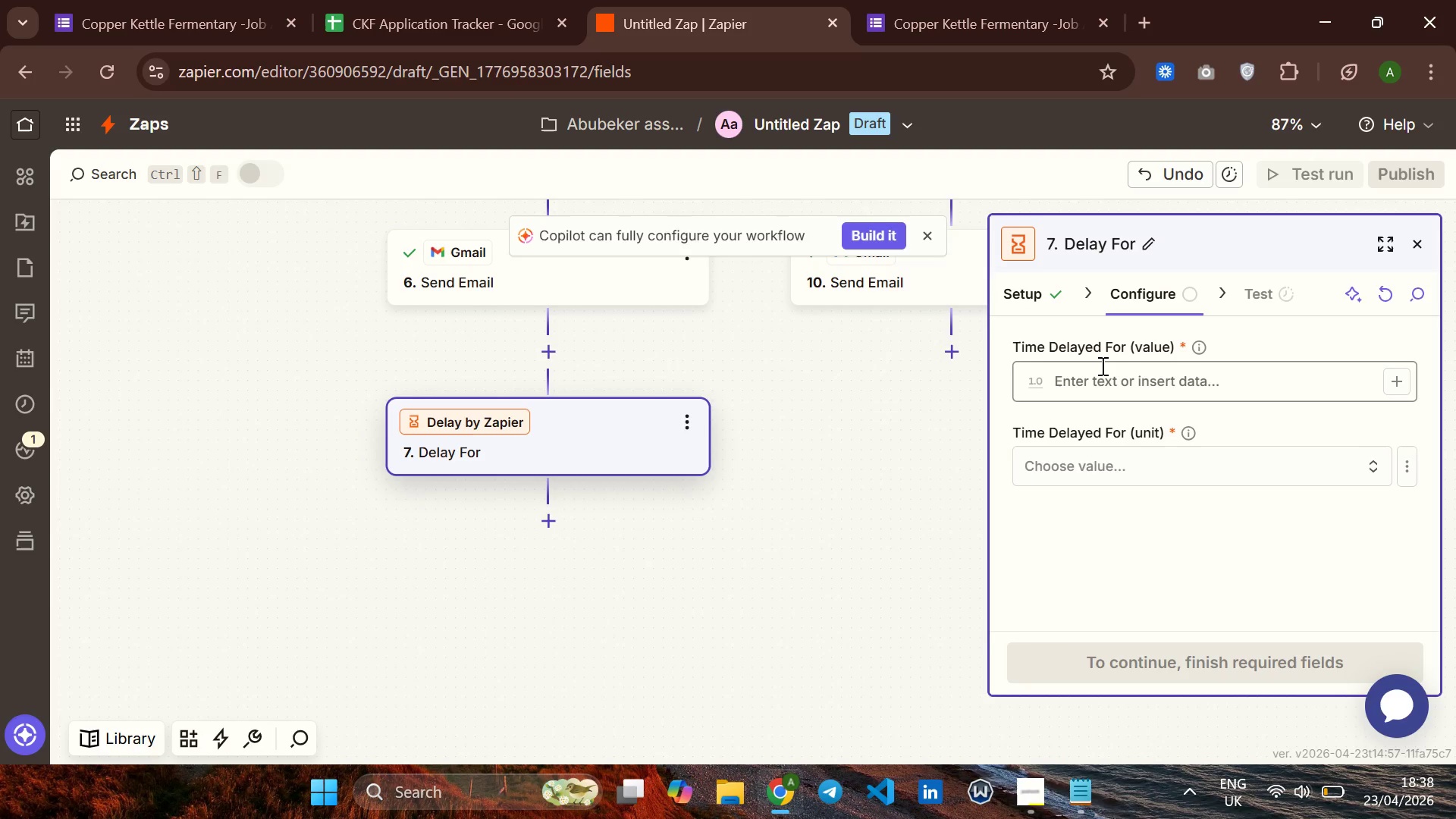 
wait(6.88)
 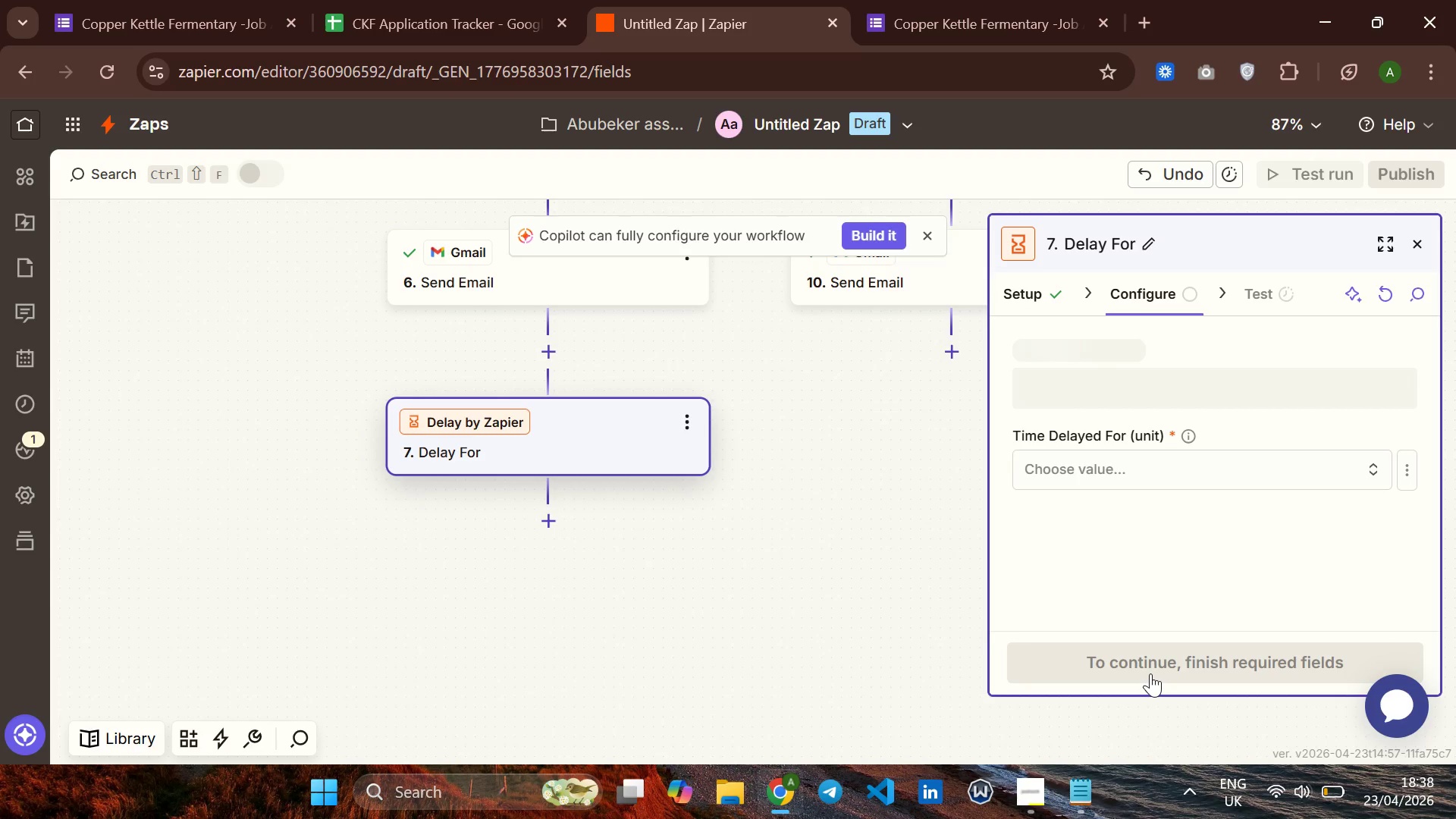 
left_click([1103, 394])
 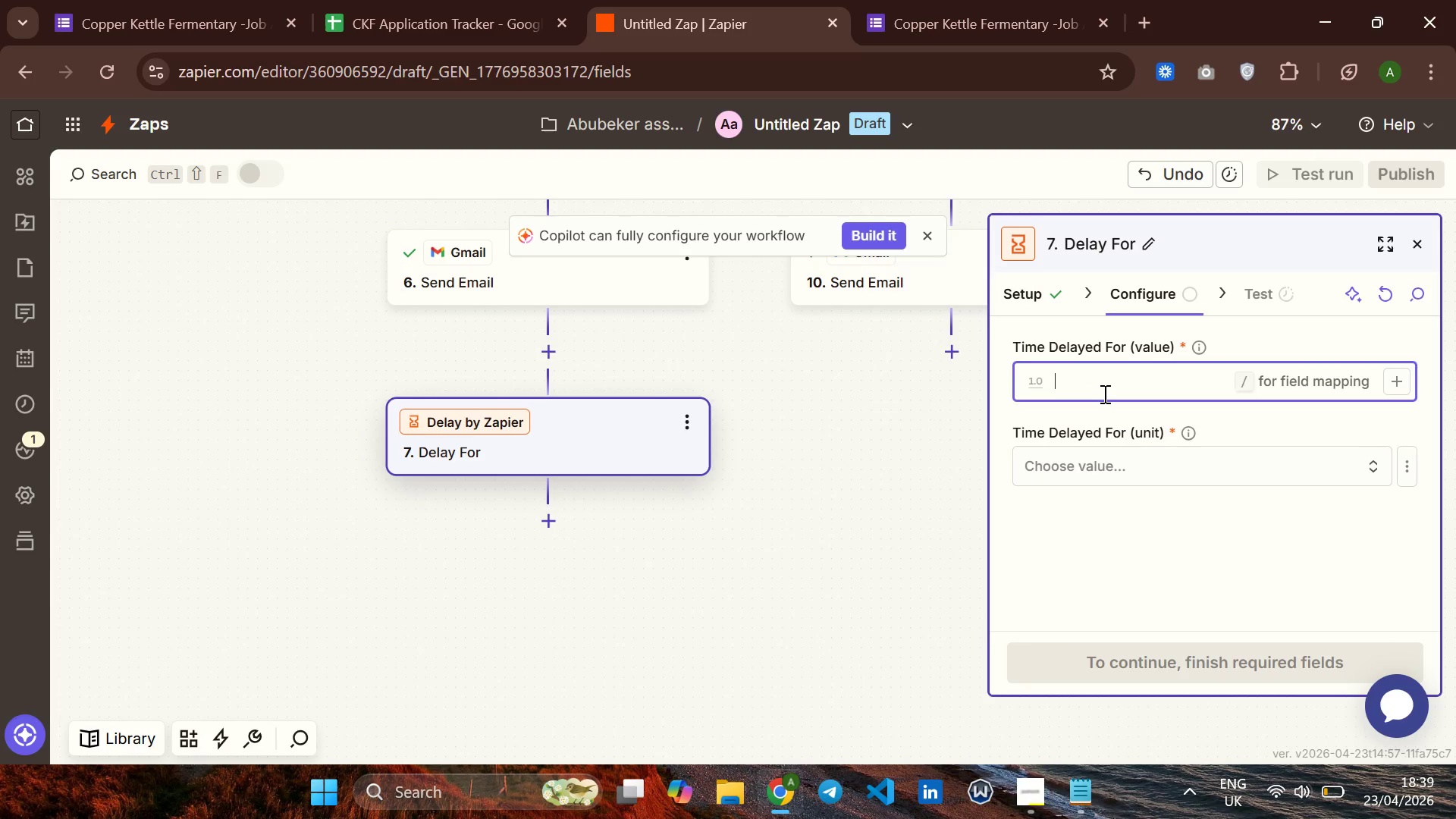 
key(2)
 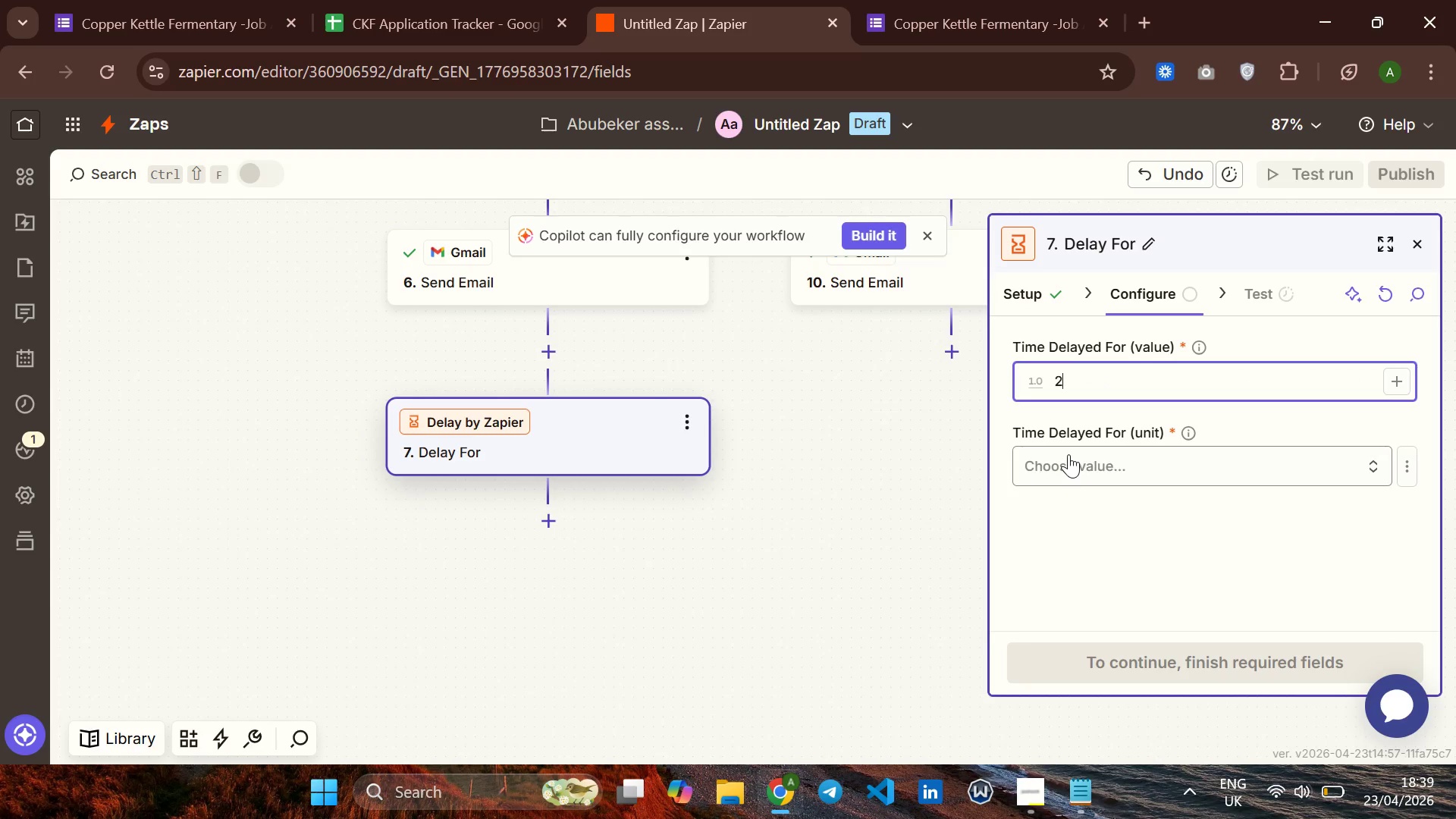 
left_click([1068, 454])
 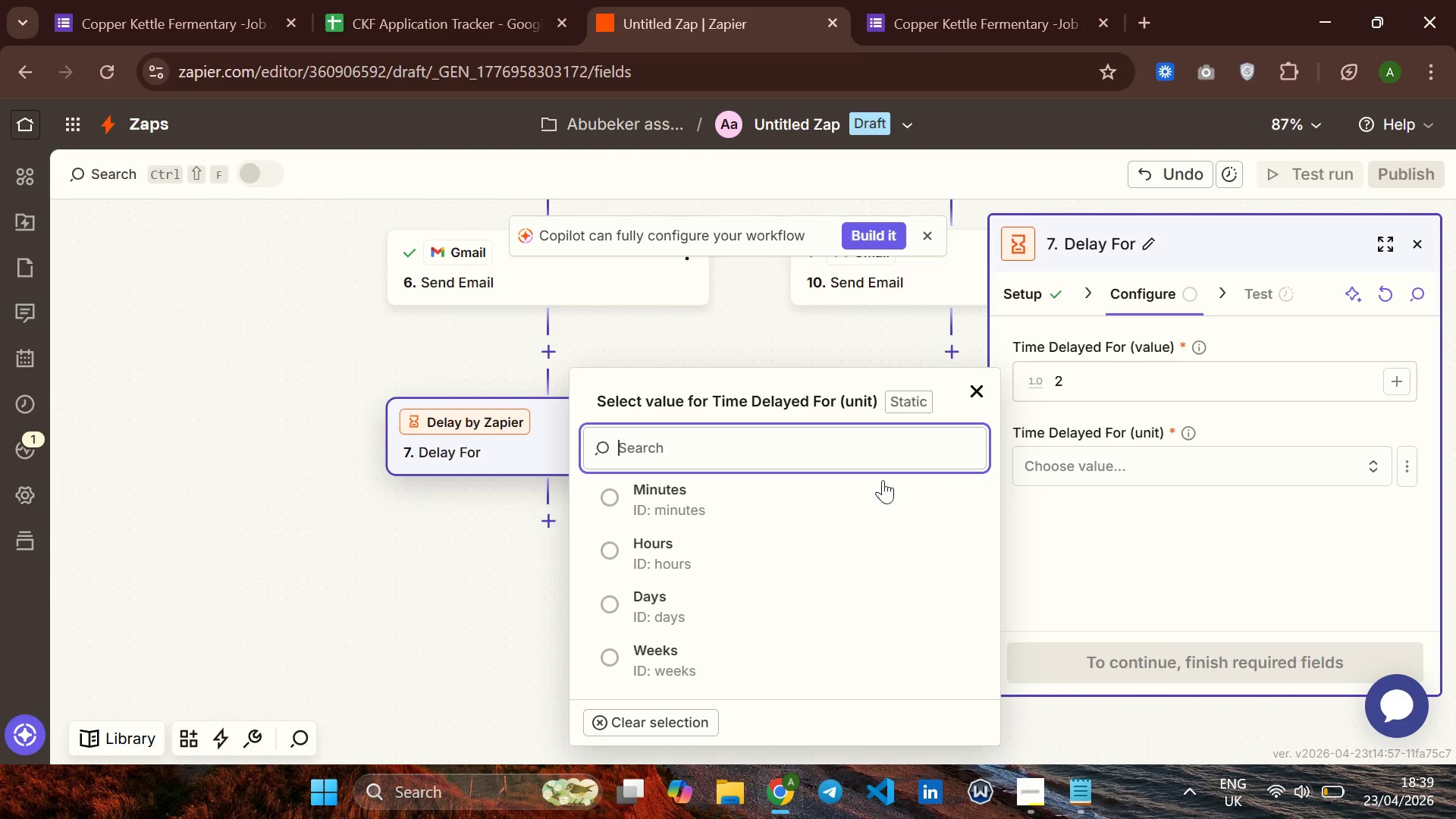 
left_click([608, 590])
 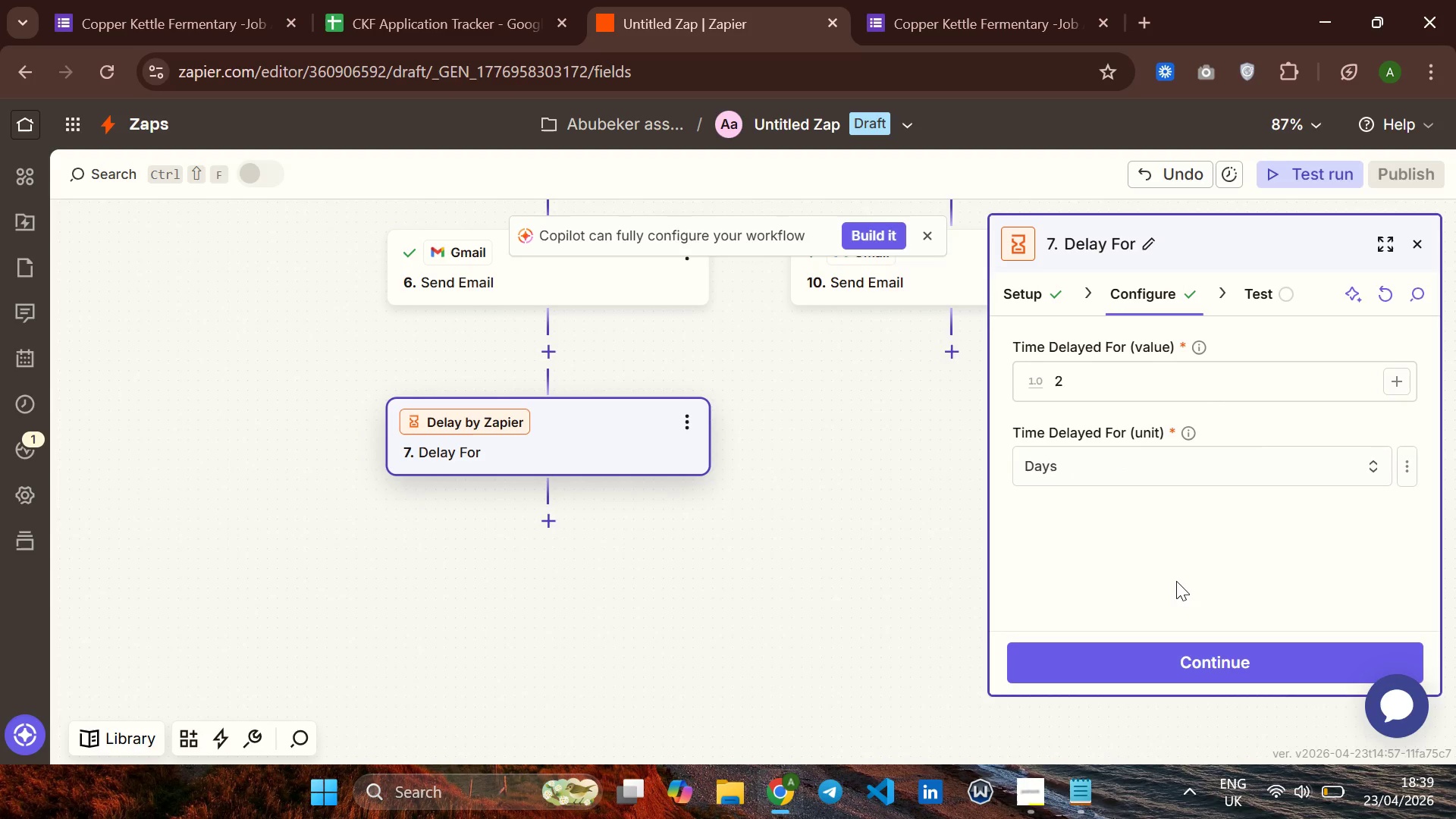 
wait(7.64)
 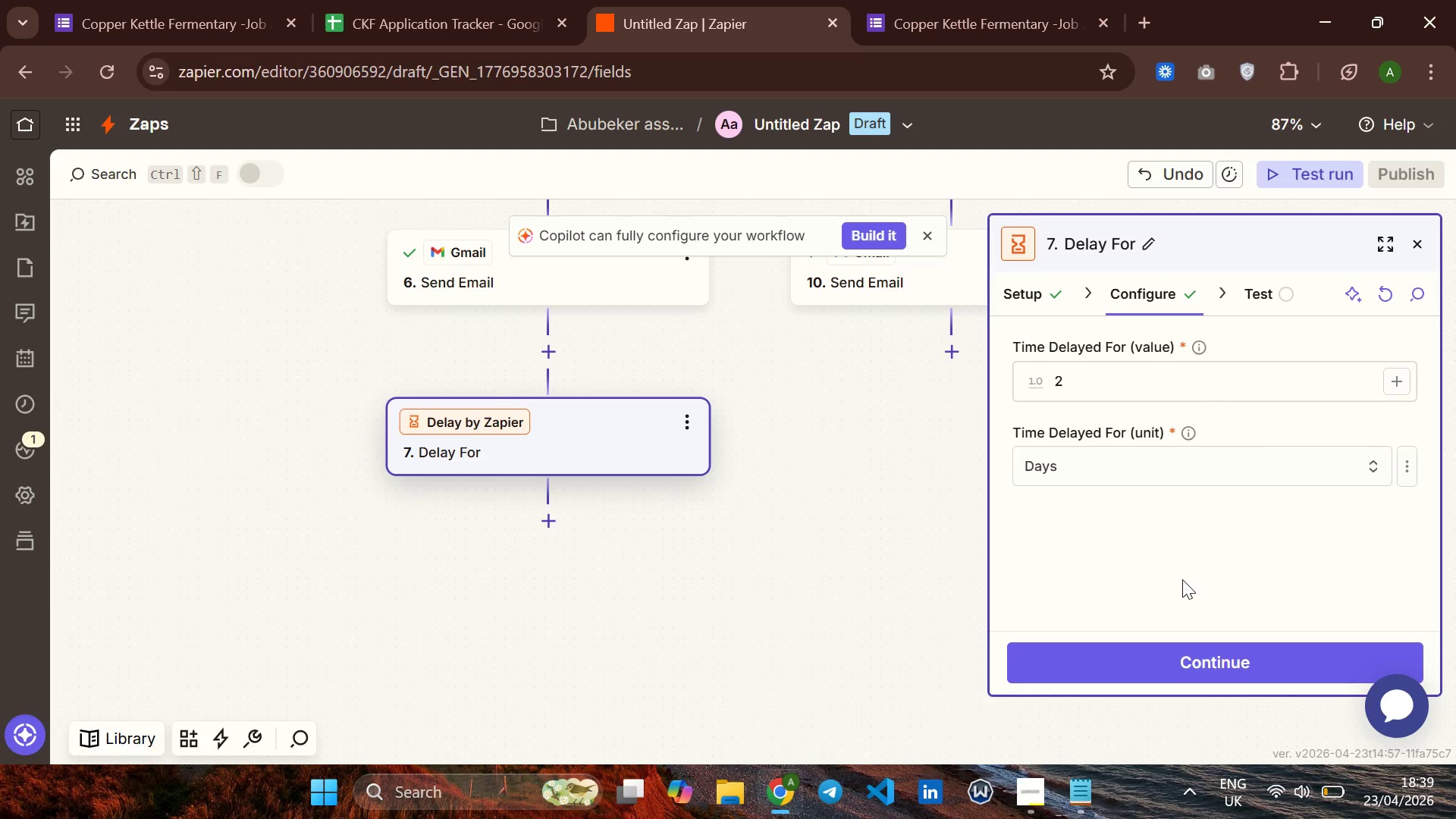 
left_click([1113, 654])
 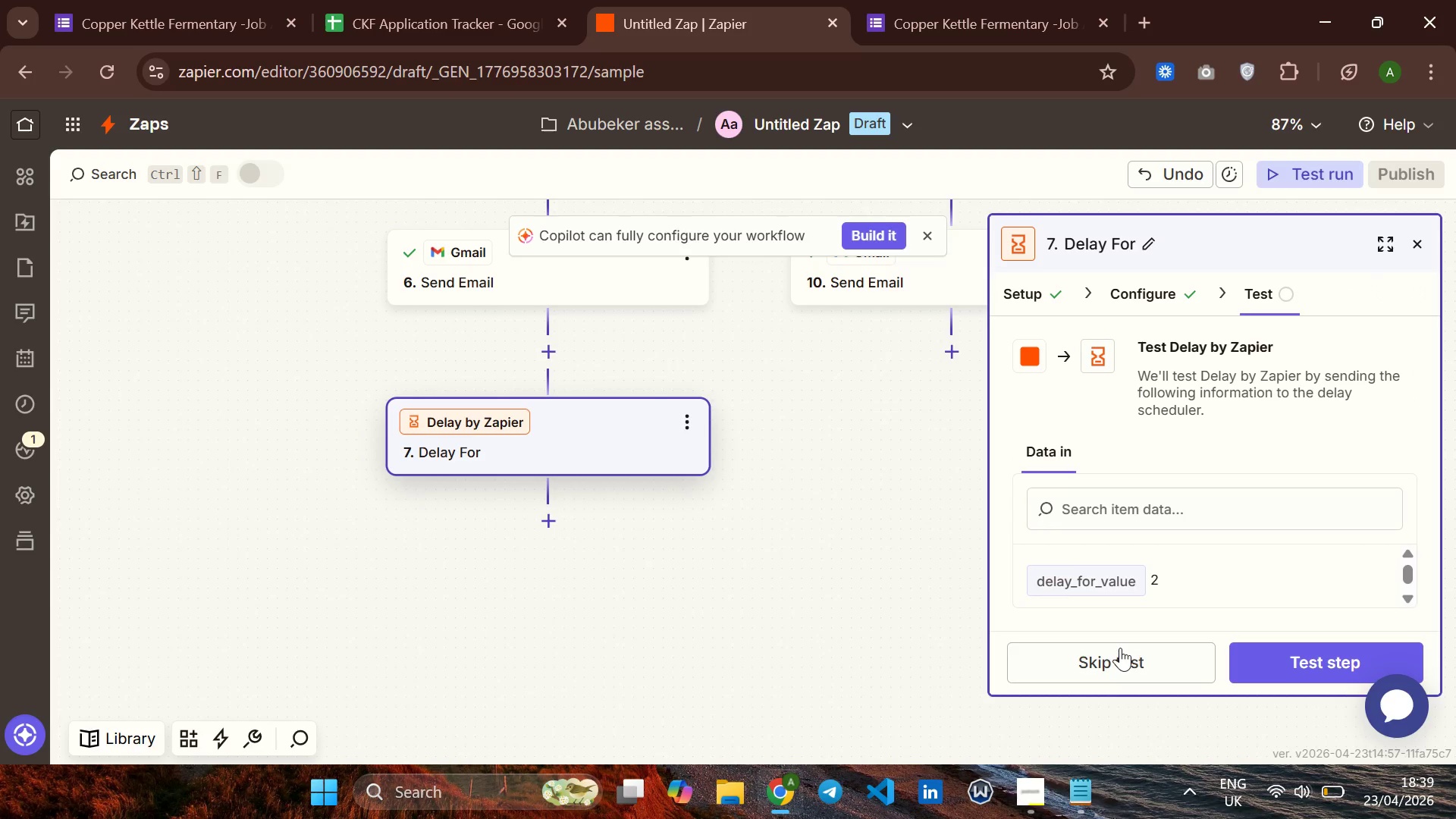 
wait(11.95)
 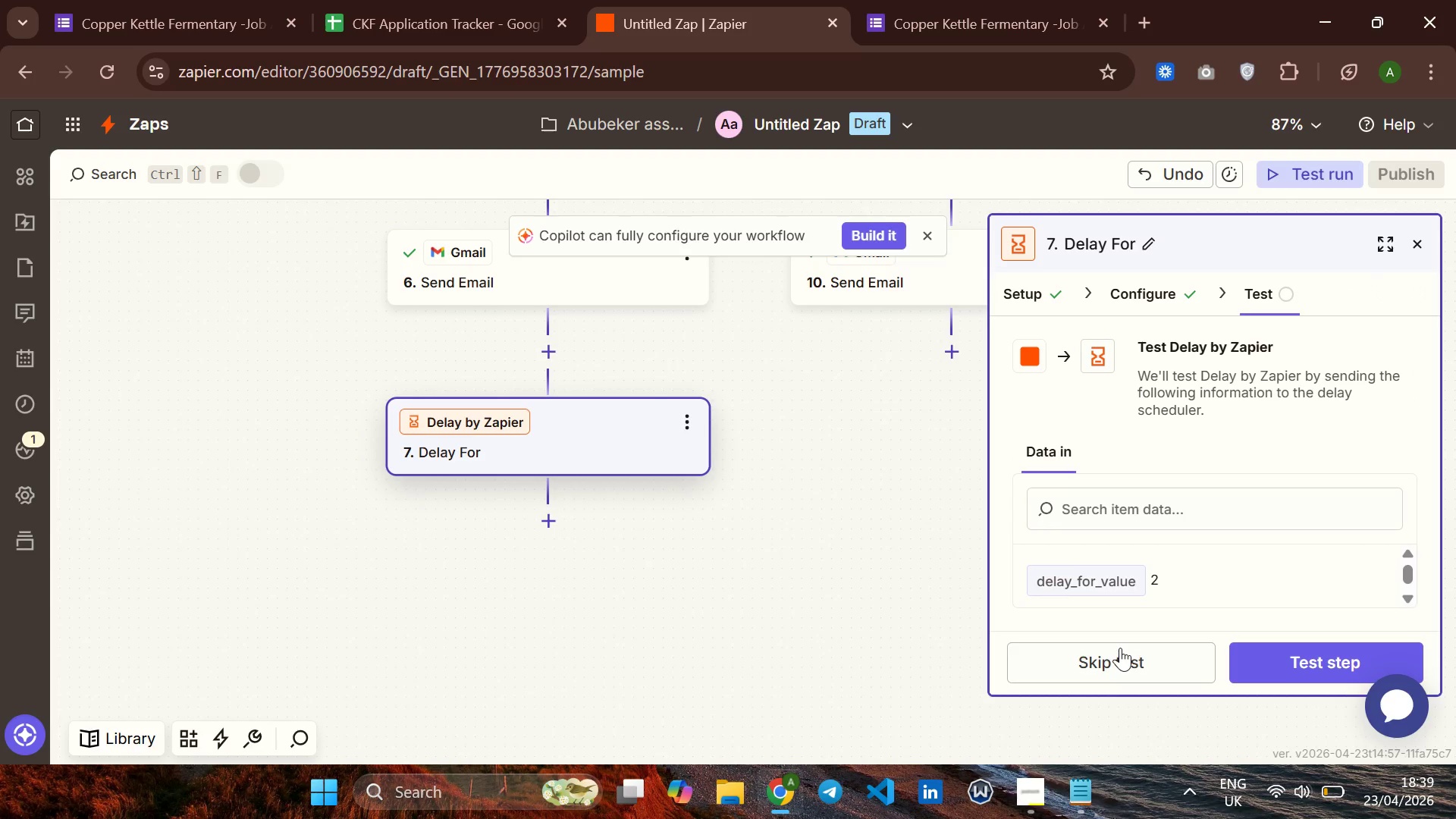 
left_click([1125, 669])
 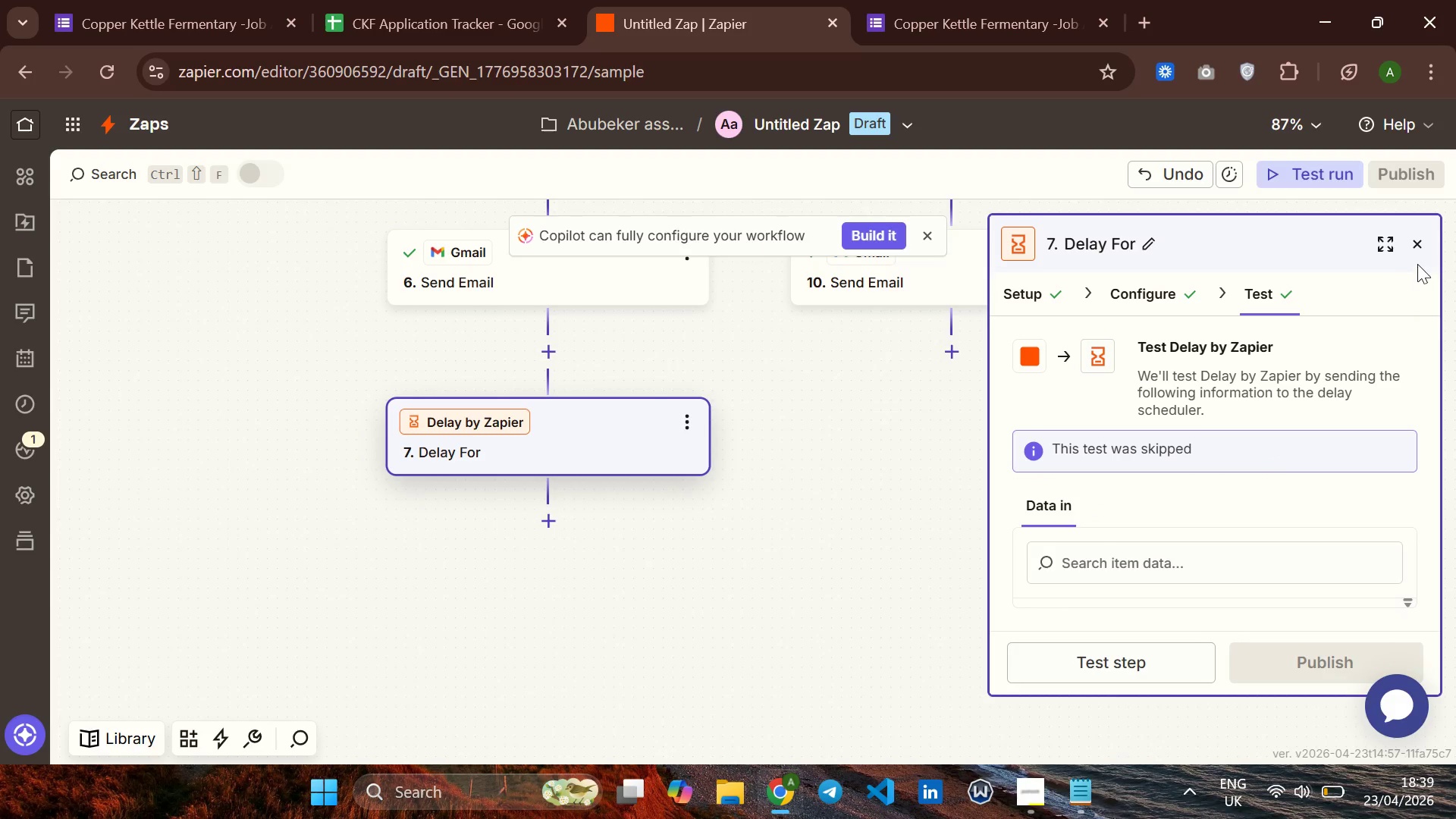 
left_click([1419, 246])
 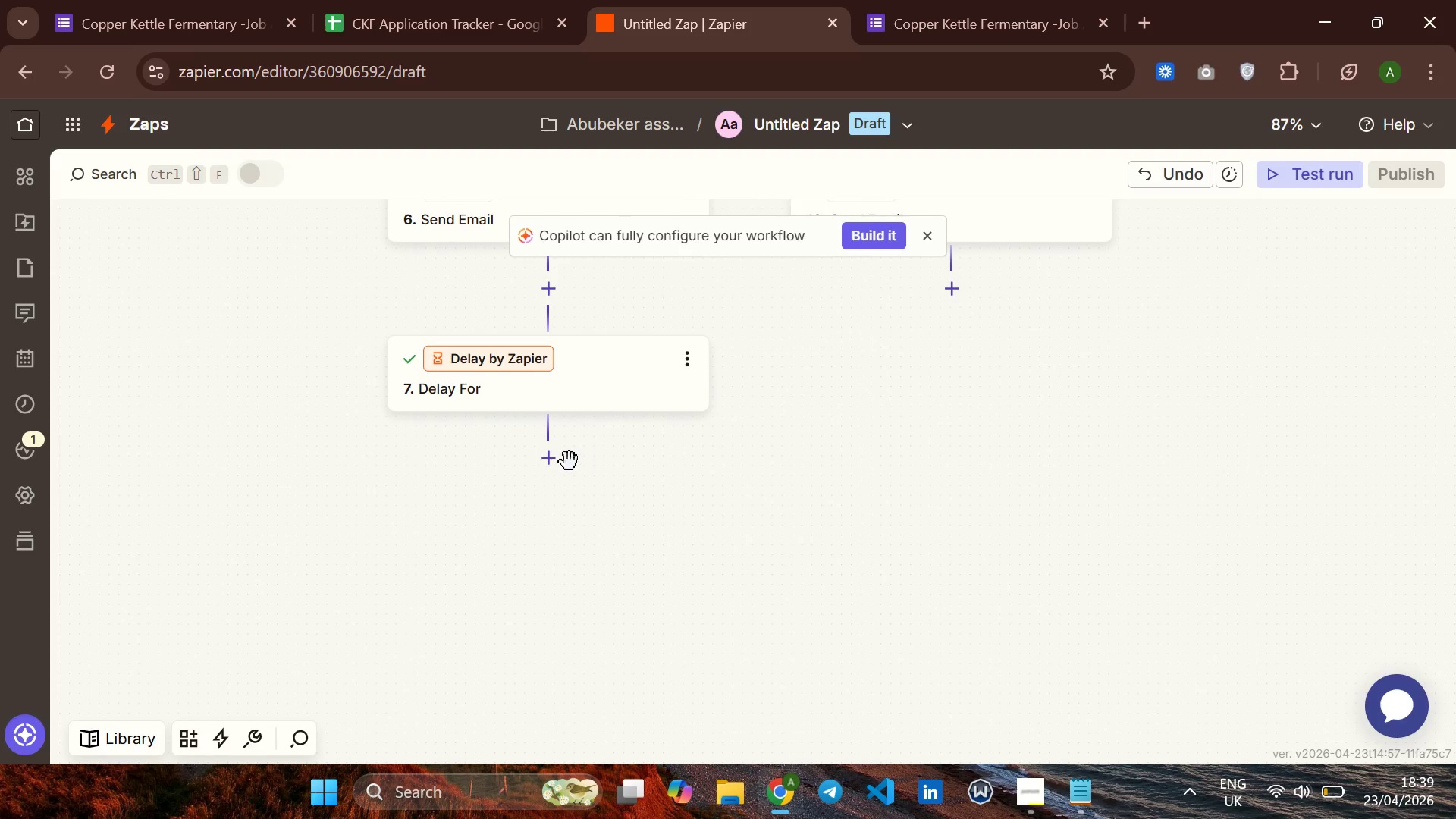 
left_click([557, 469])
 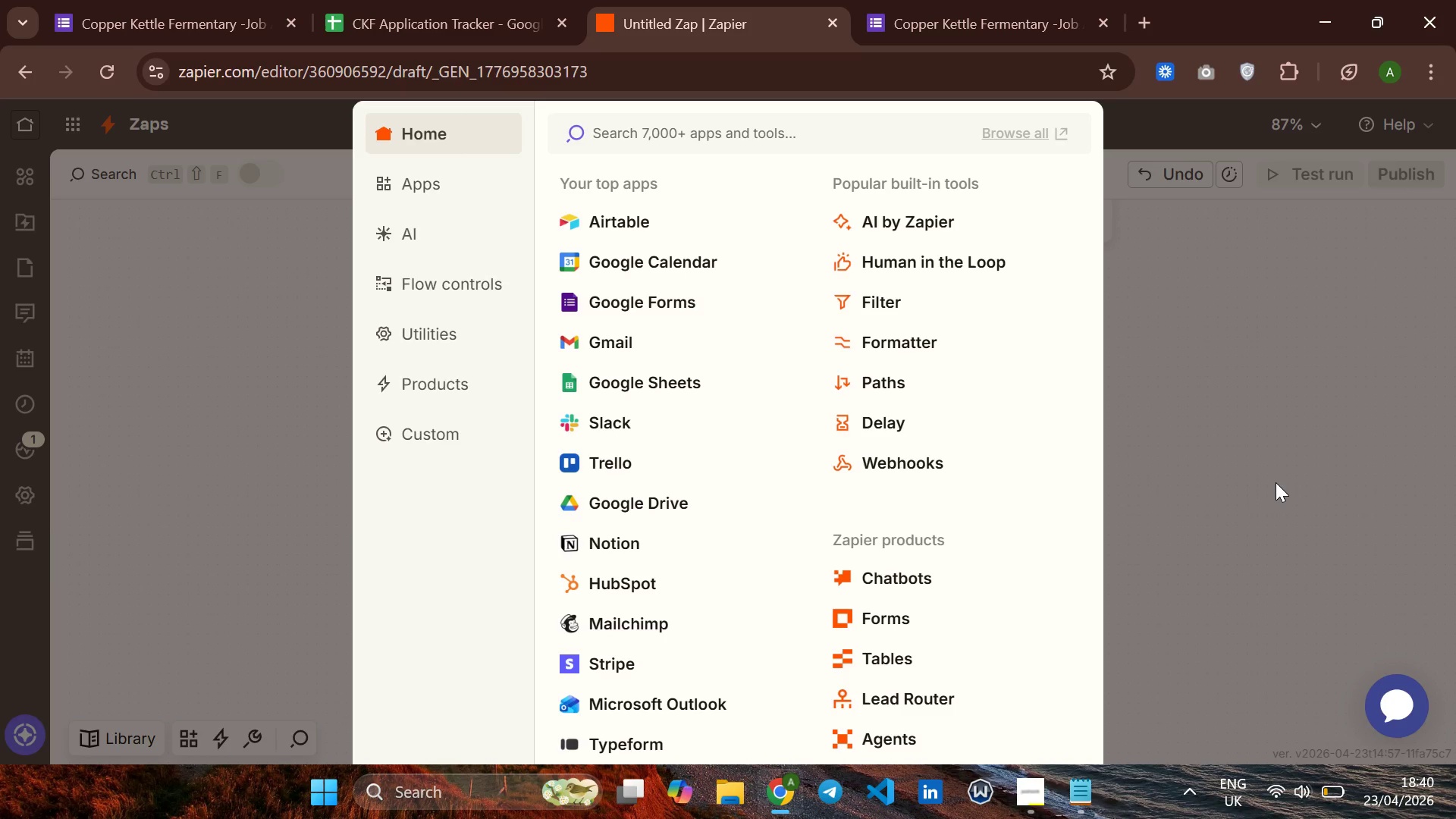 
wait(51.55)
 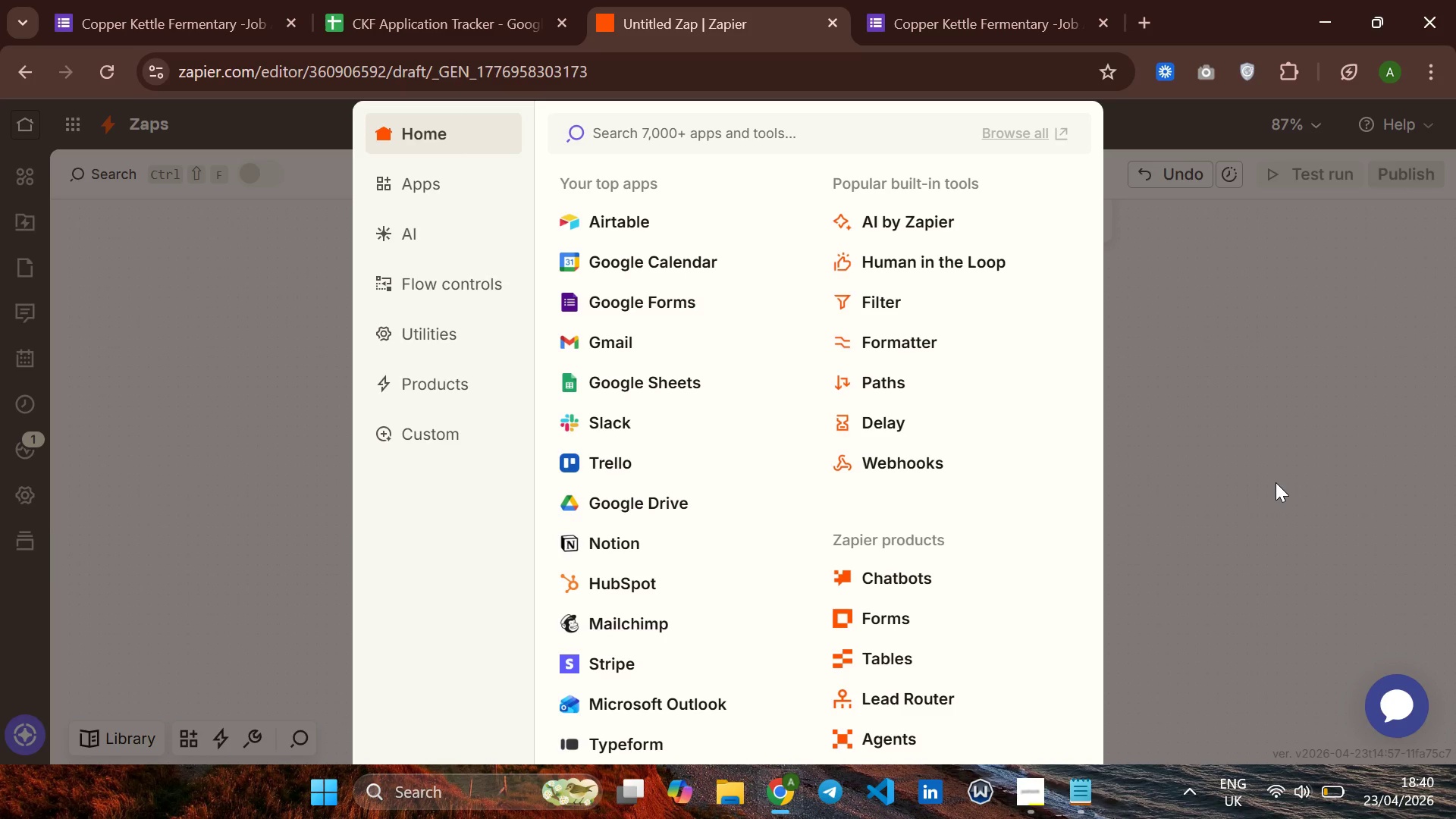 
left_click([1291, 330])
 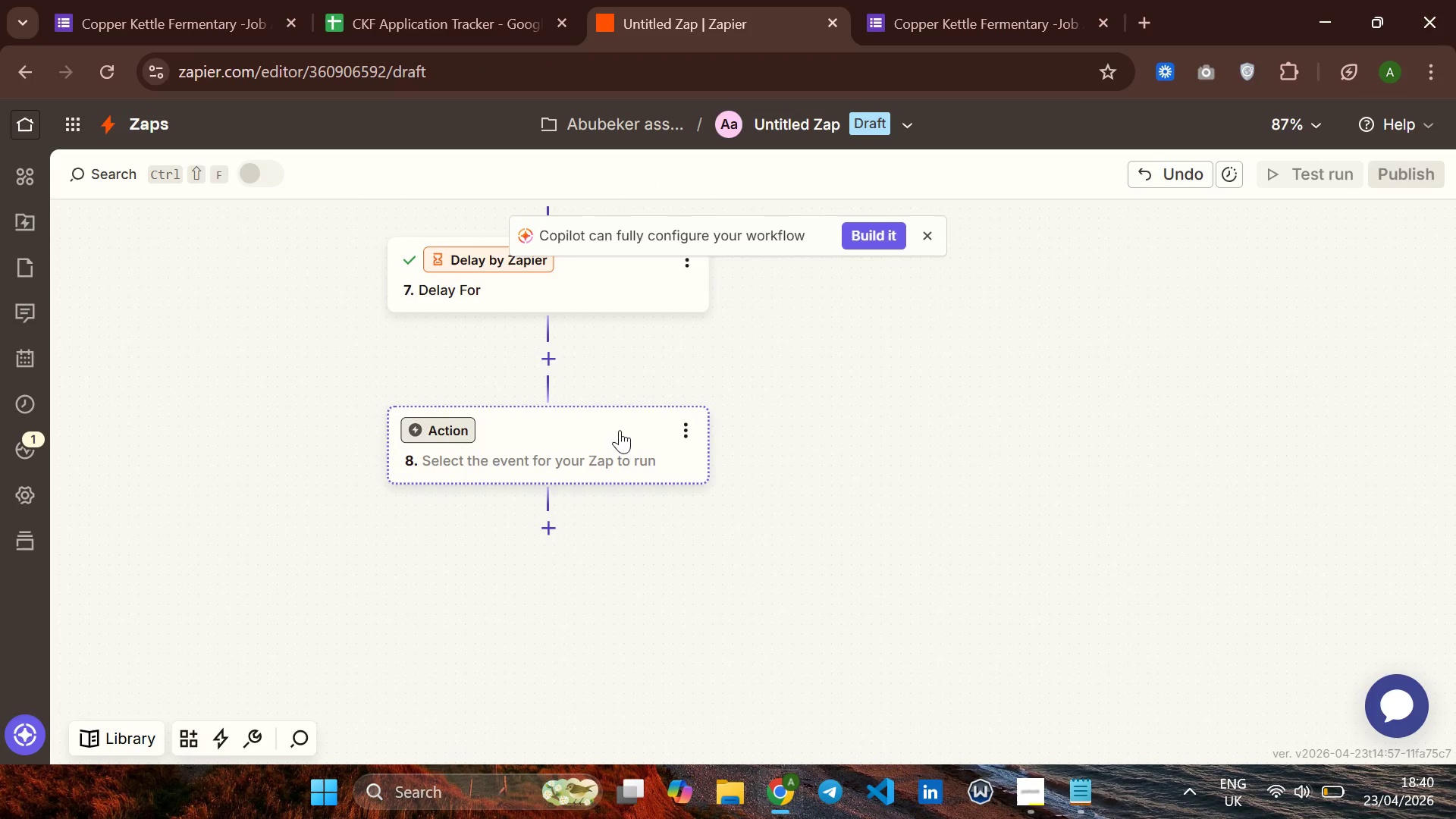 
left_click([498, 425])
 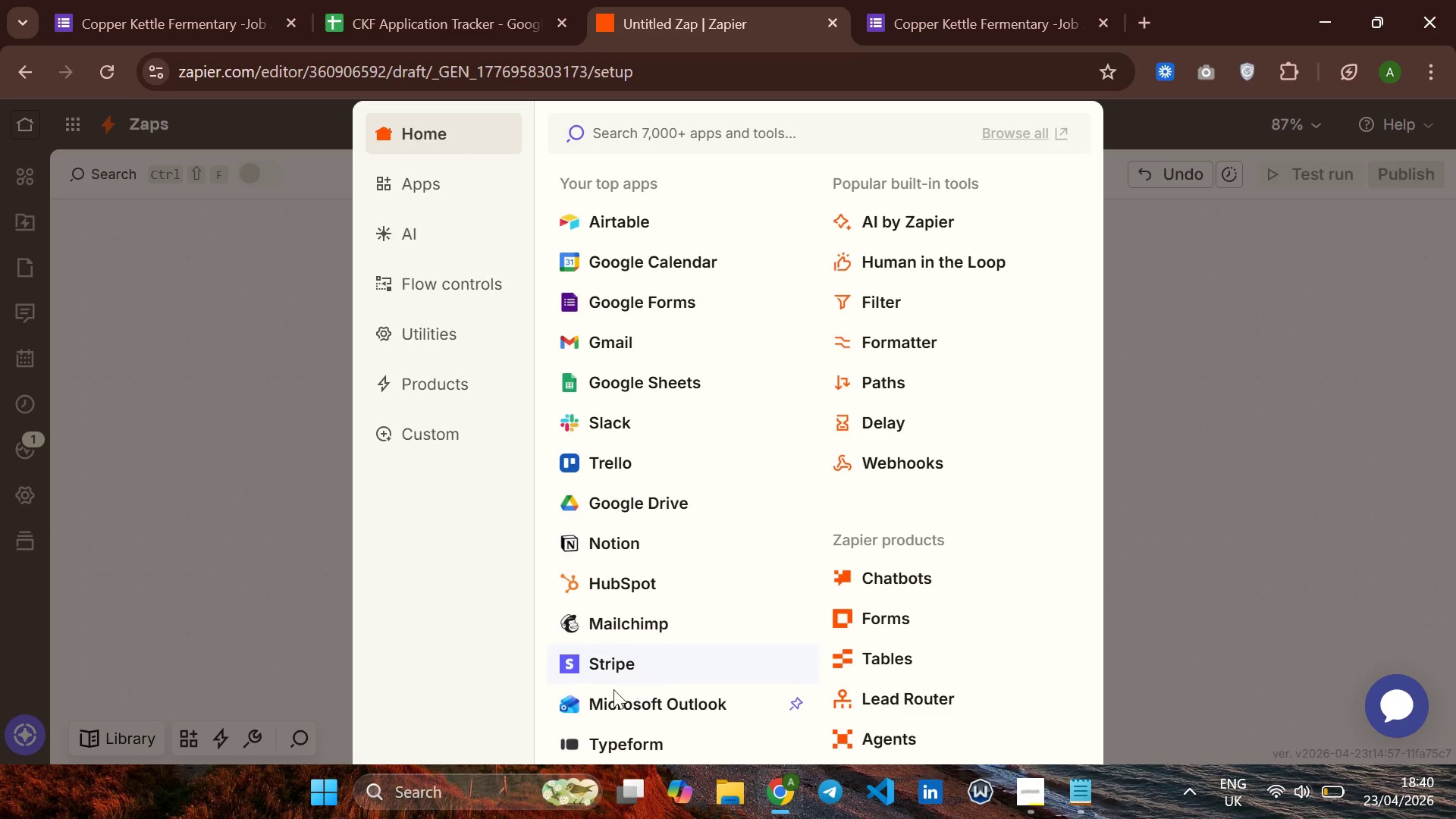 
wait(6.09)
 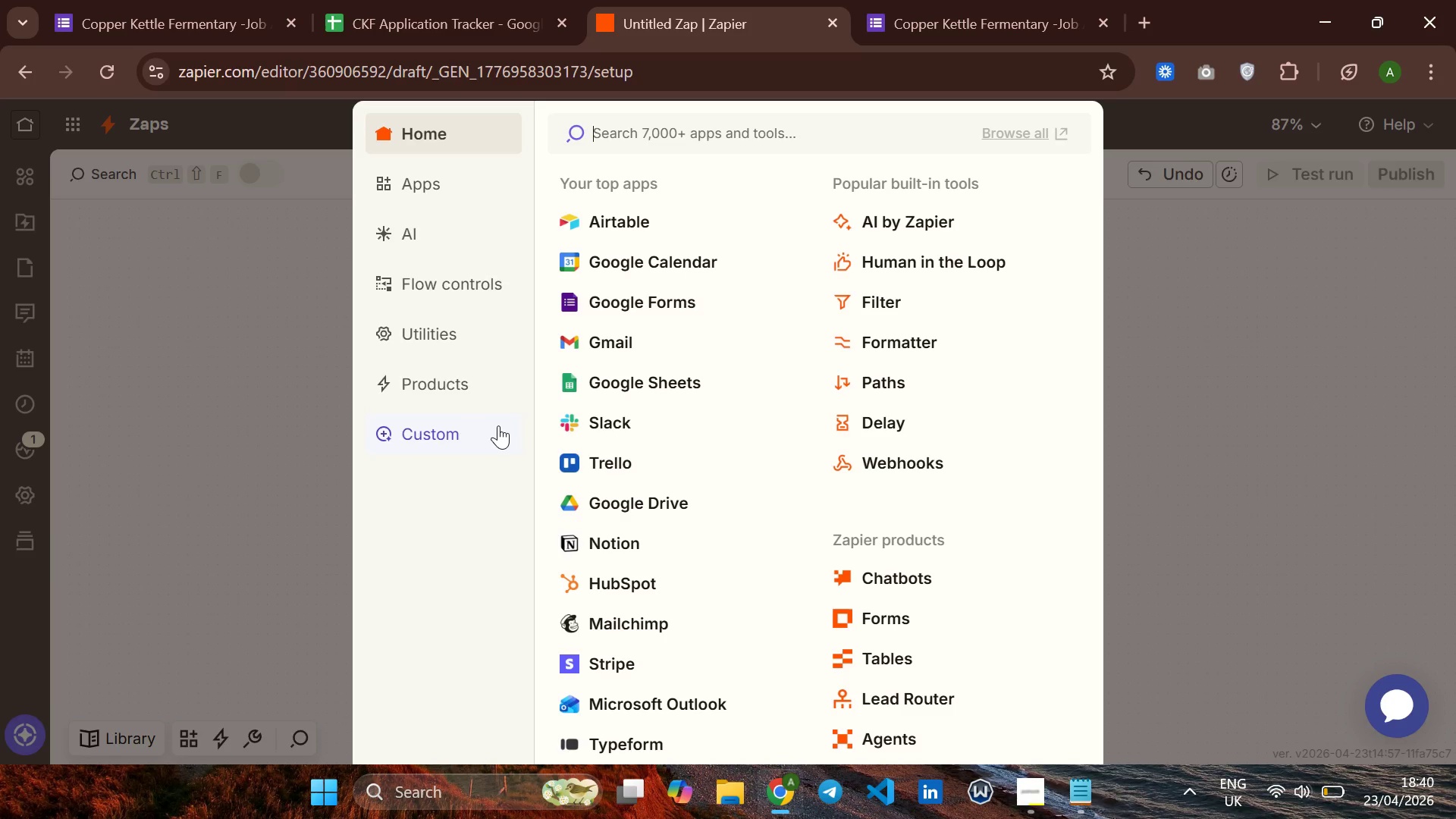 
left_click([1033, 799])